 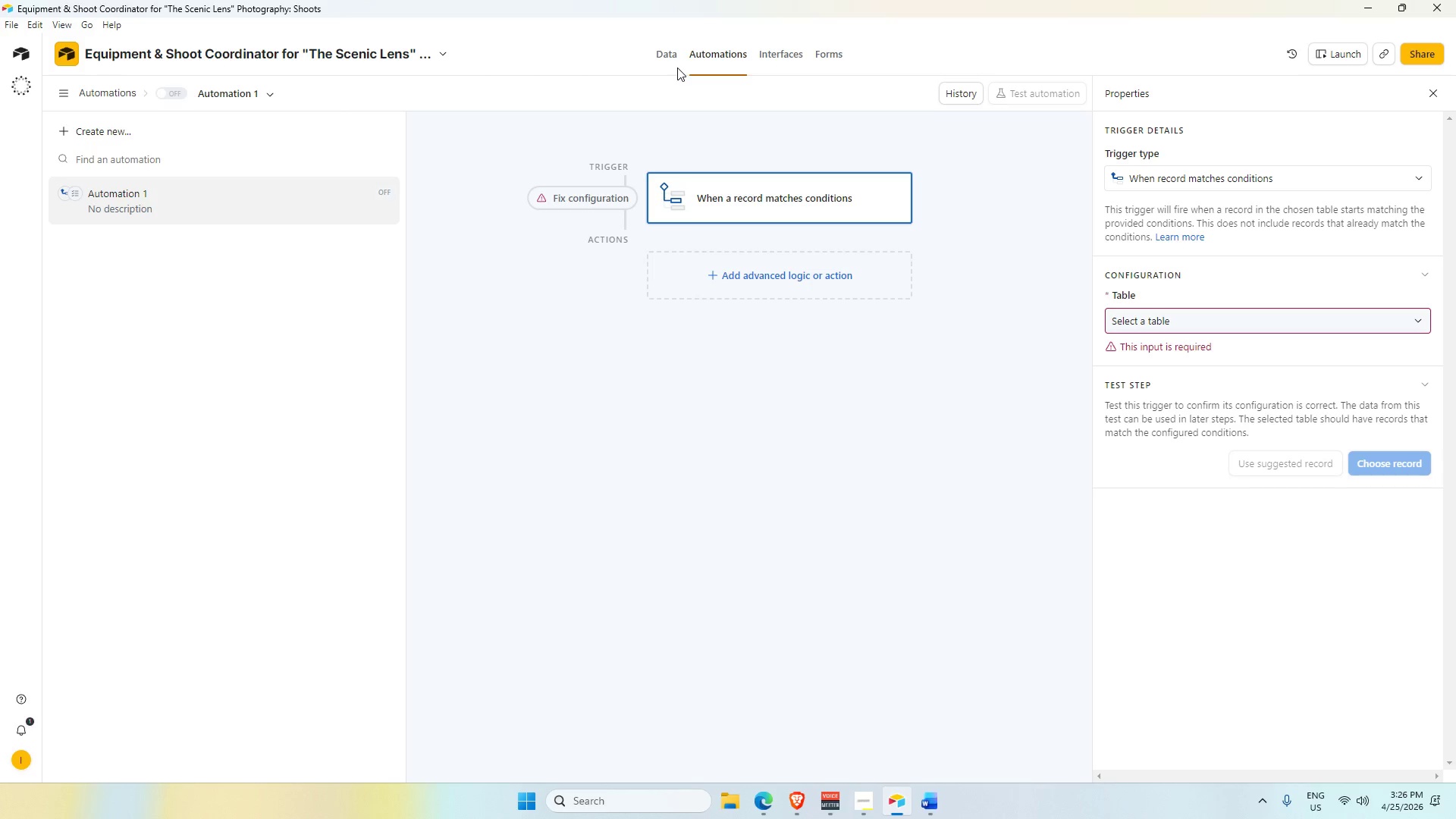 
left_click([665, 56])
 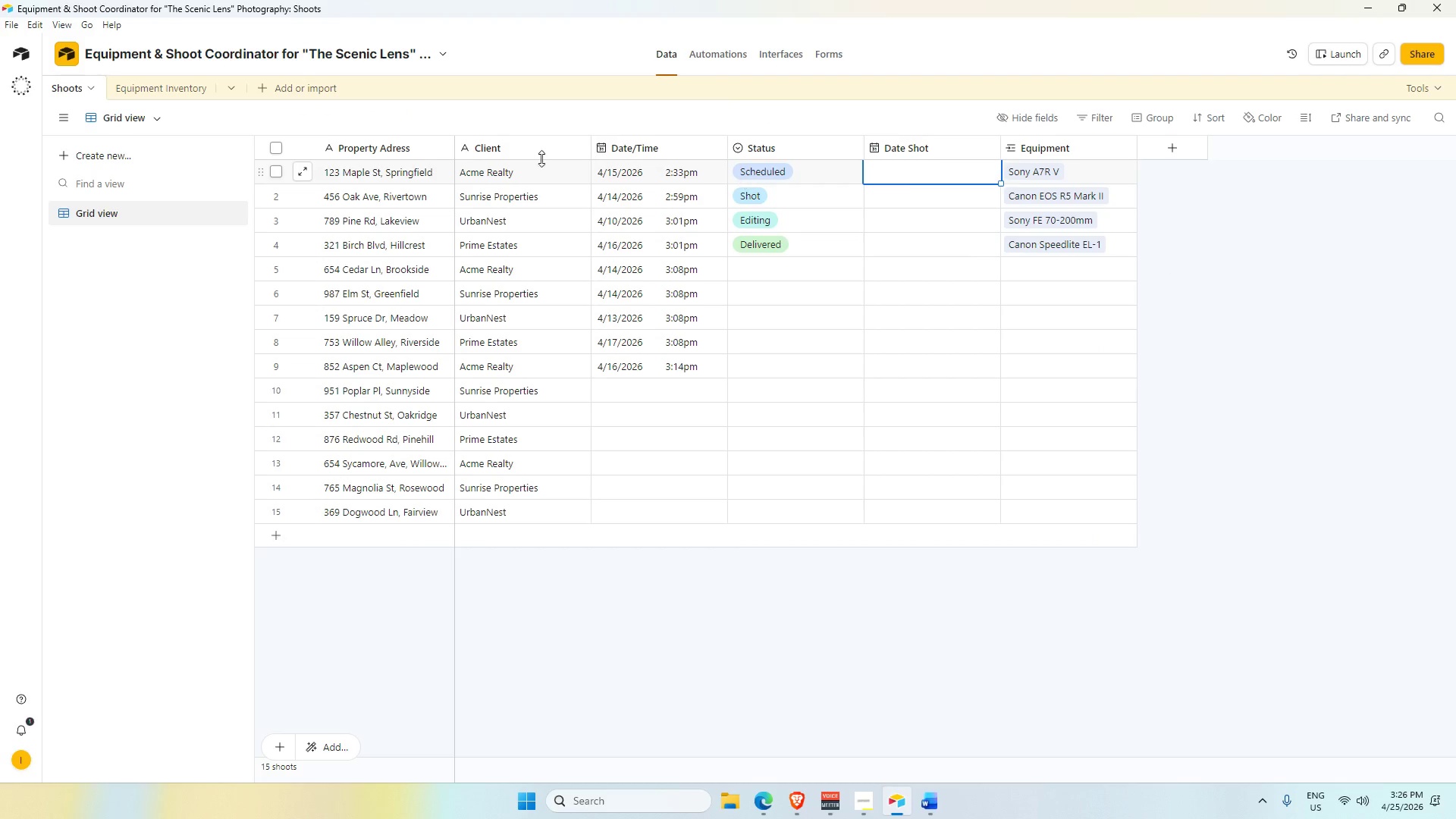 
left_click([147, 85])
 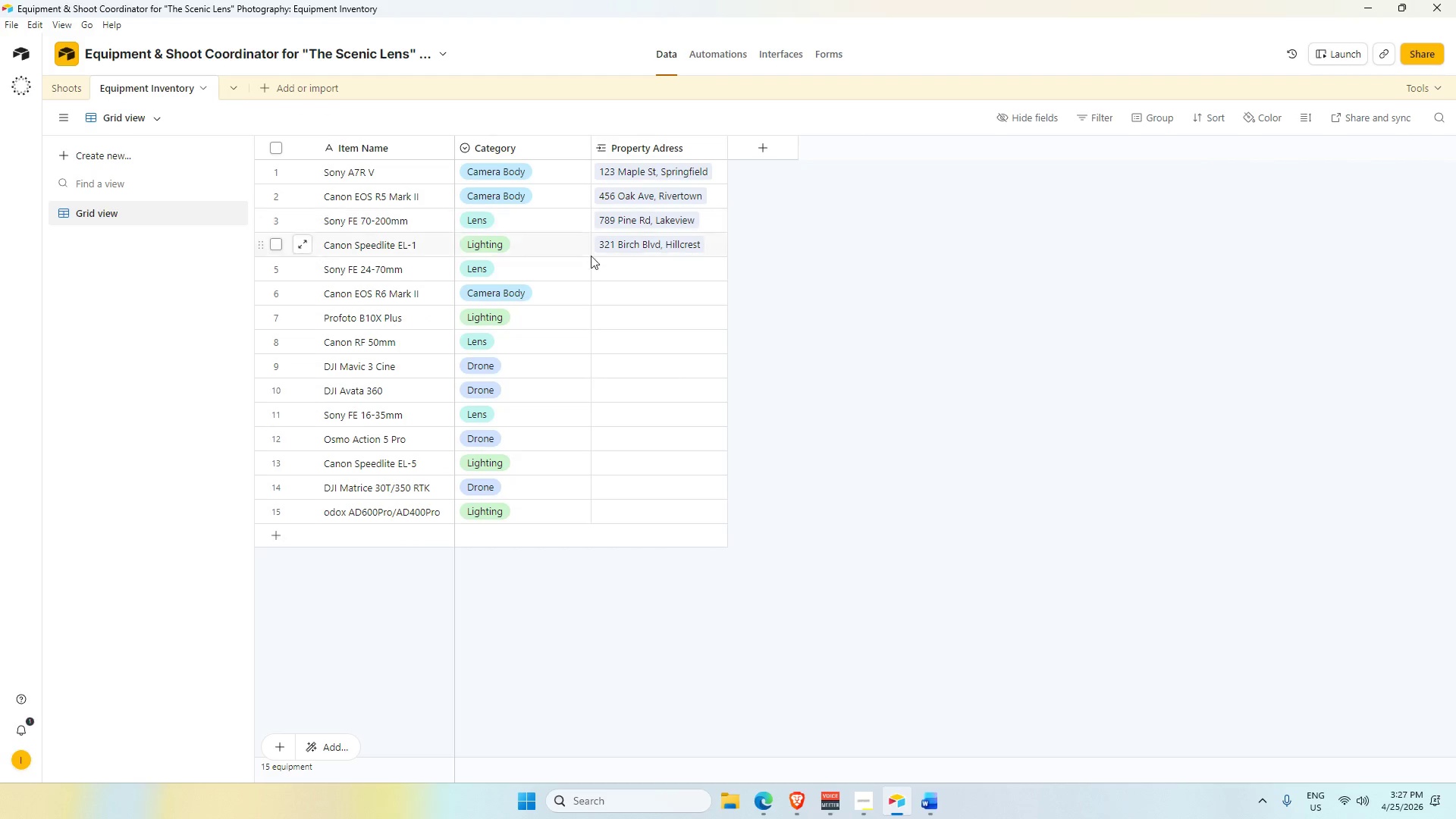 
left_click([628, 262])
 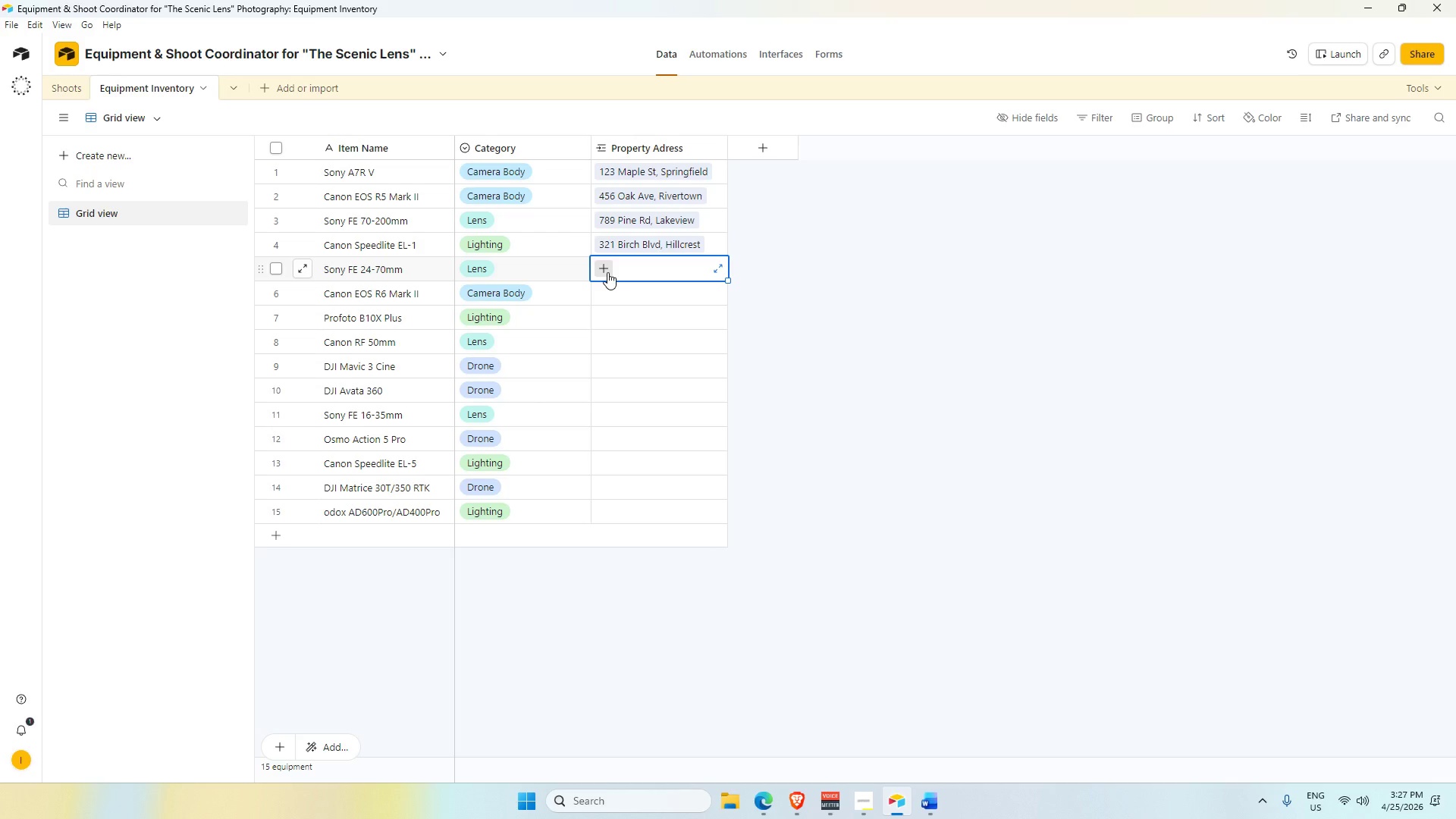 
left_click([607, 272])
 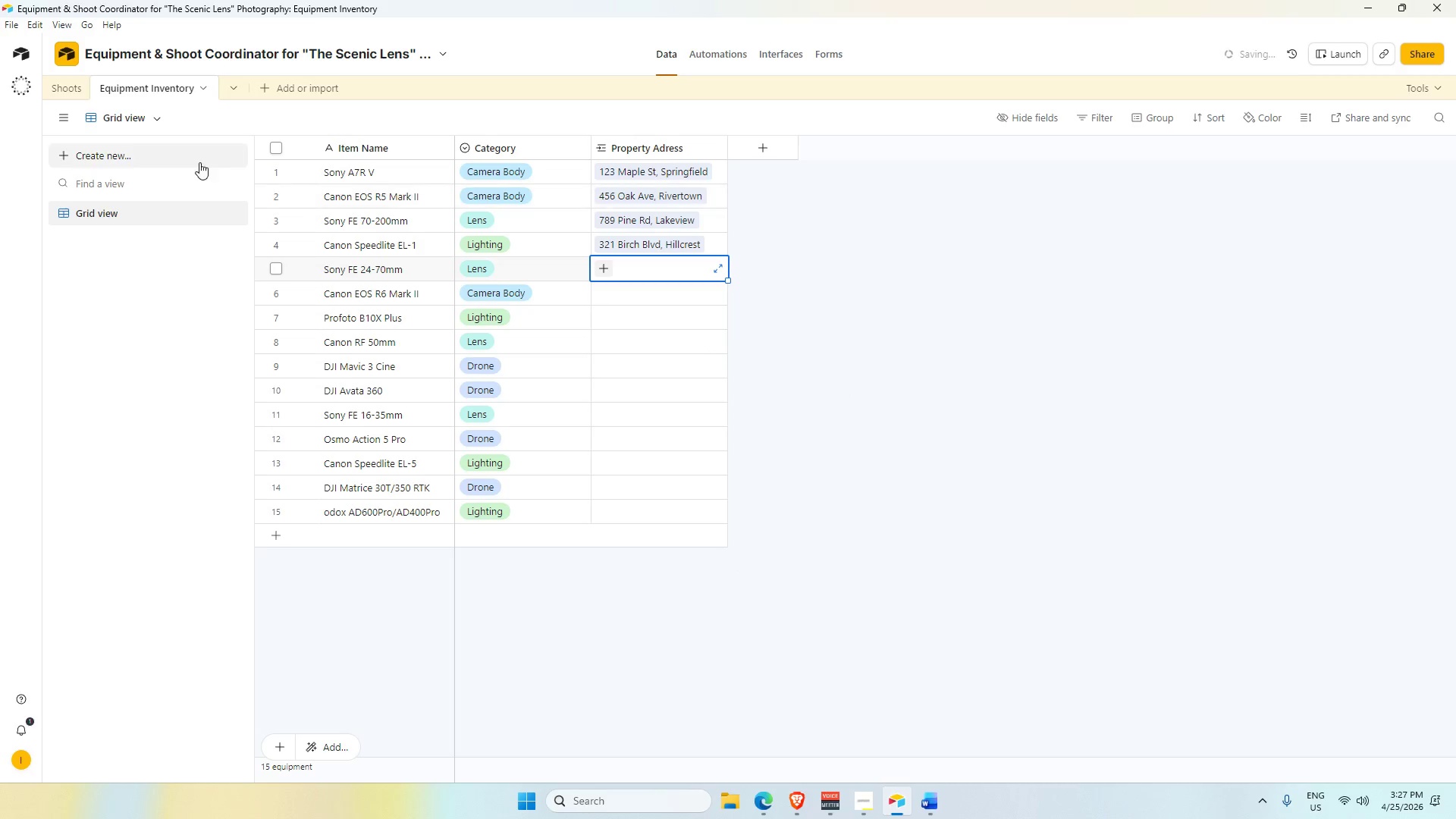 
left_click([73, 94])
 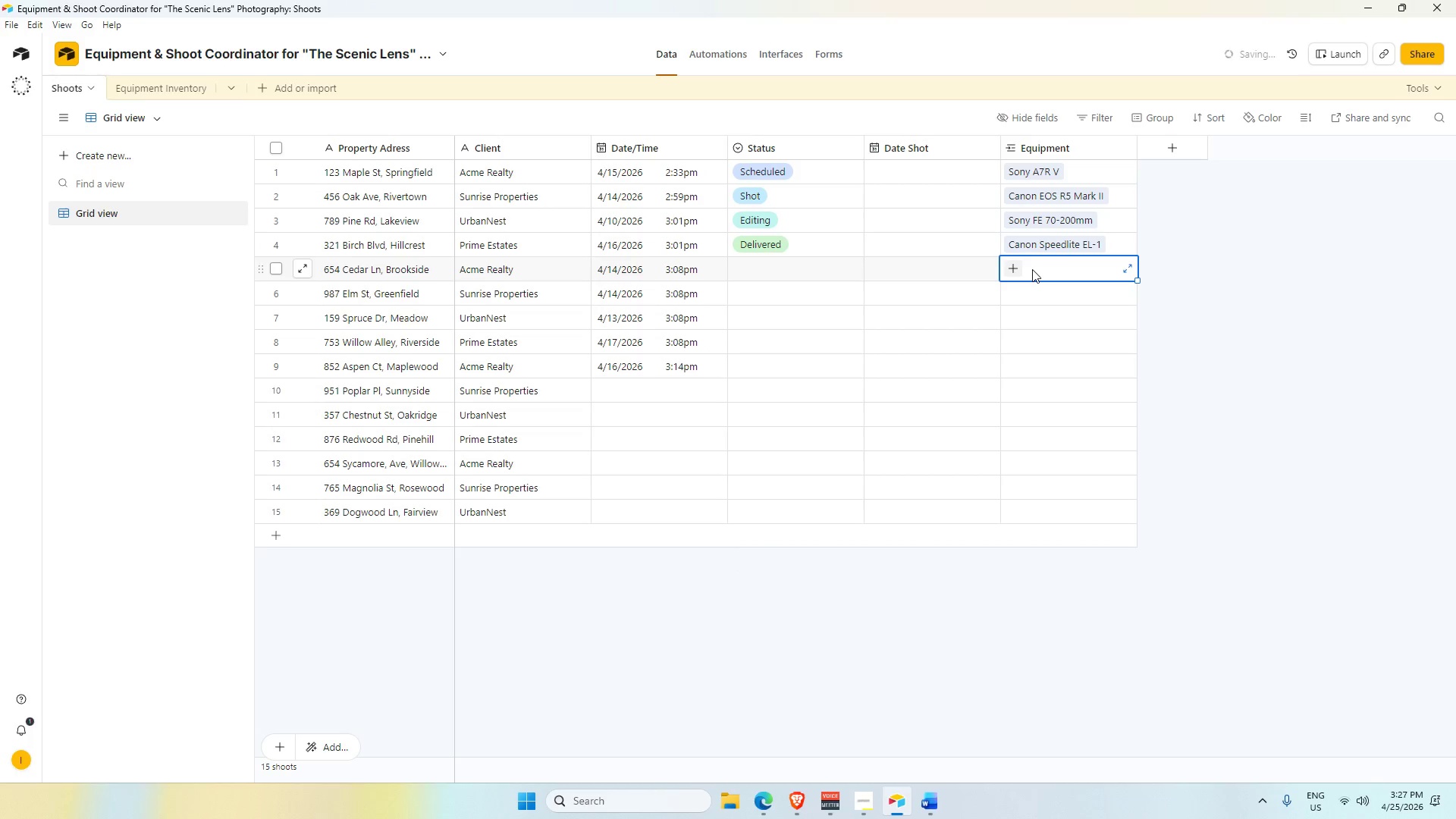 
left_click([1013, 273])
 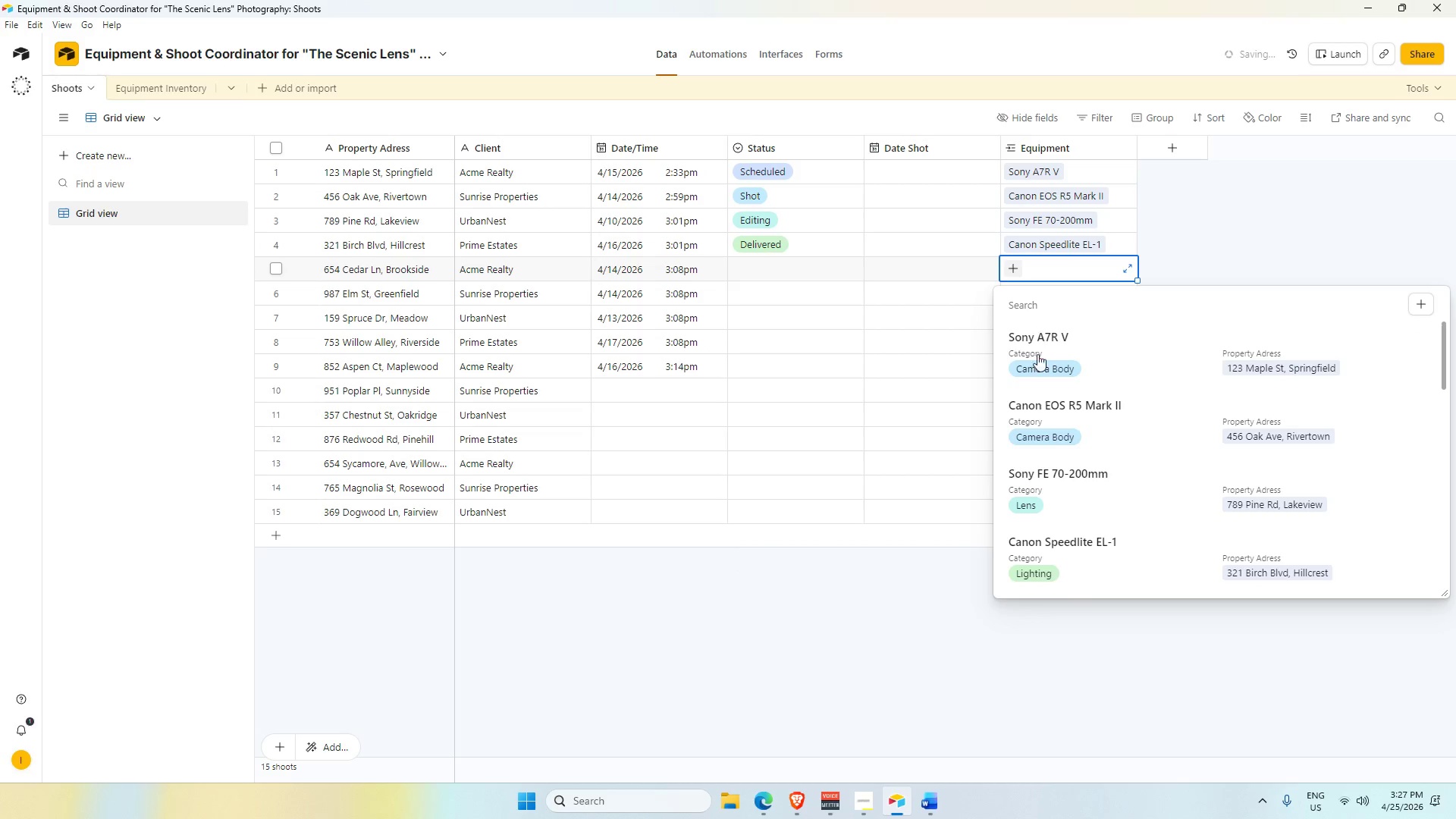 
scroll: coordinate [1043, 421], scroll_direction: up, amount: 2.0
 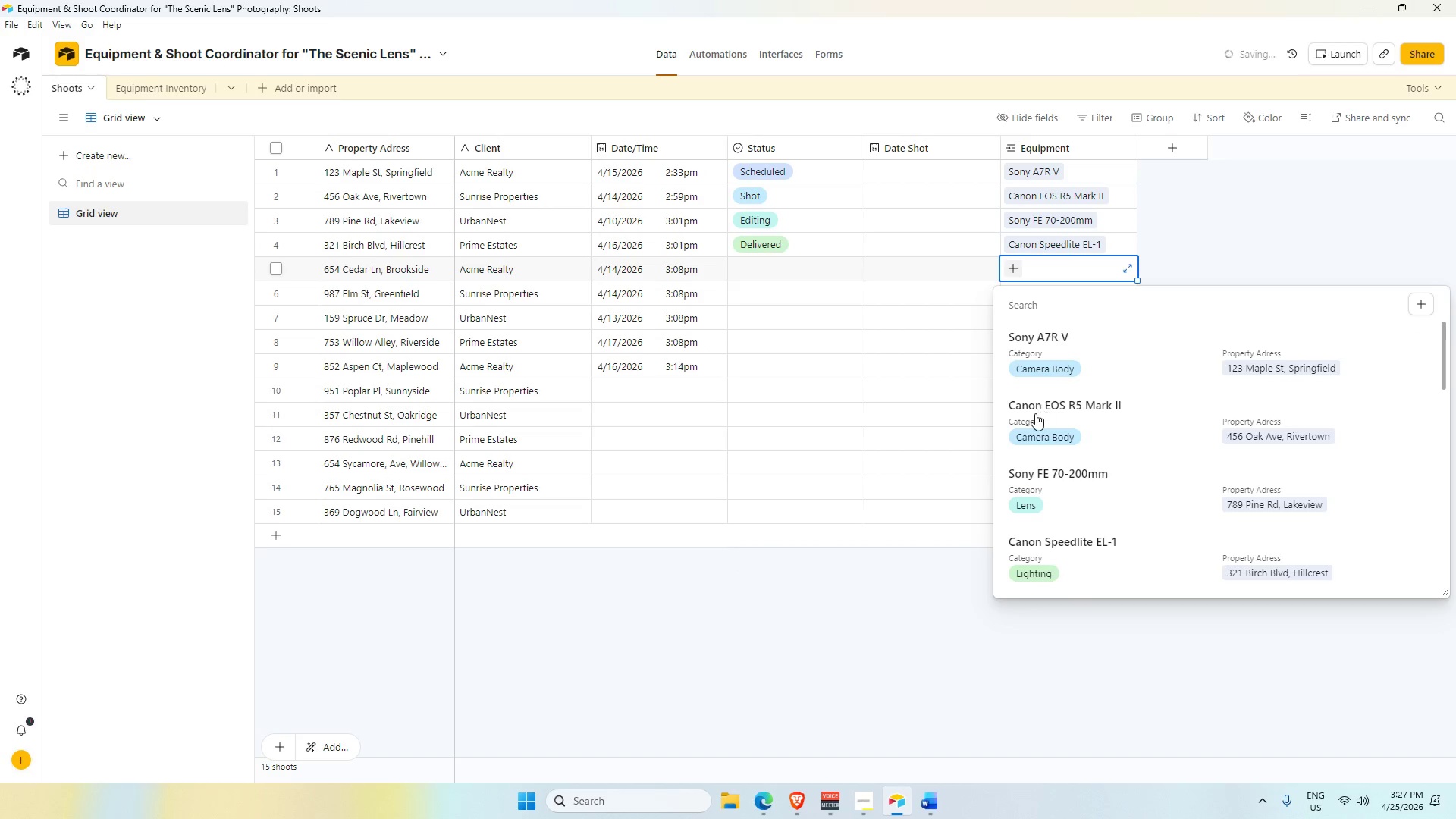 
scroll: coordinate [1036, 427], scroll_direction: down, amount: 3.0
 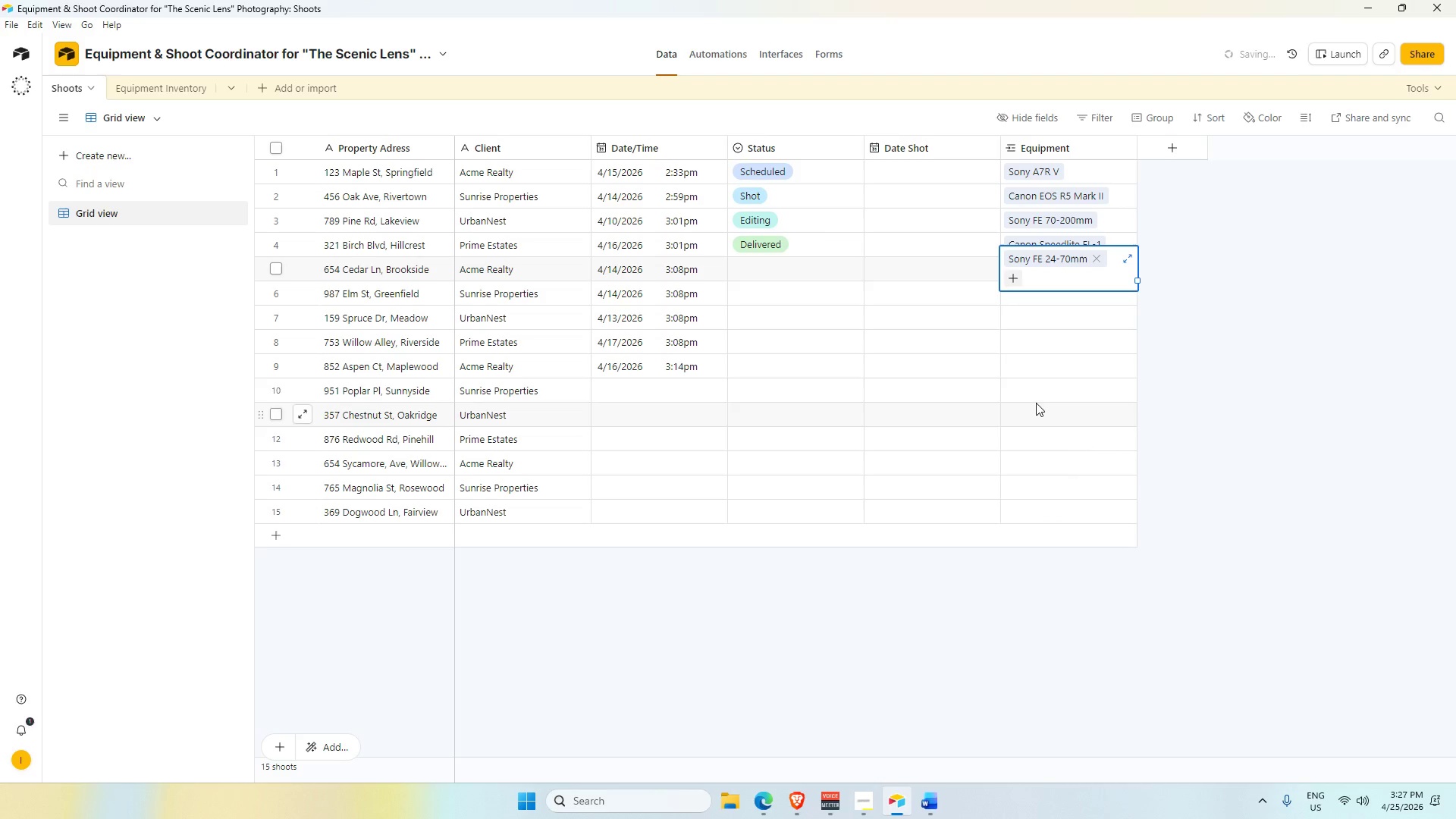 
left_click([1260, 235])
 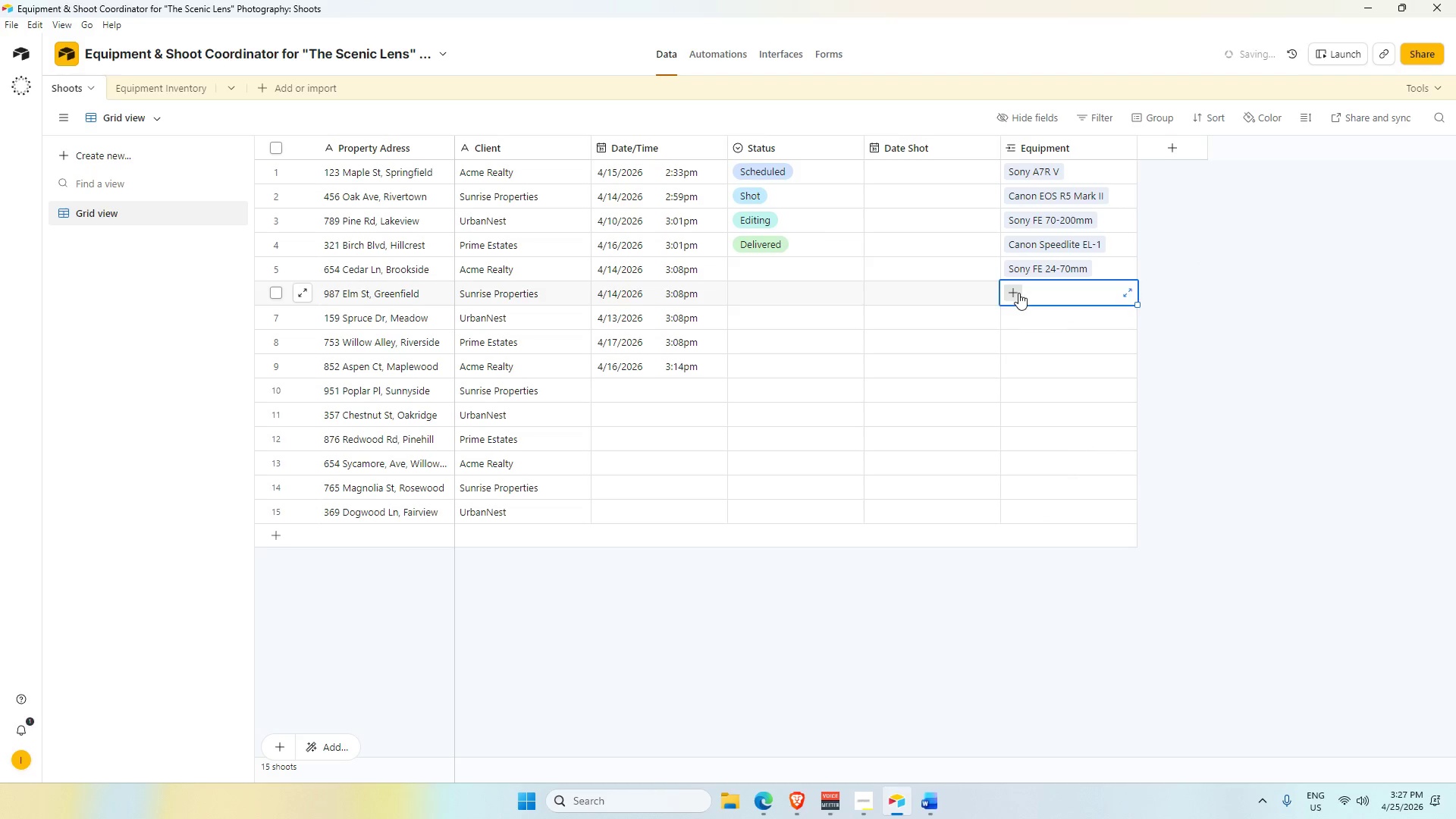 
double_click([1018, 293])
 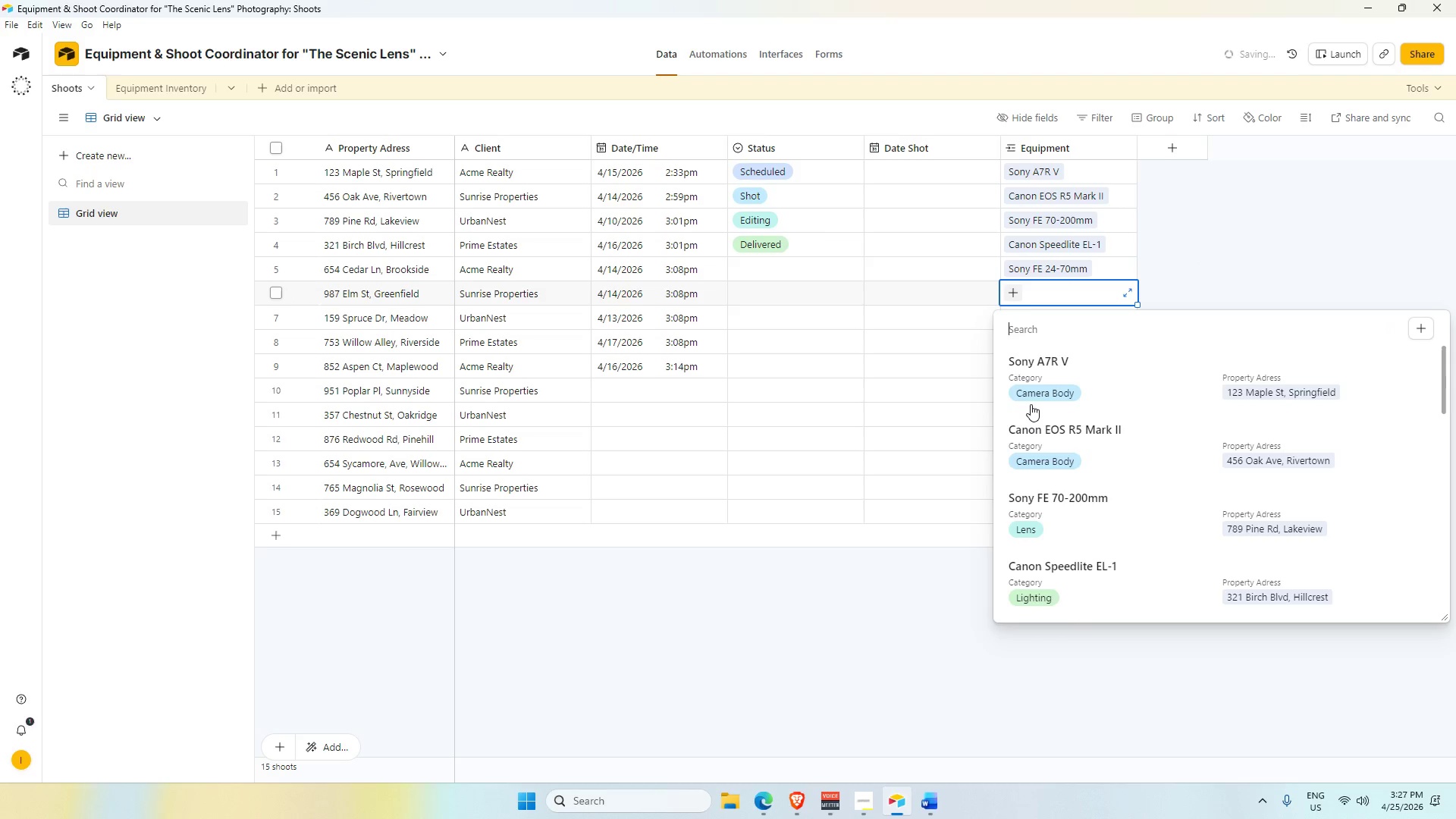 
scroll: coordinate [1039, 433], scroll_direction: down, amount: 4.0
 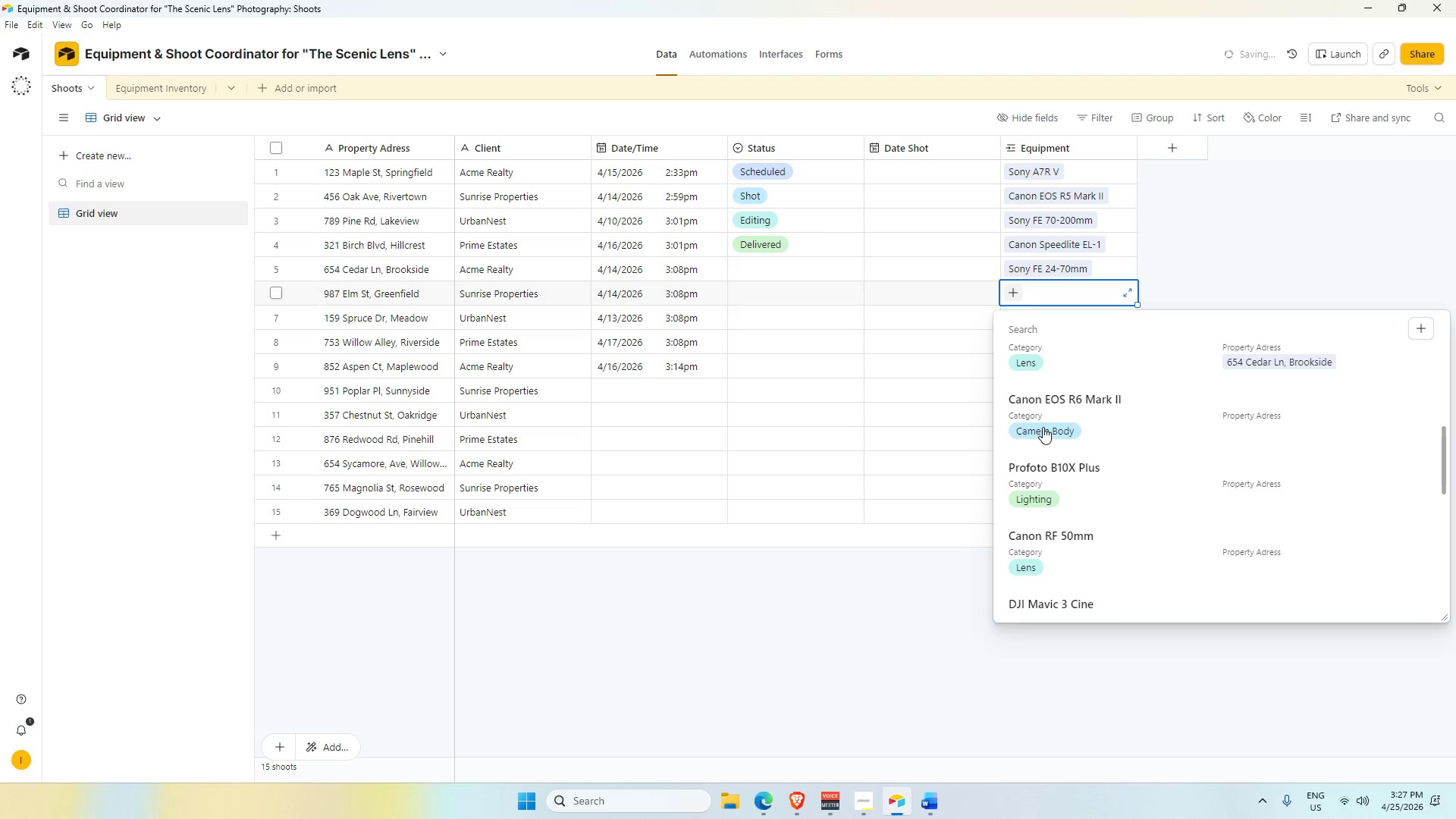 
left_click([1043, 425])
 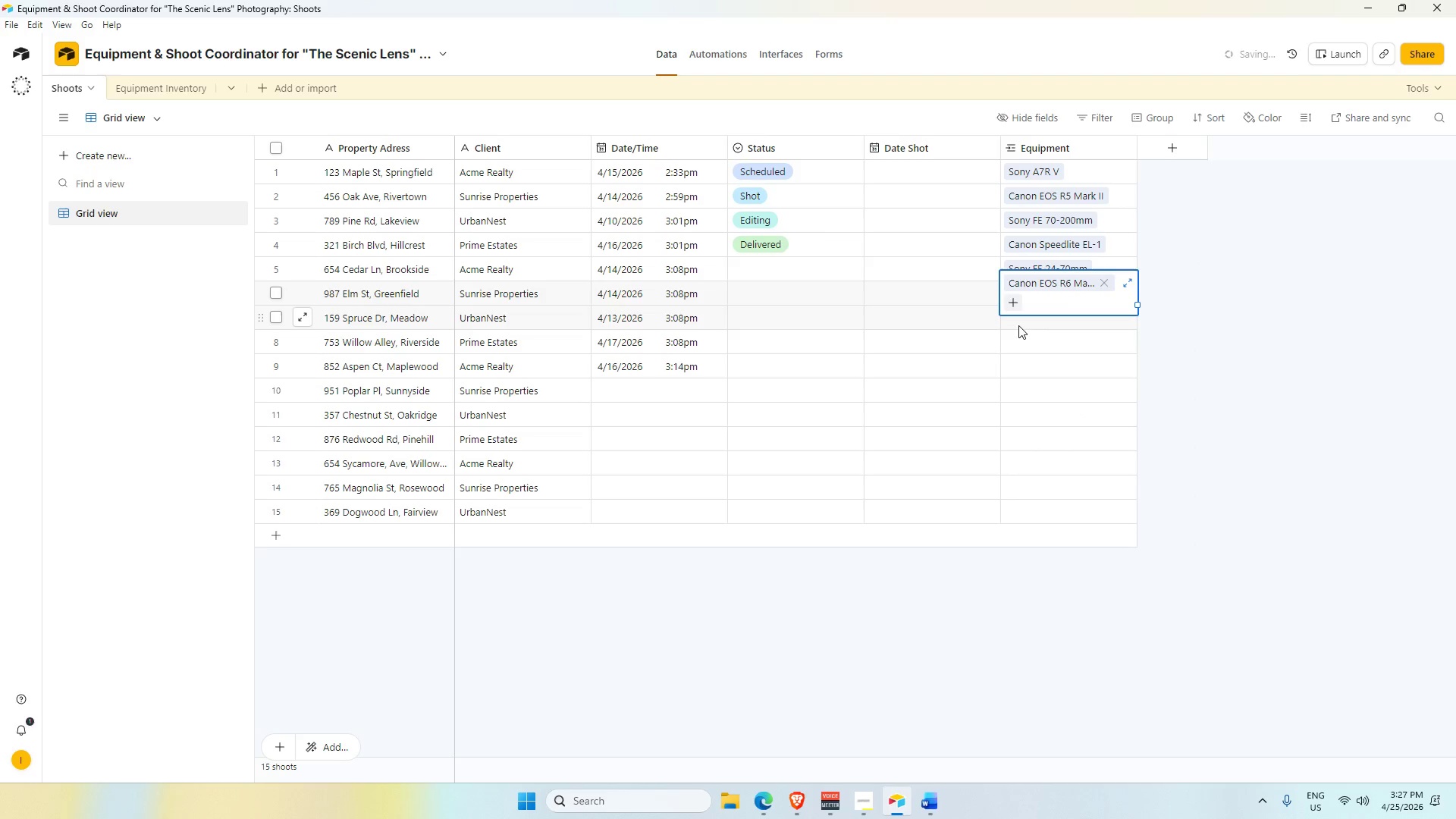 
double_click([1016, 325])
 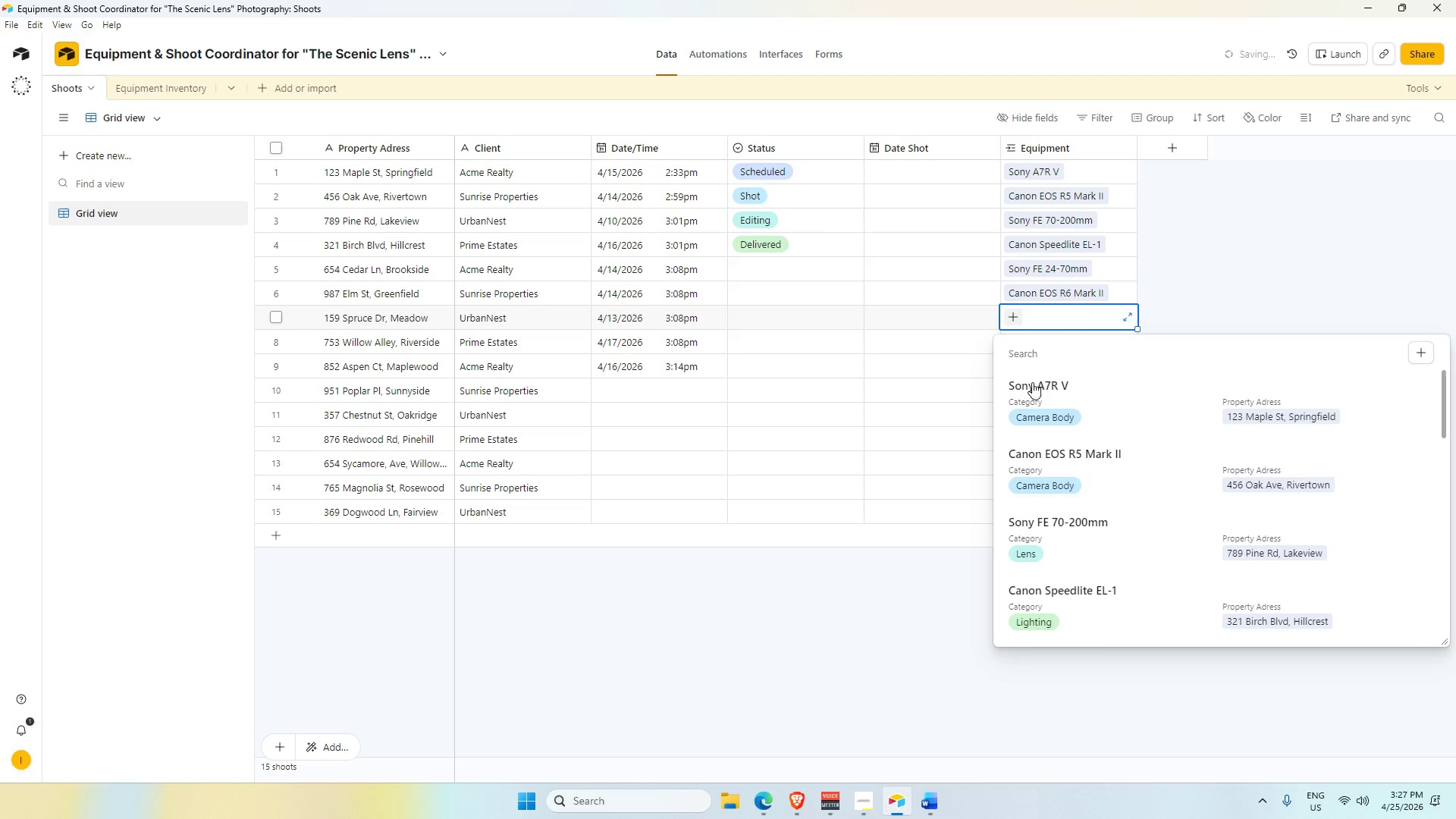 
scroll: coordinate [1053, 505], scroll_direction: down, amount: 5.0
 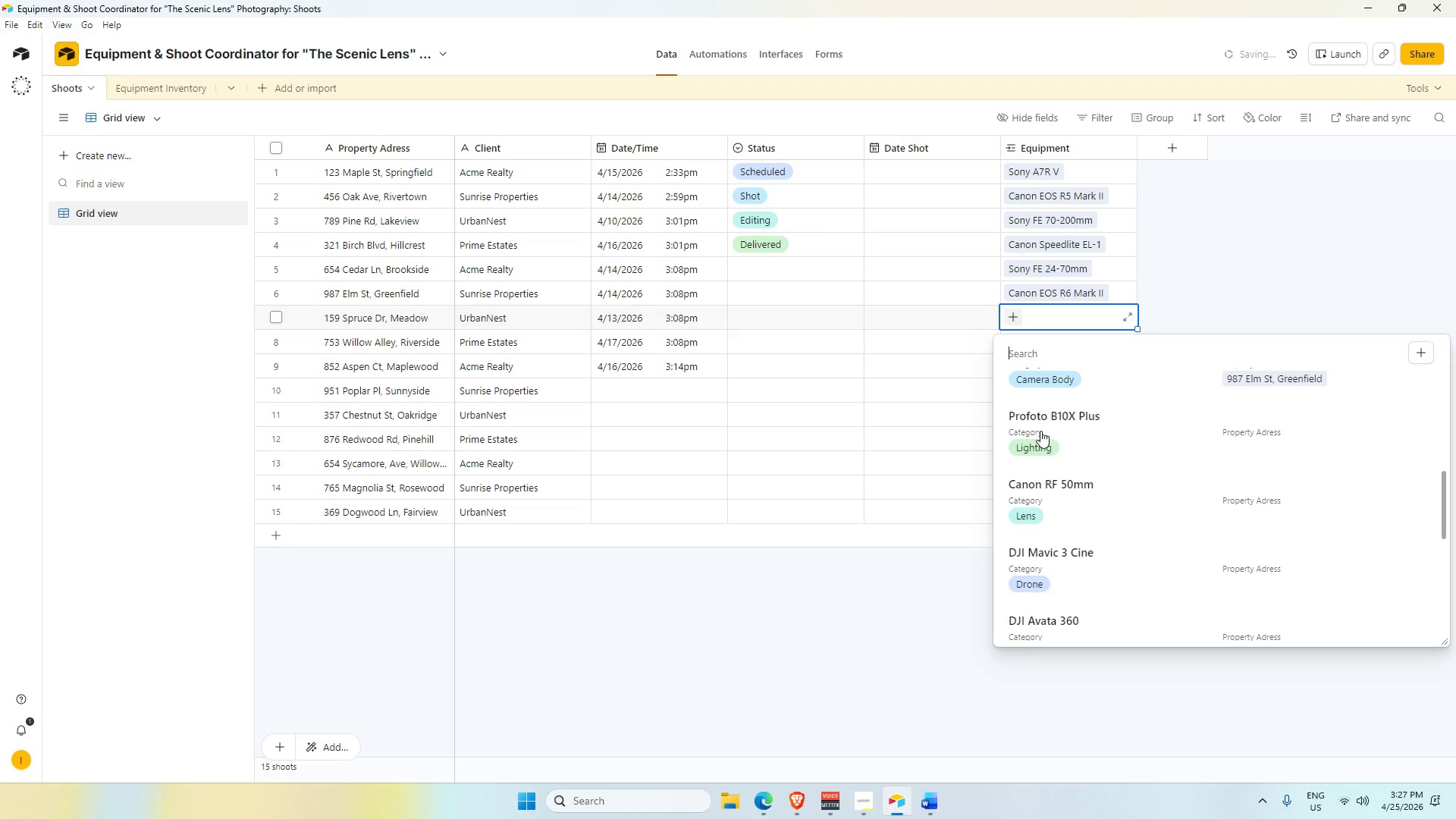 
left_click([1040, 431])
 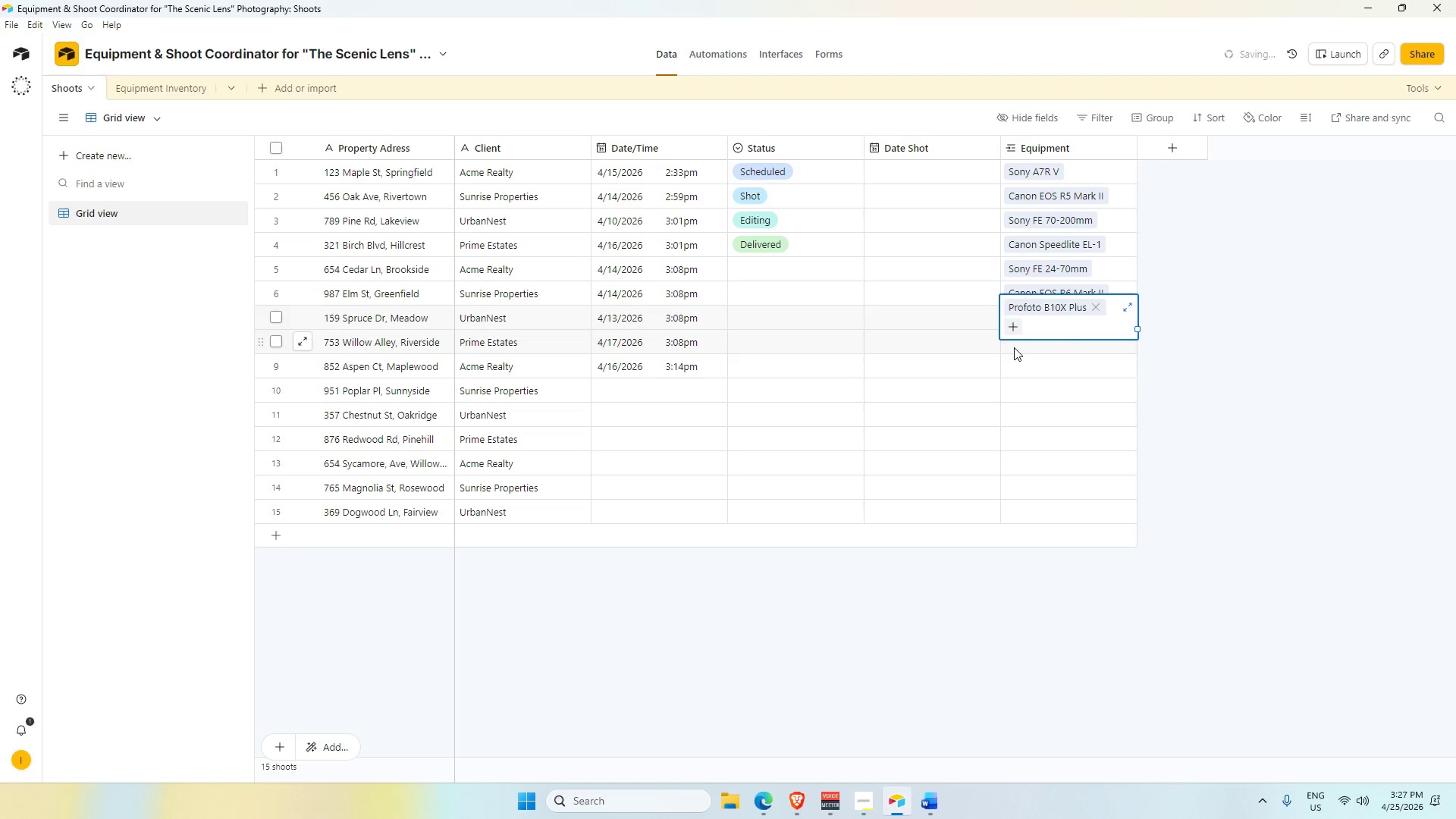 
double_click([1014, 347])
 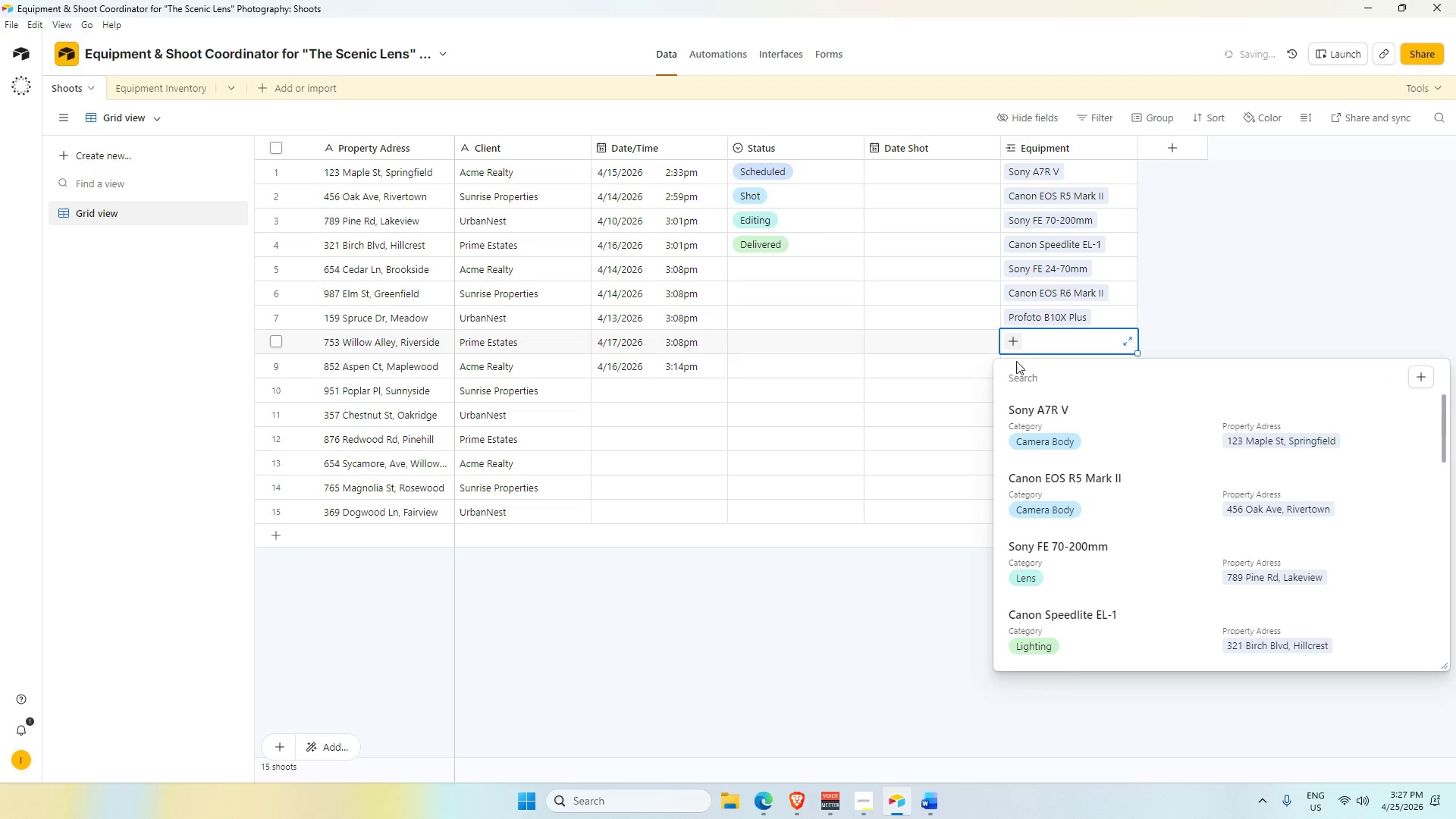 
scroll: coordinate [1040, 517], scroll_direction: down, amount: 5.0
 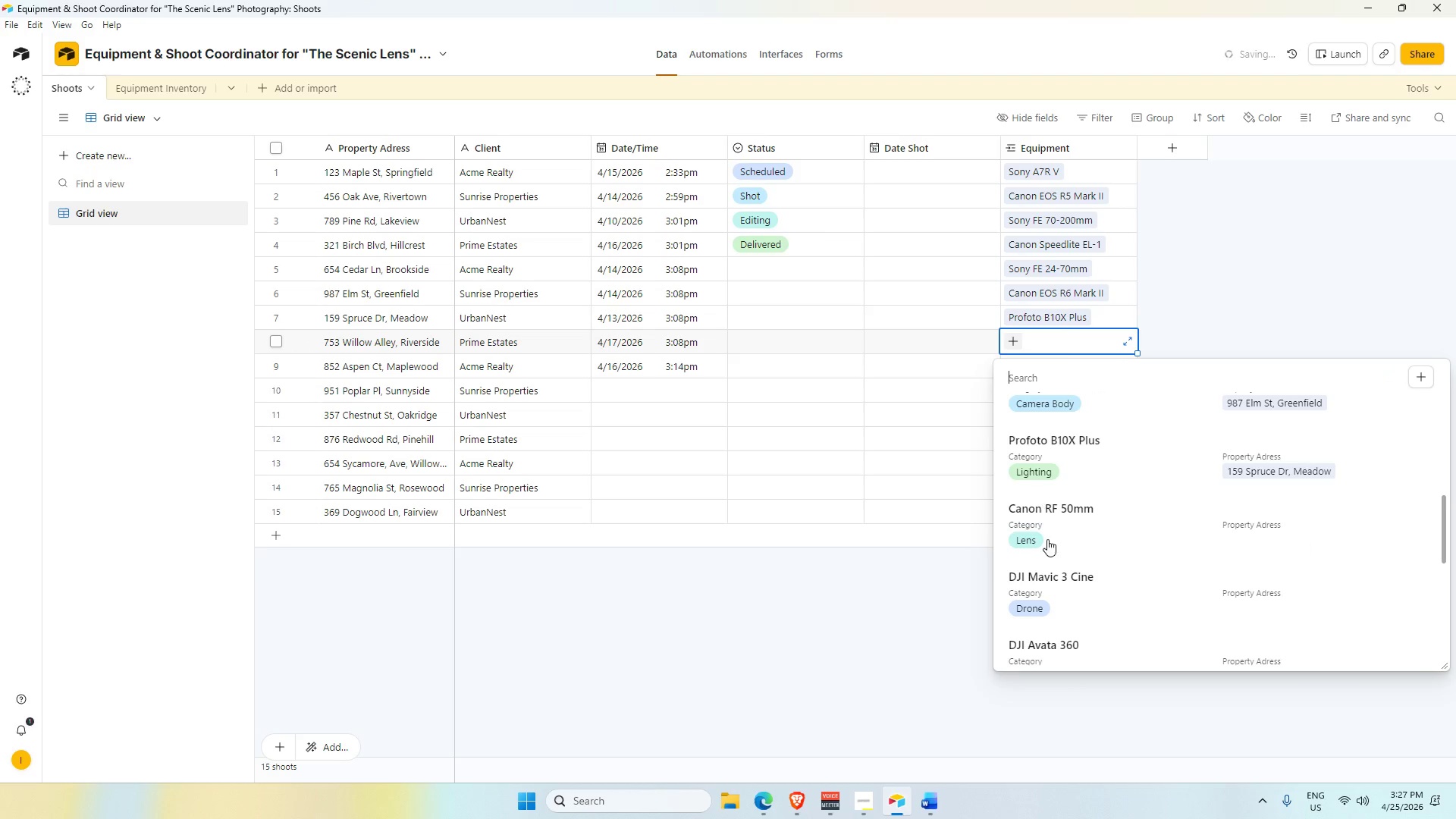 
left_click([1036, 511])
 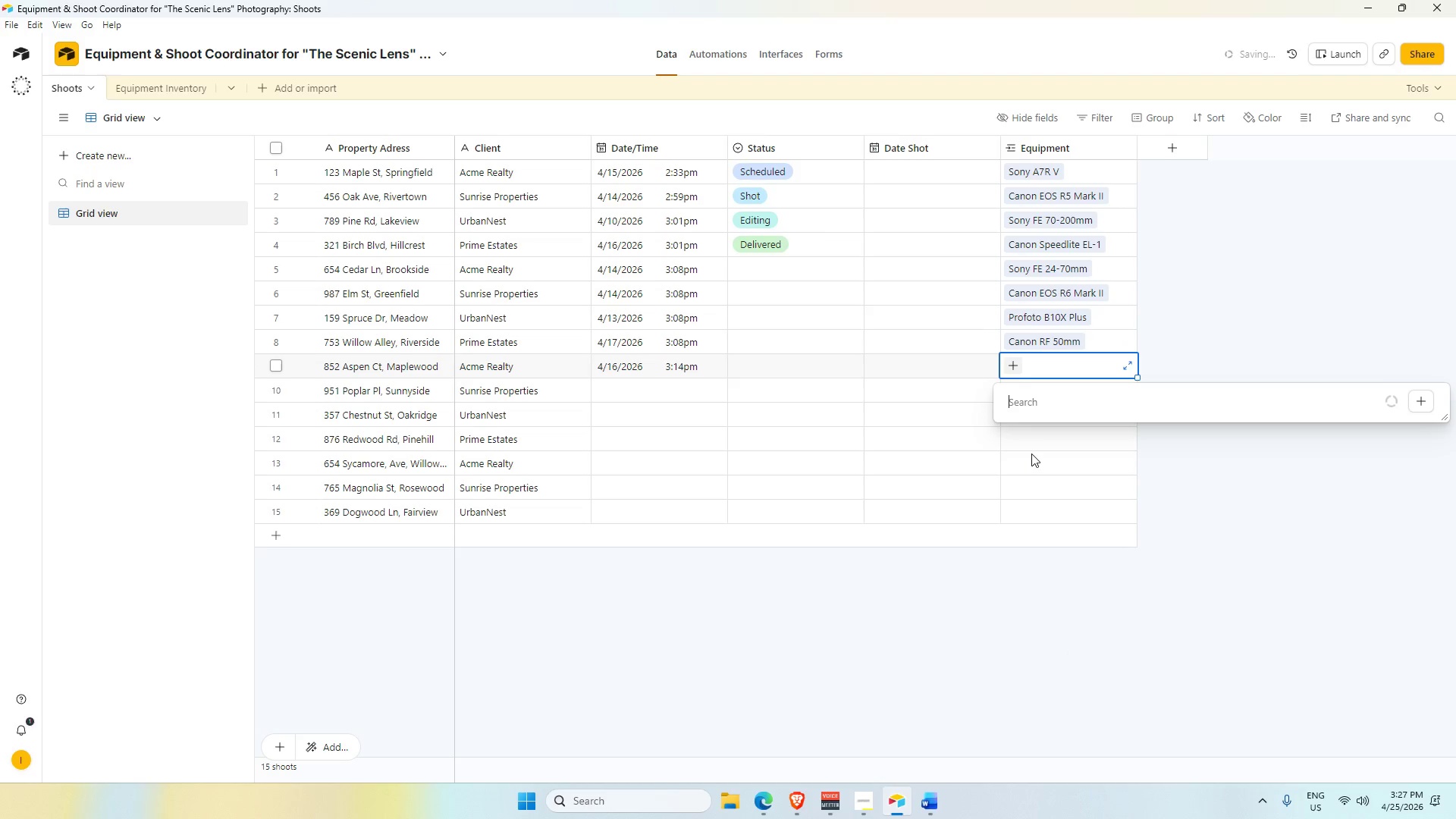 
scroll: coordinate [1034, 515], scroll_direction: down, amount: 6.0
 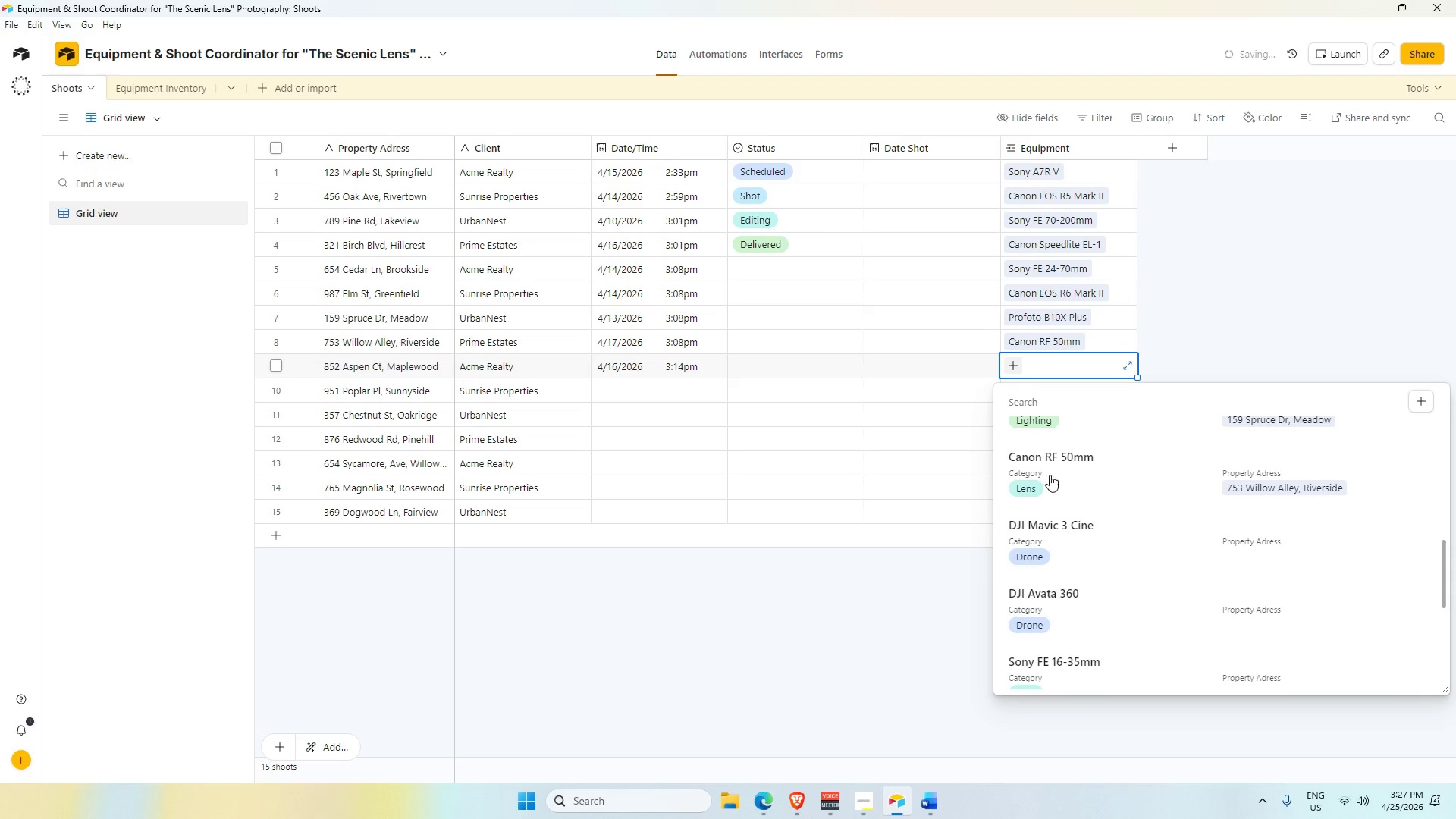 
scroll: coordinate [1037, 497], scroll_direction: up, amount: 1.0
 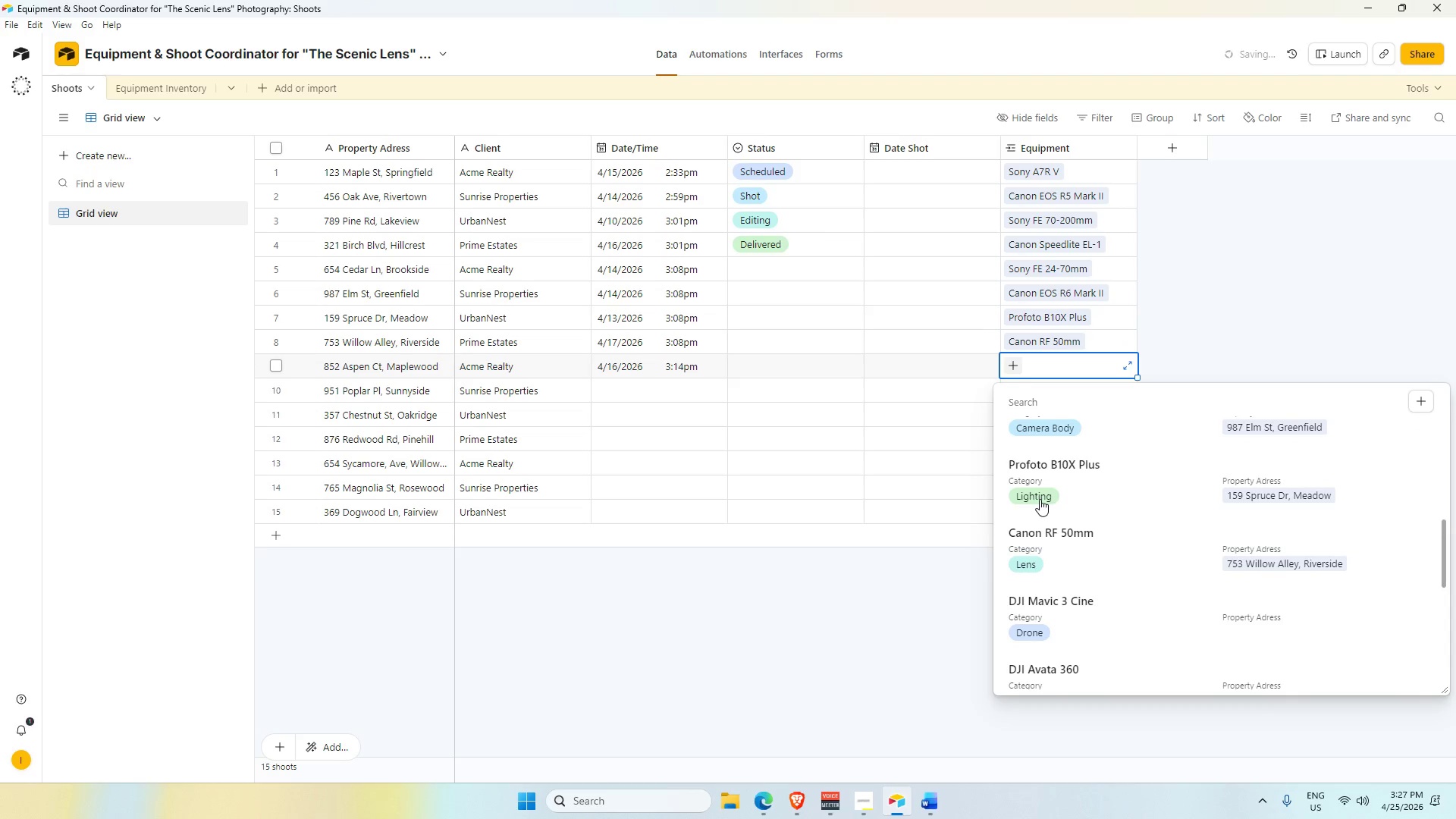 
scroll: coordinate [1045, 510], scroll_direction: down, amount: 1.0
 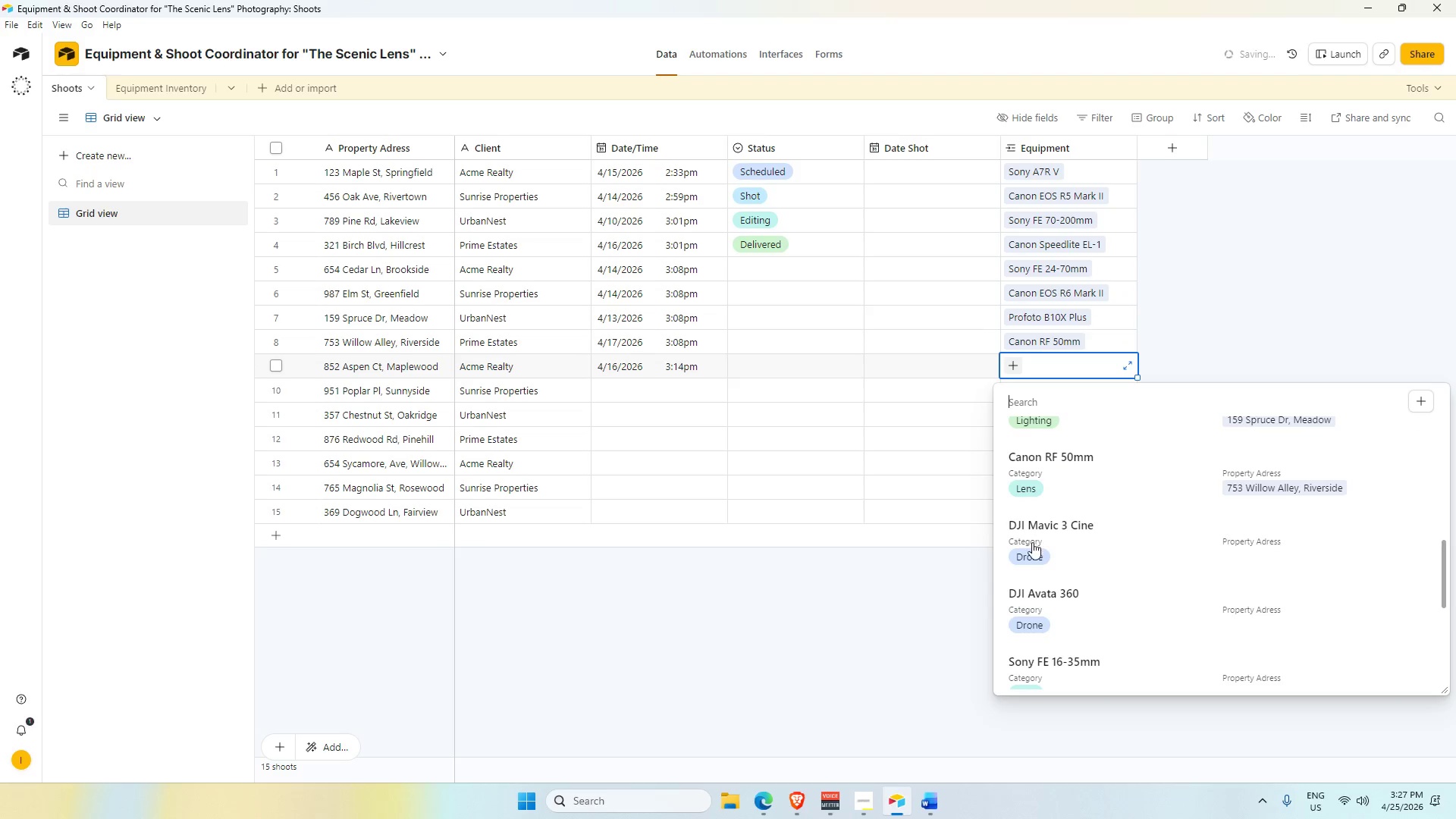 
left_click([1031, 541])
 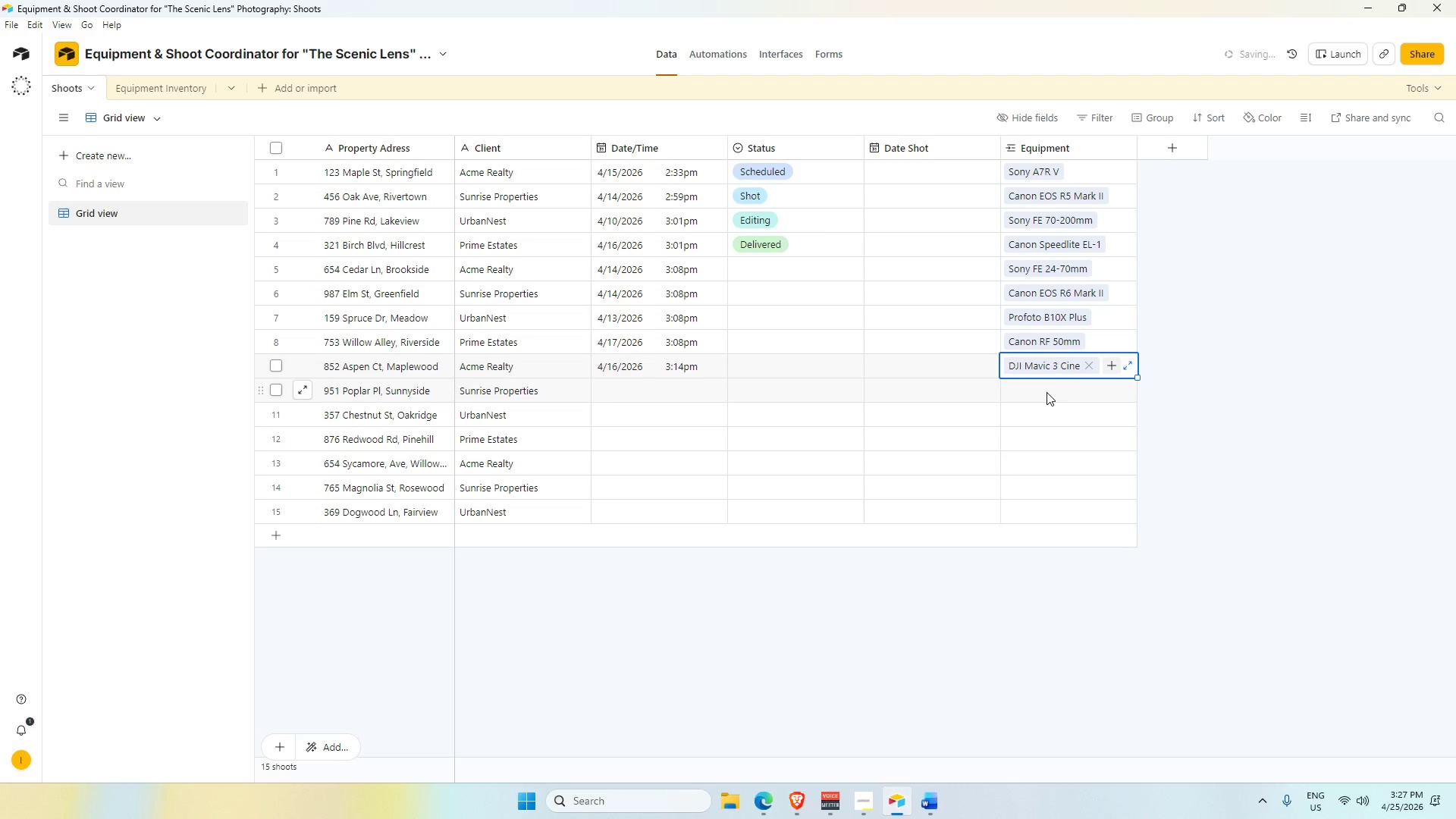 
left_click([1042, 383])
 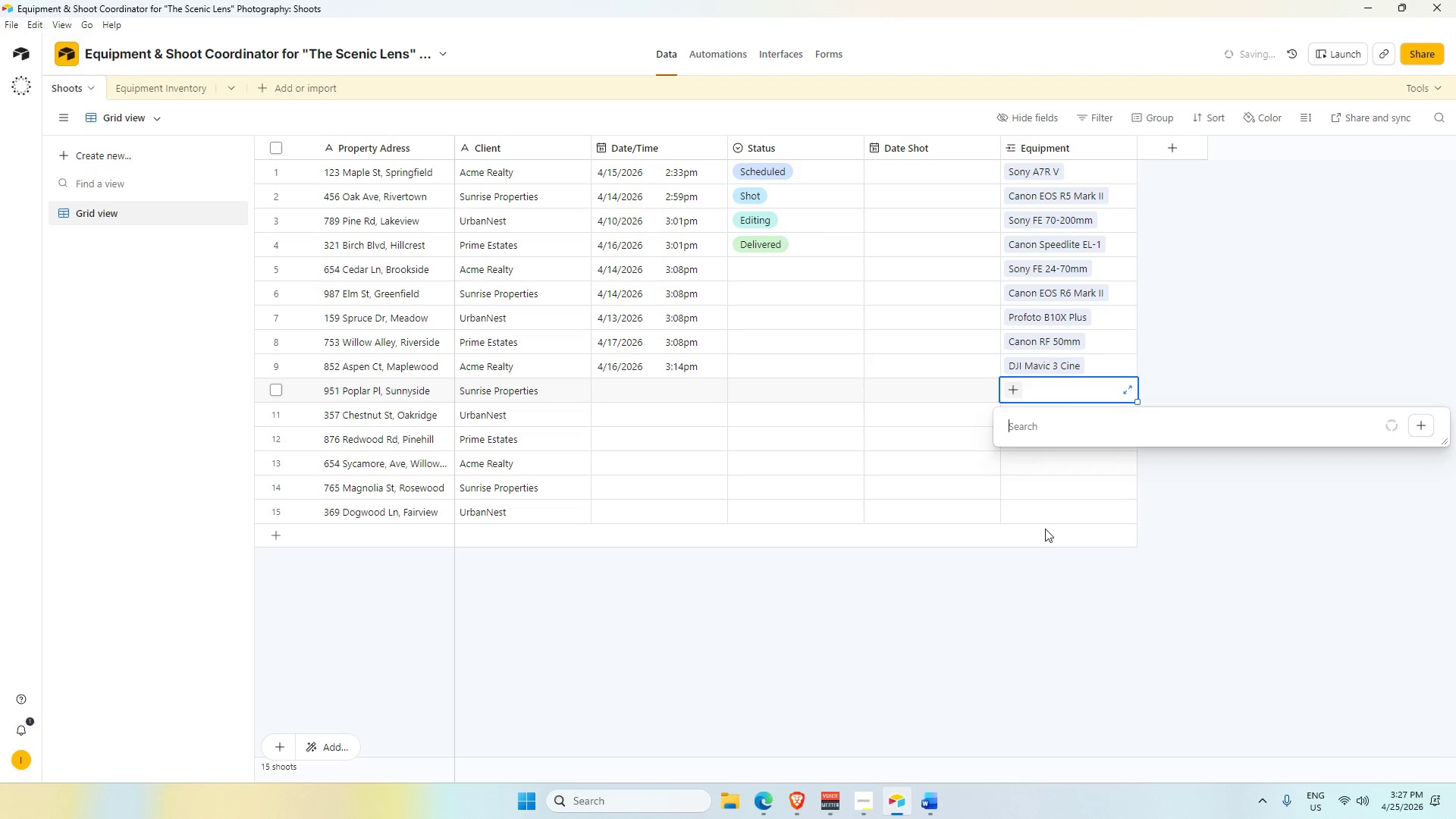 
scroll: coordinate [1040, 547], scroll_direction: down, amount: 6.0
 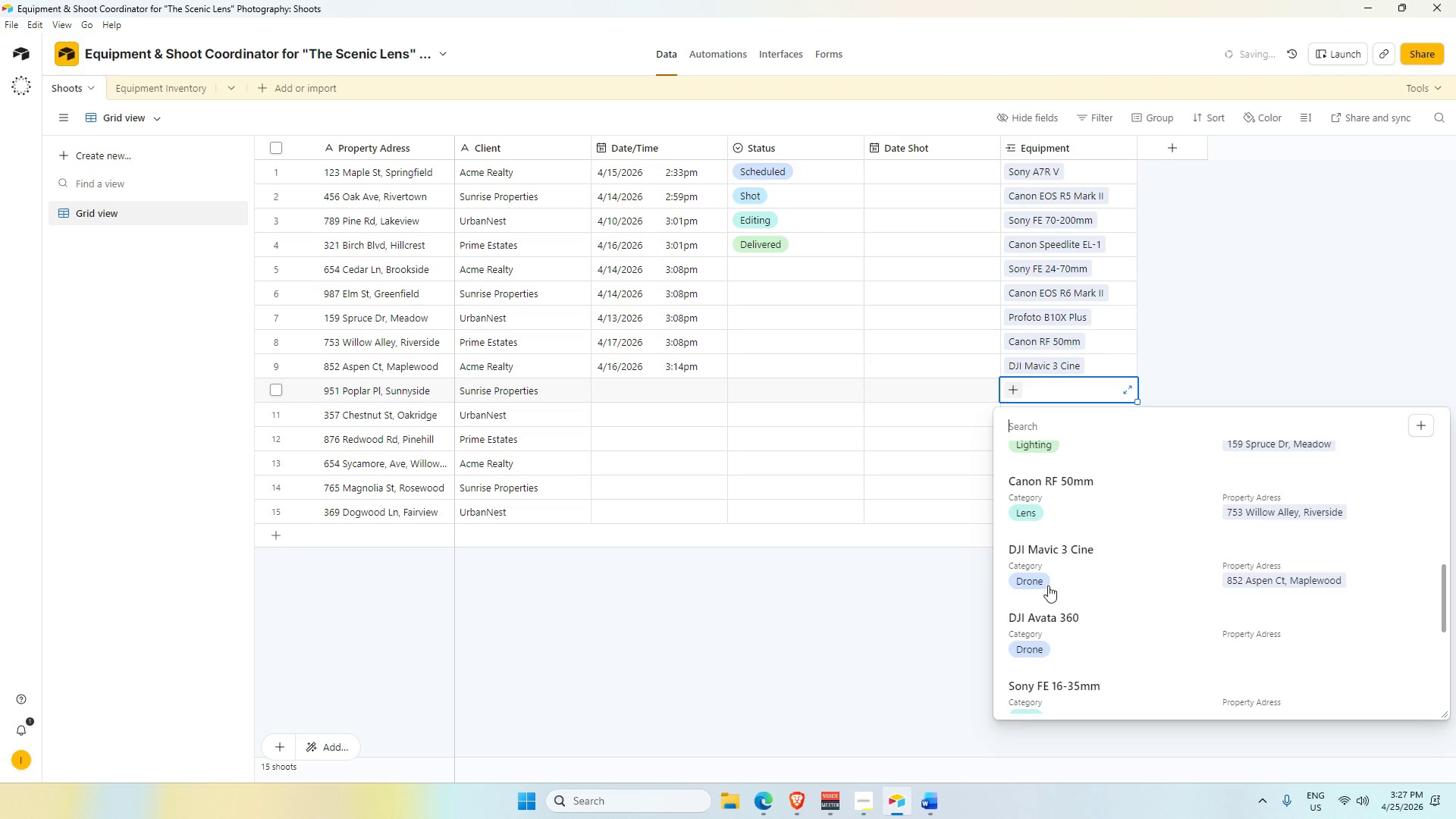 
left_click([1044, 633])
 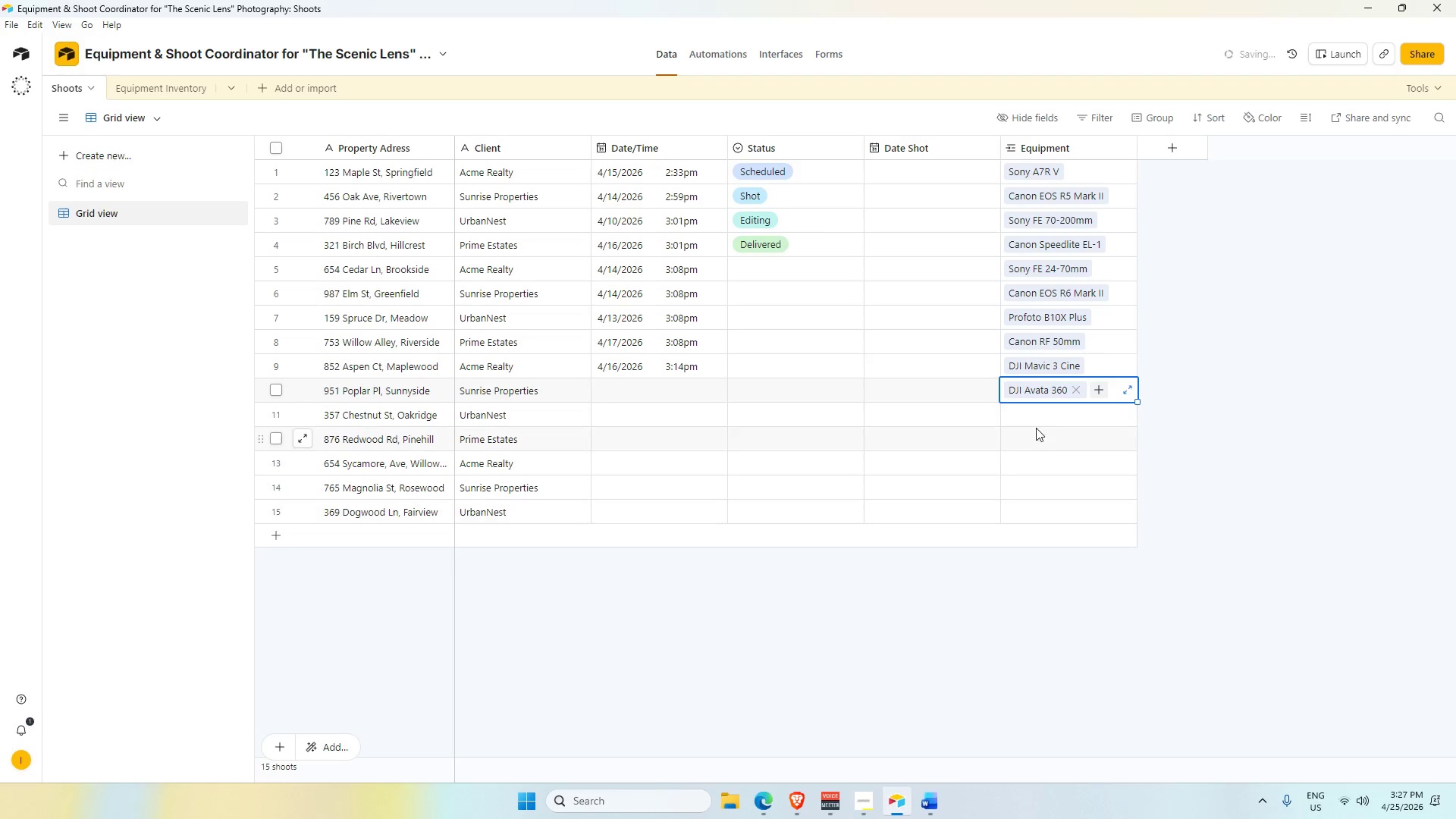 
left_click([1034, 426])
 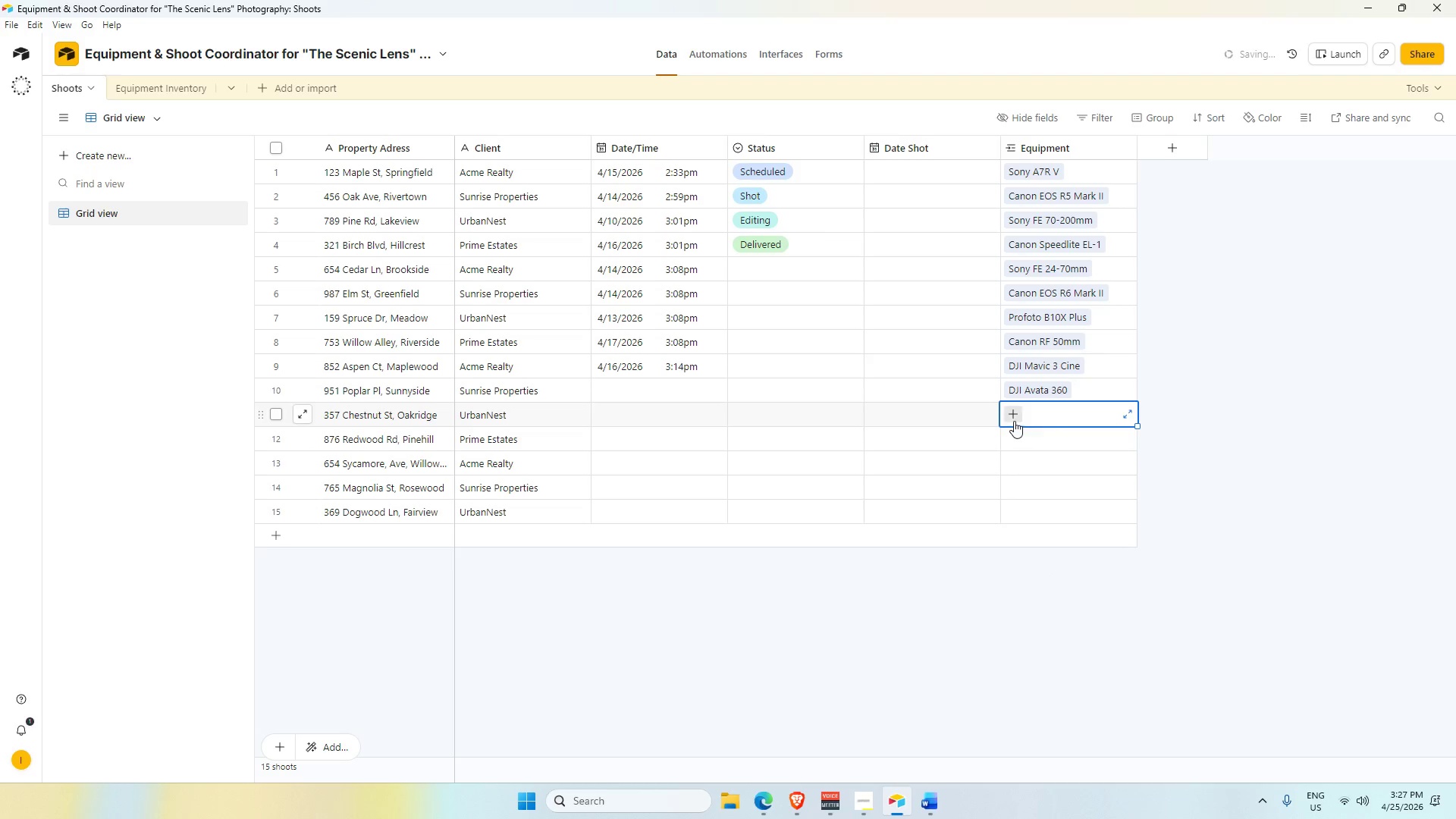 
left_click_drag(start_coordinate=[1005, 418], to_coordinate=[1010, 419])
 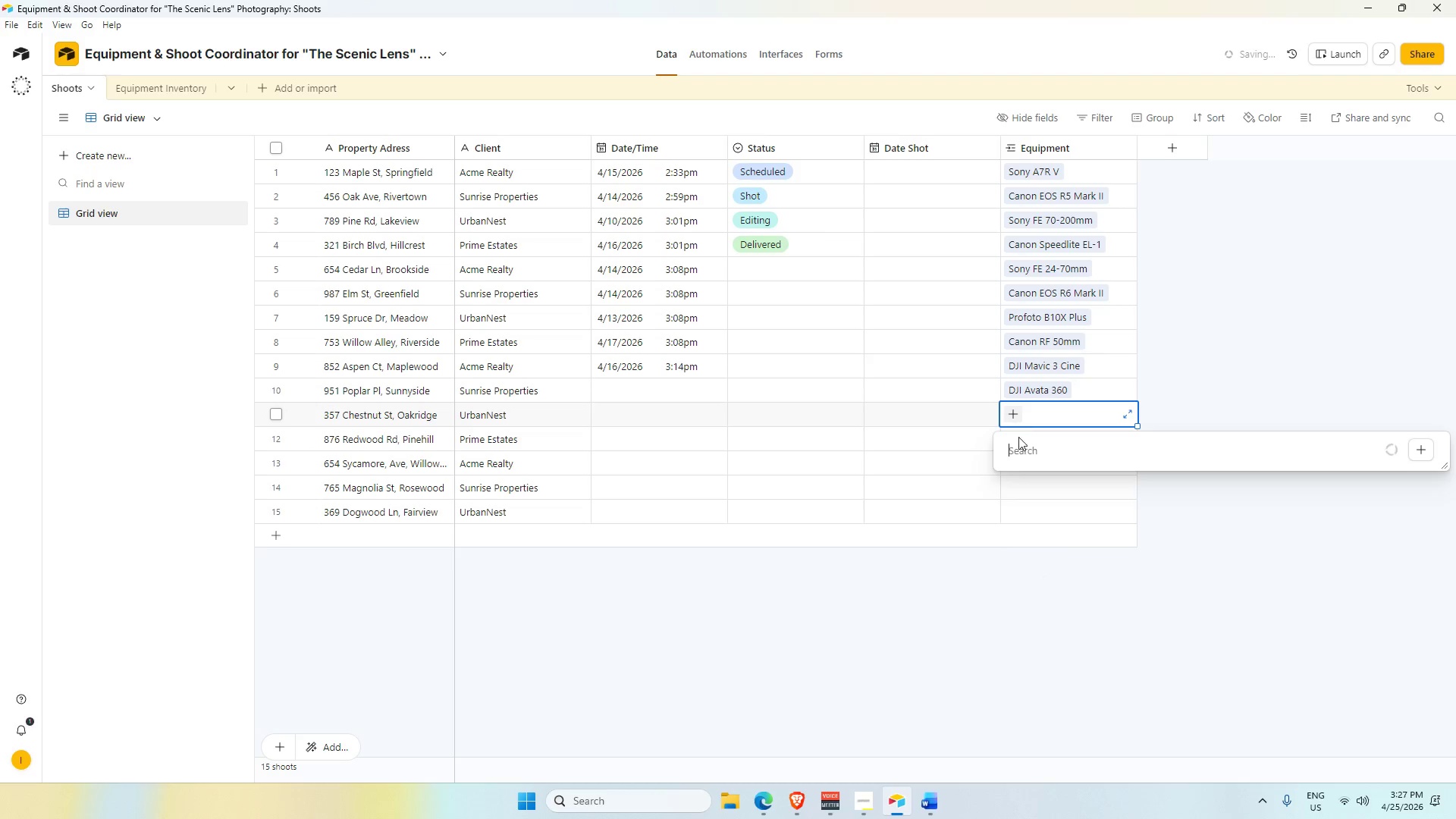 
scroll: coordinate [1047, 604], scroll_direction: down, amount: 8.0
 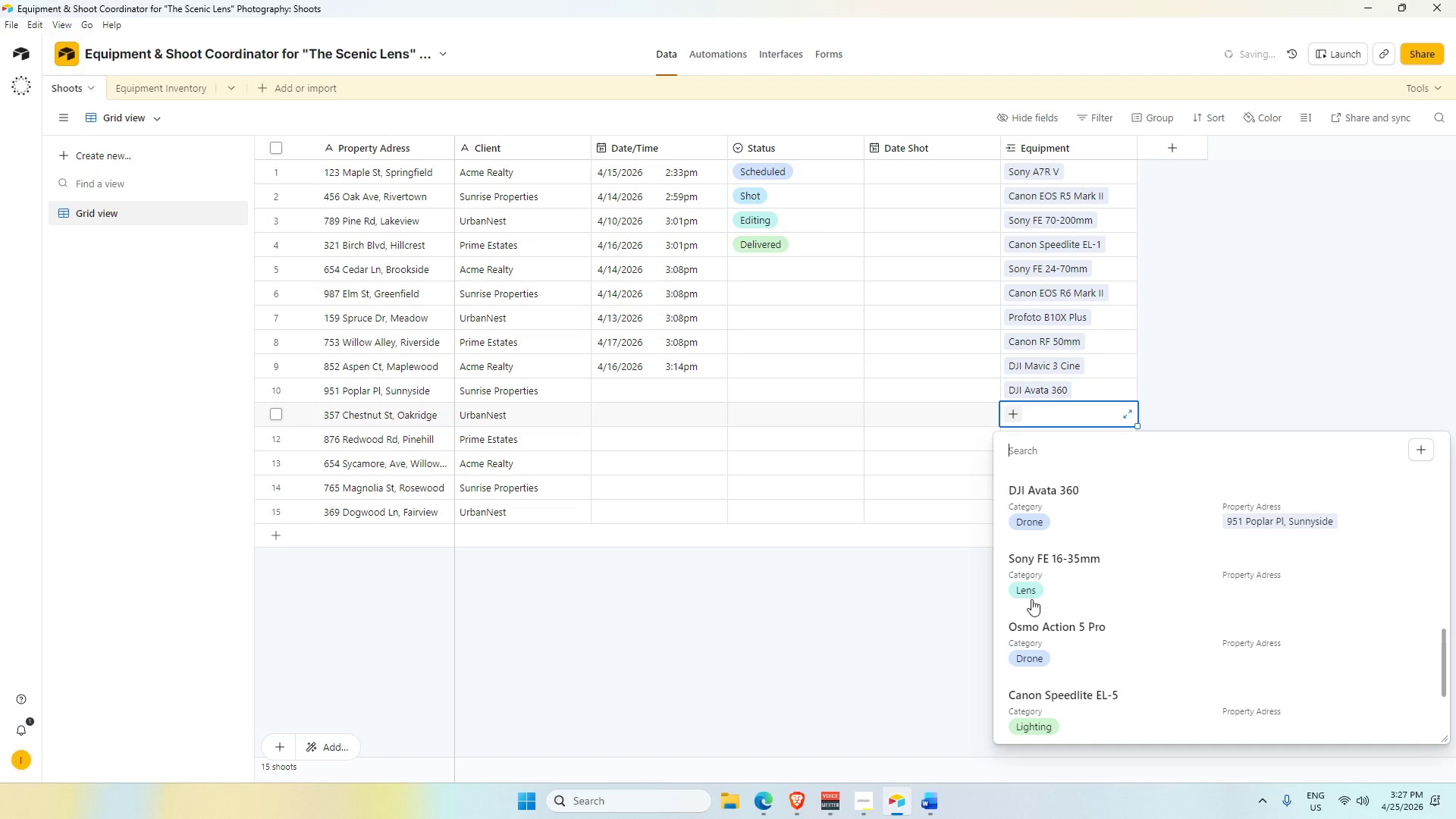 
left_click([1025, 588])
 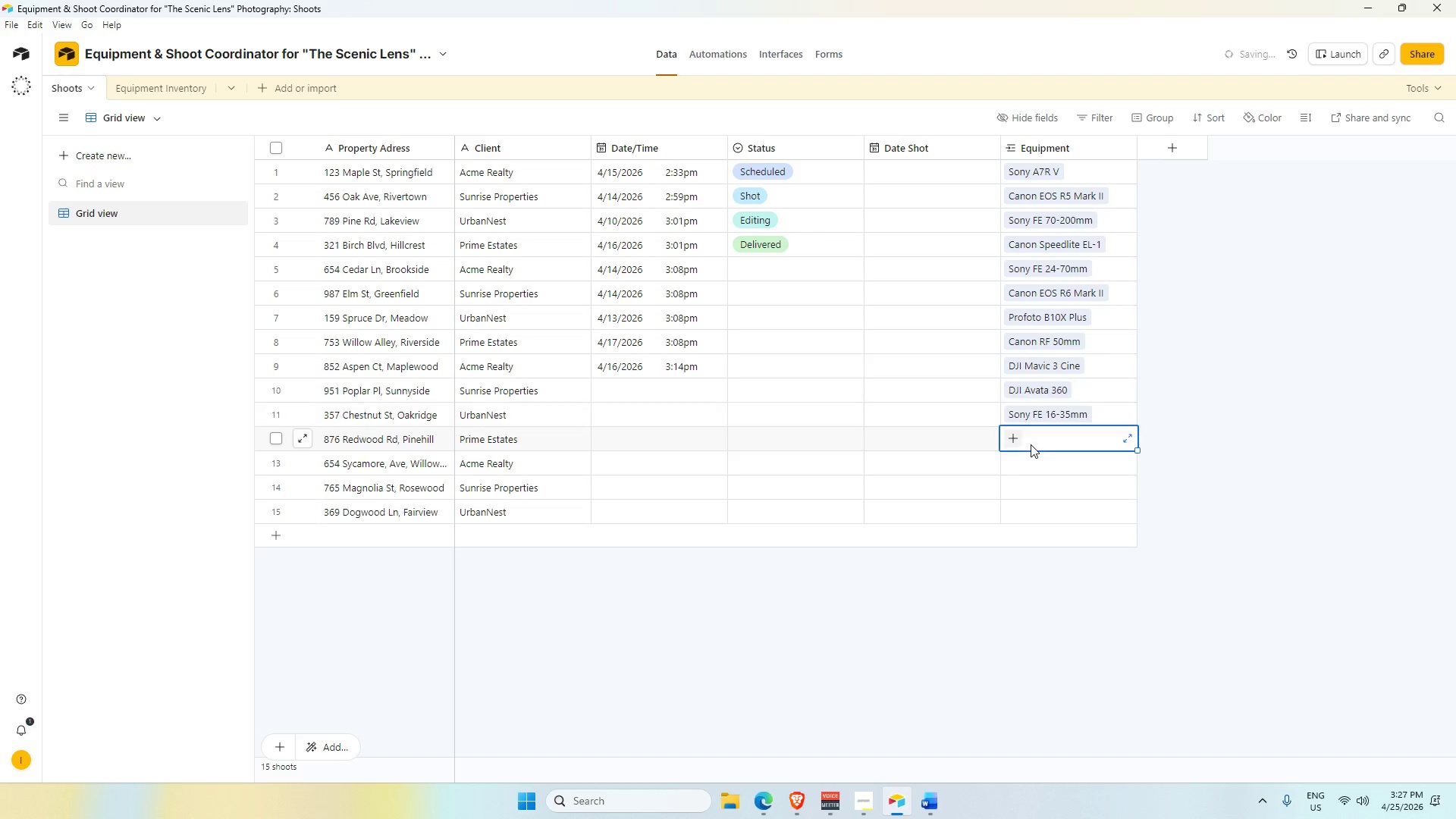 
double_click([1018, 444])
 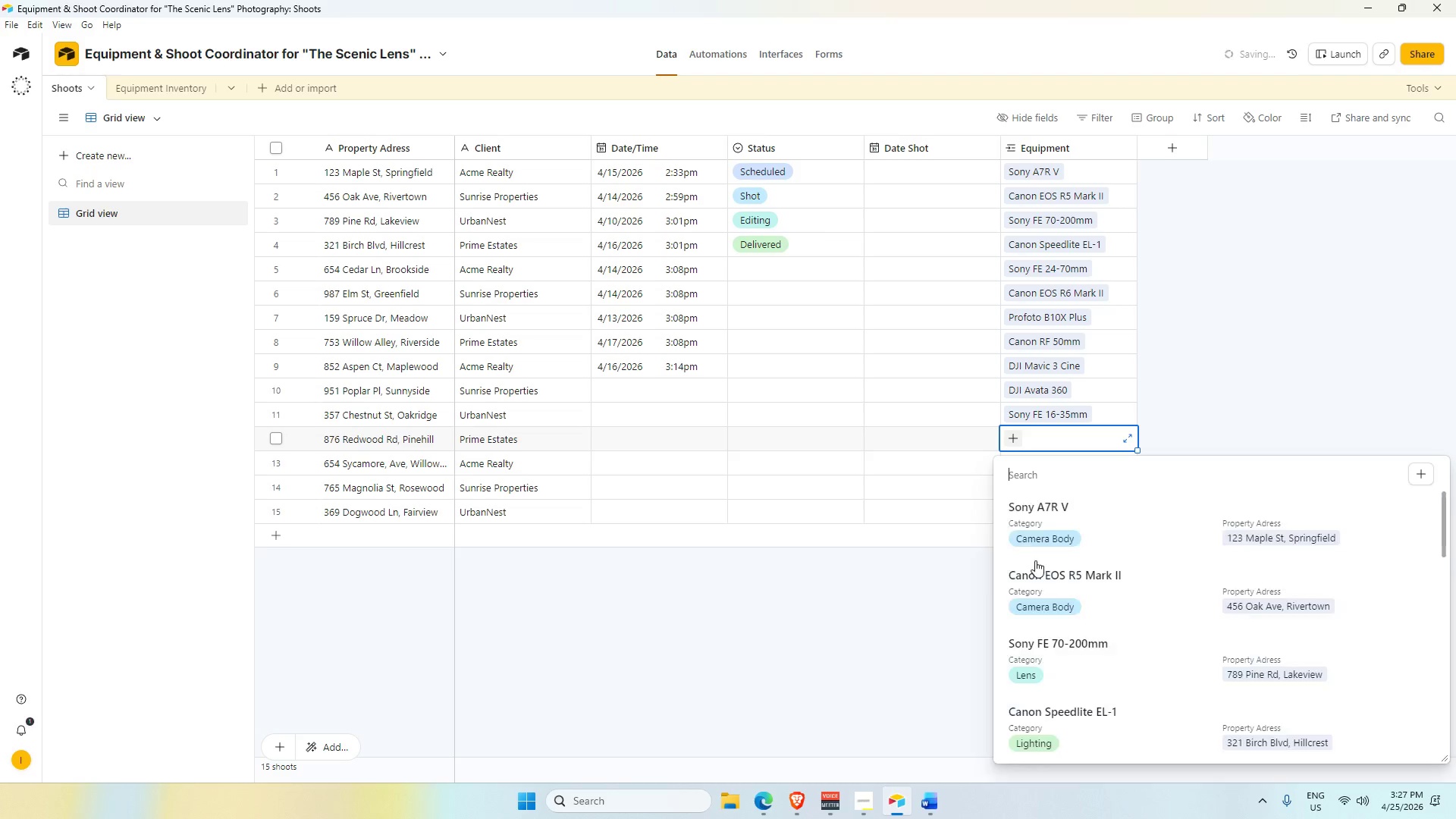 
scroll: coordinate [1050, 680], scroll_direction: down, amount: 6.0
 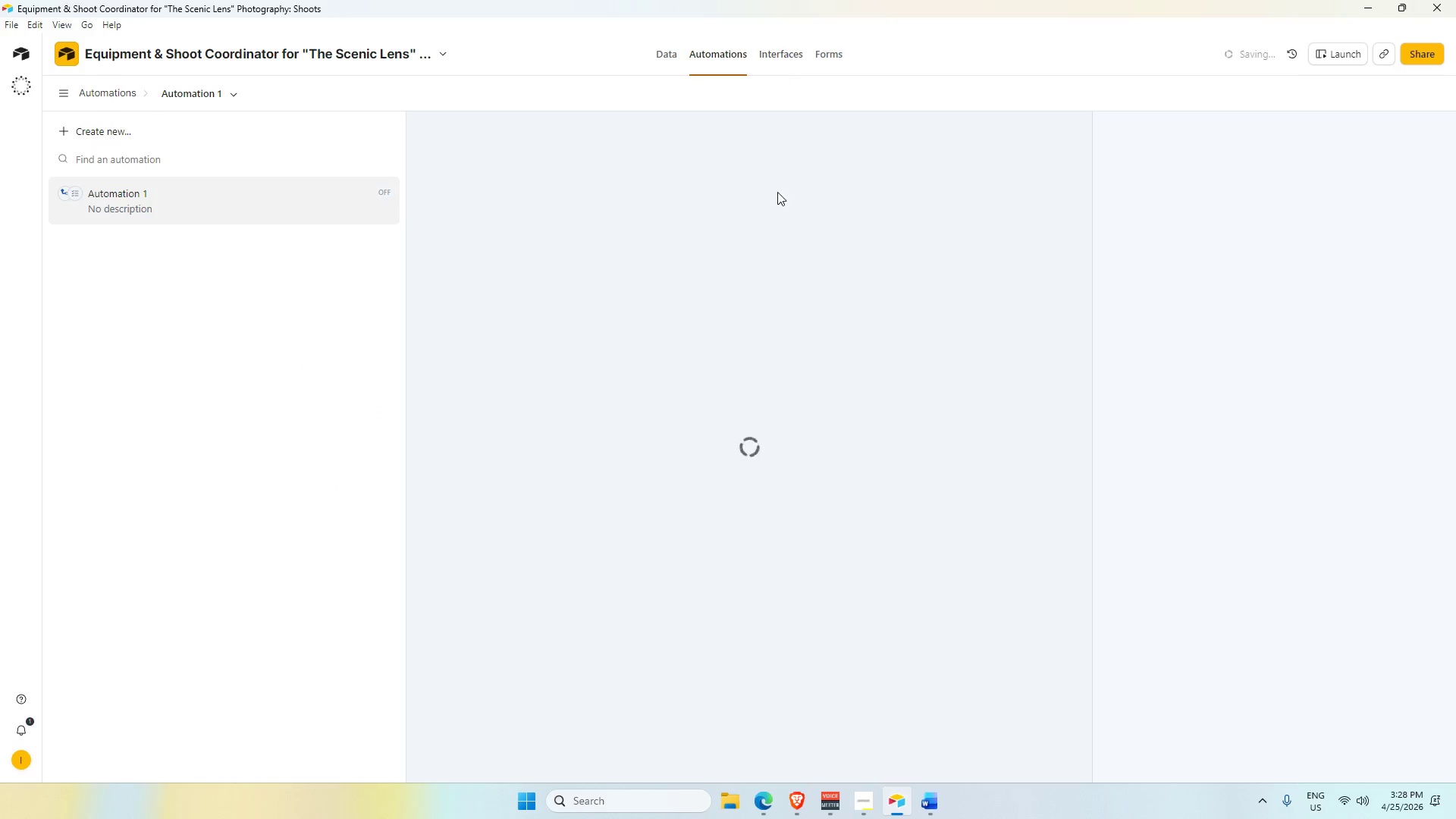 
wait(23.7)
 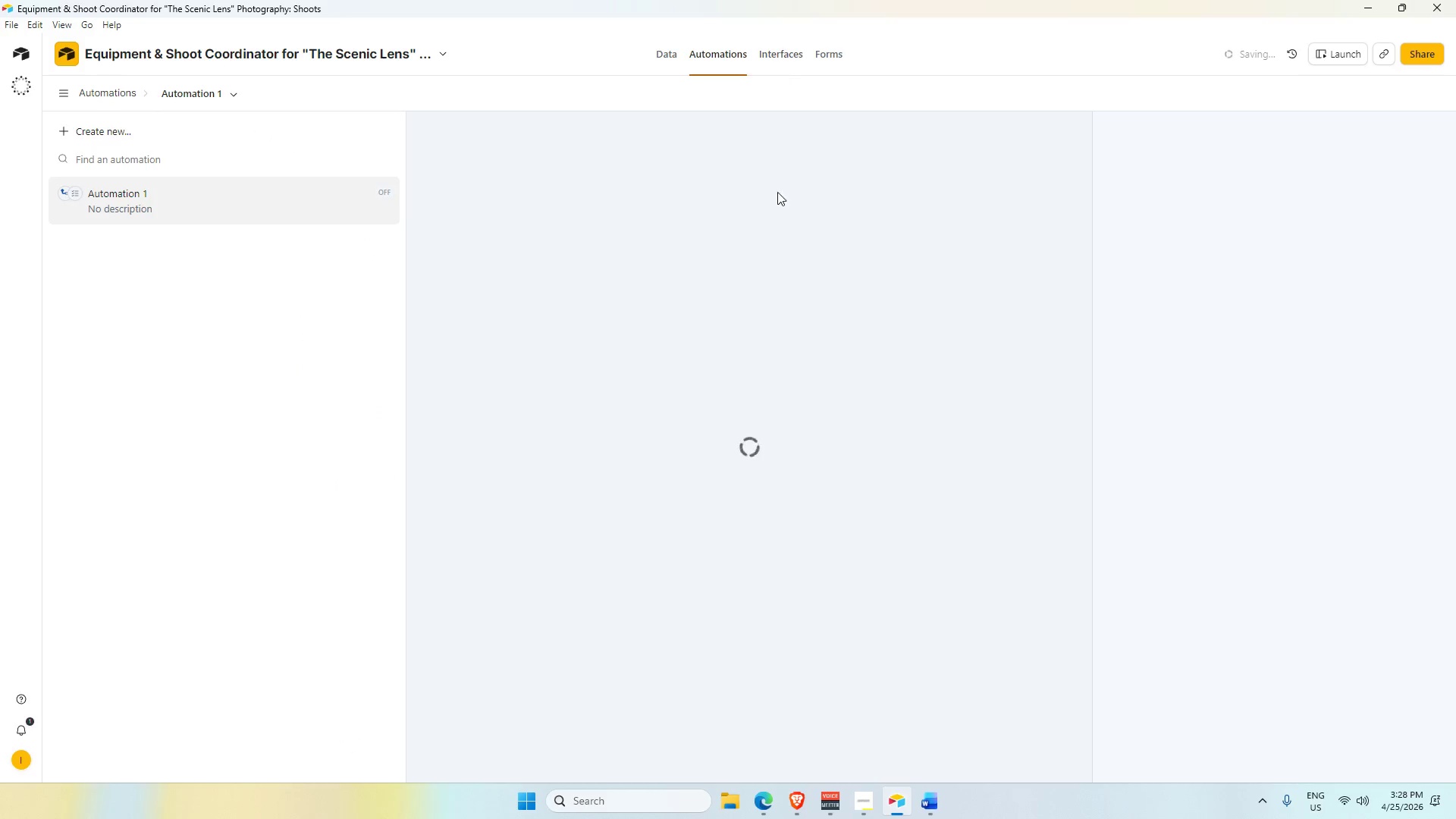 
left_click([1257, 321])
 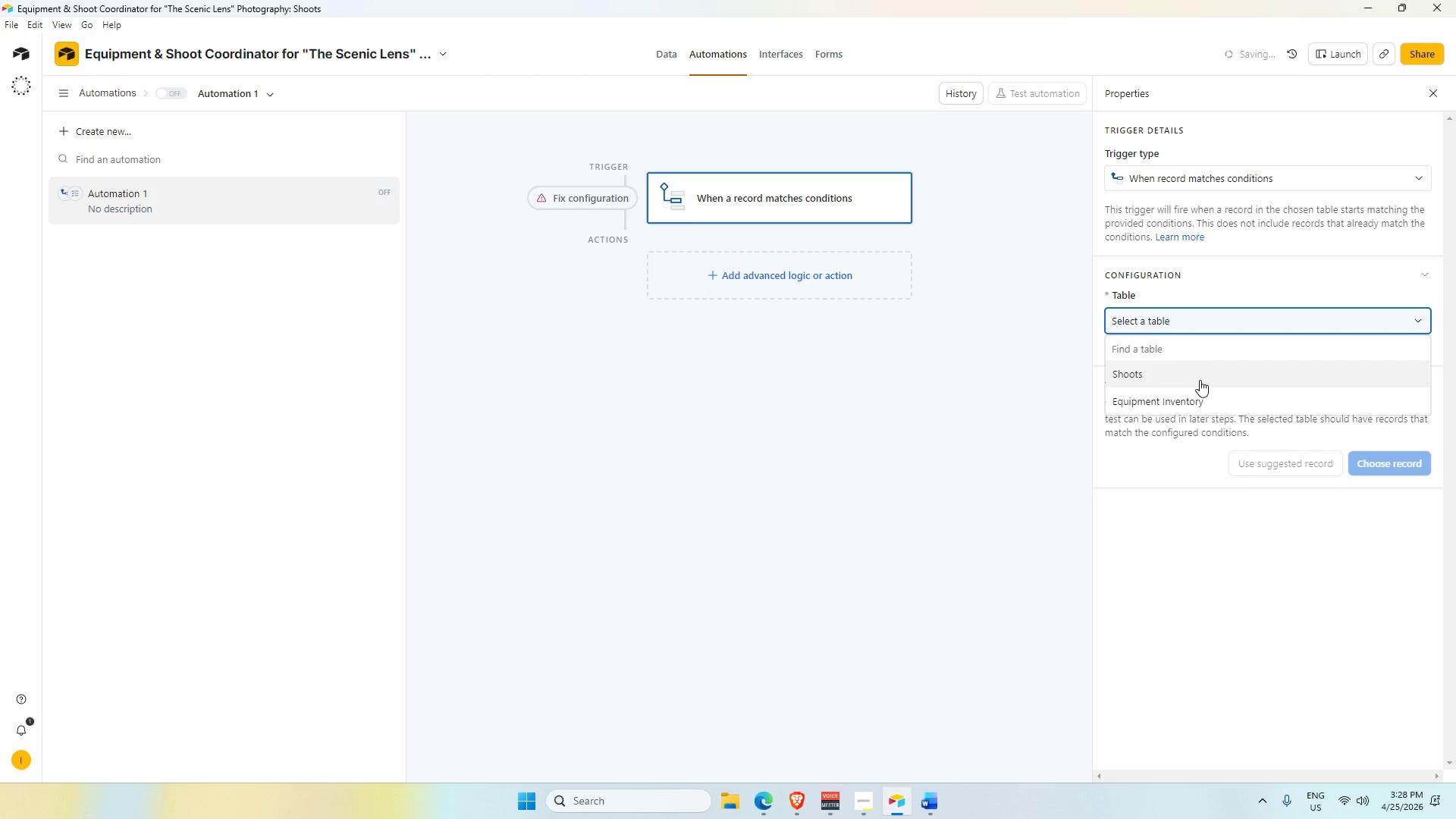 
wait(7.14)
 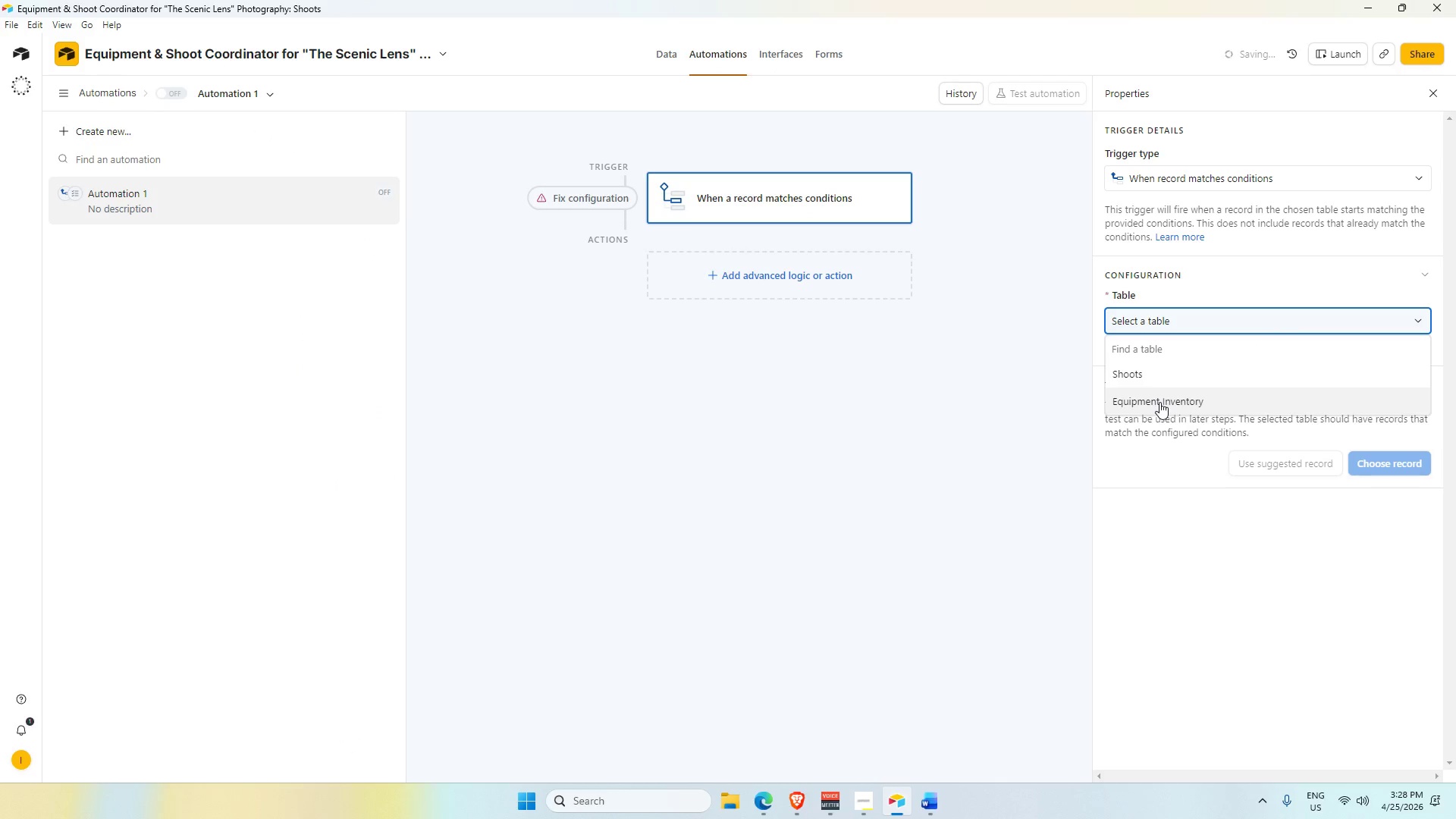 
left_click([1200, 380])
 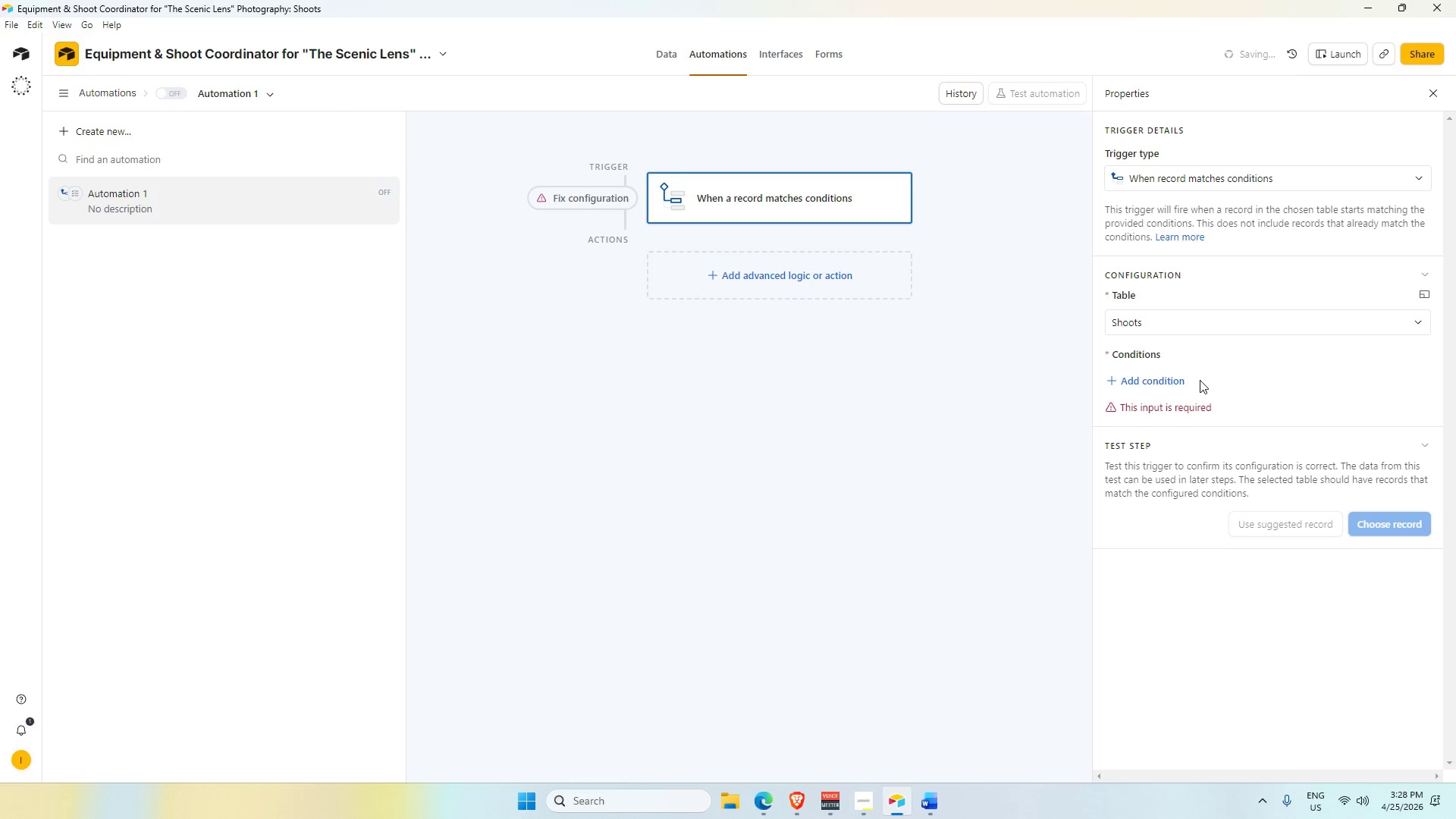 
left_click([1156, 384])
 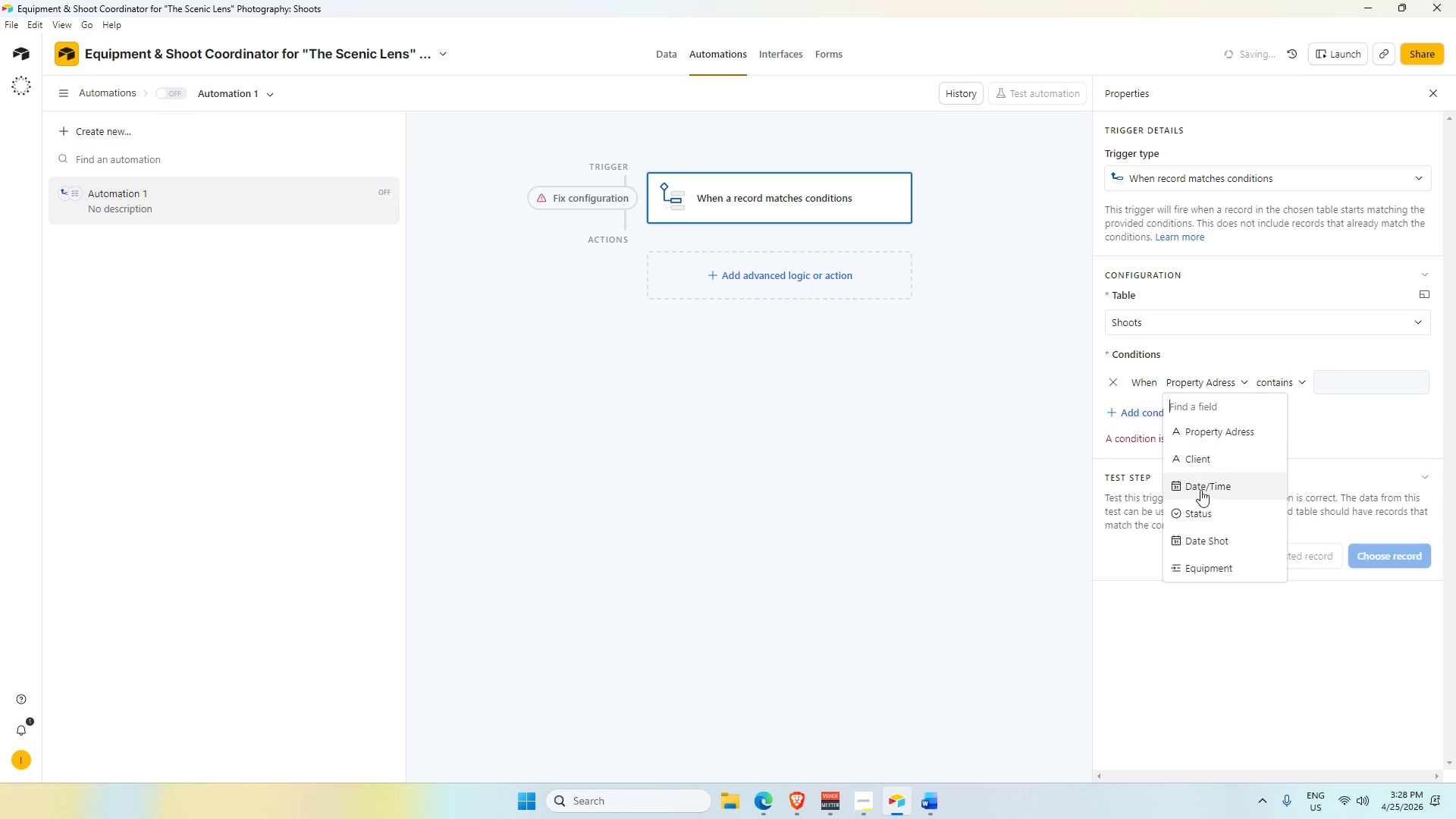 
left_click([1210, 513])
 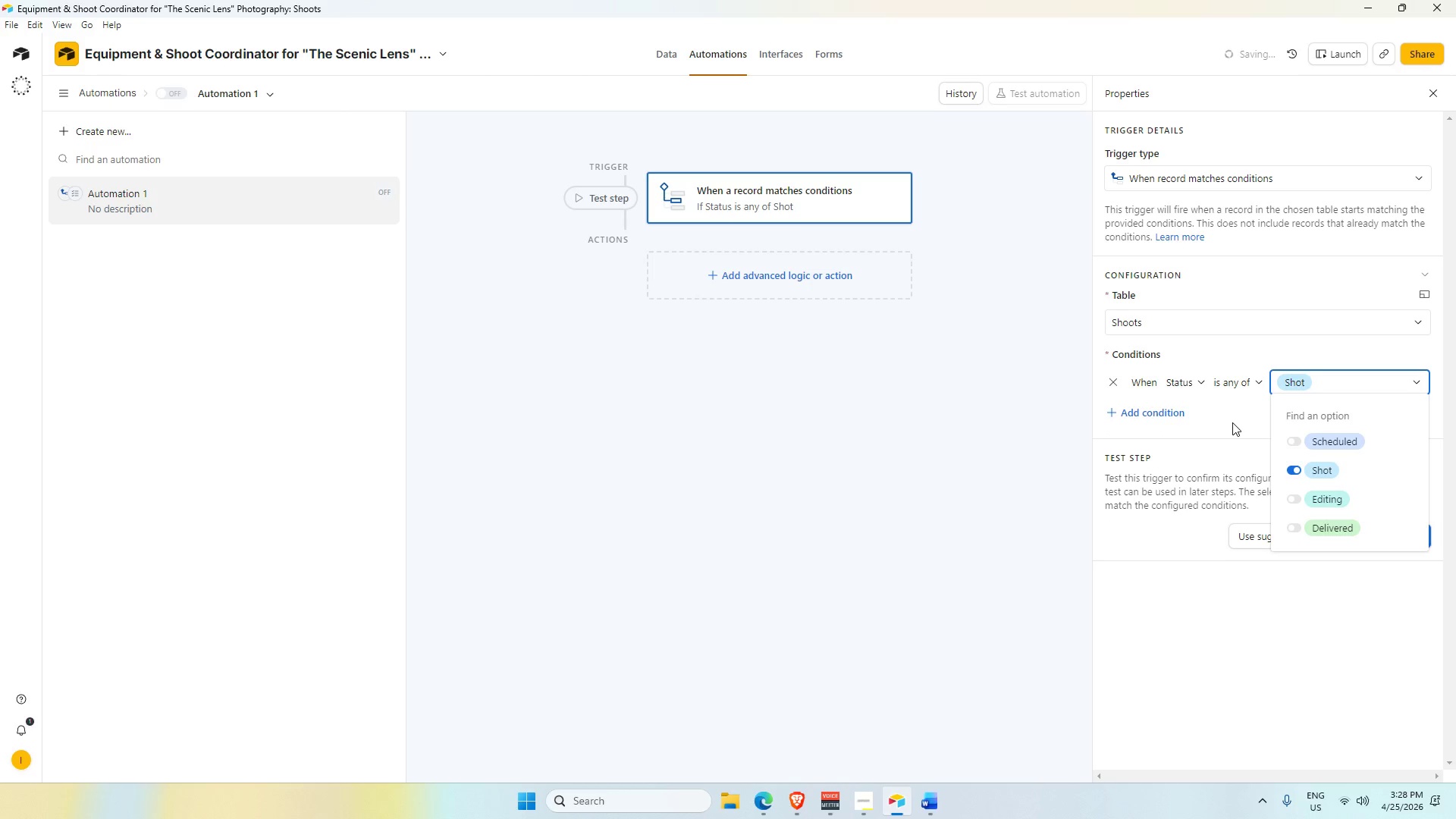 
wait(14.81)
 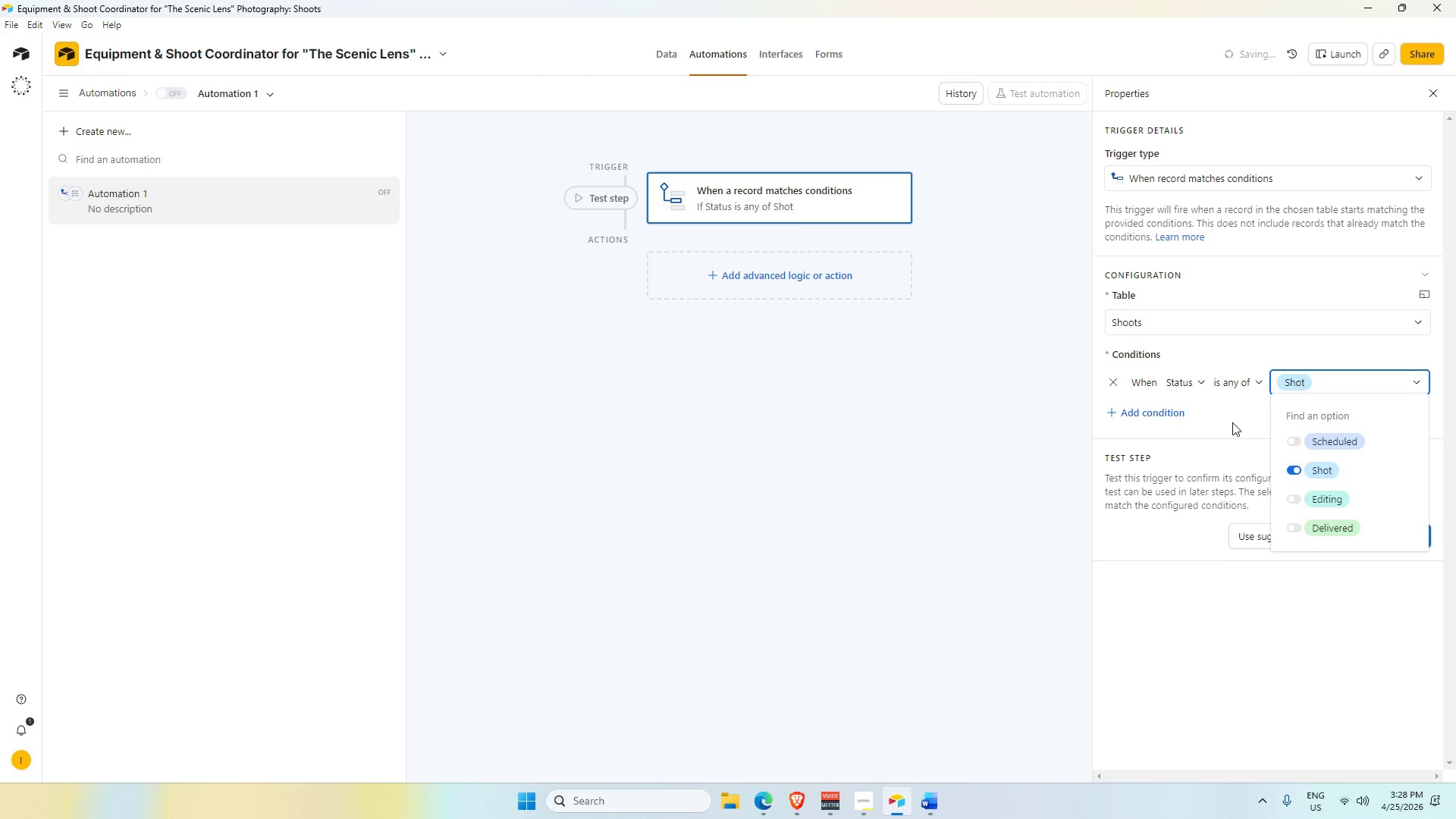 
left_click([737, 282])
 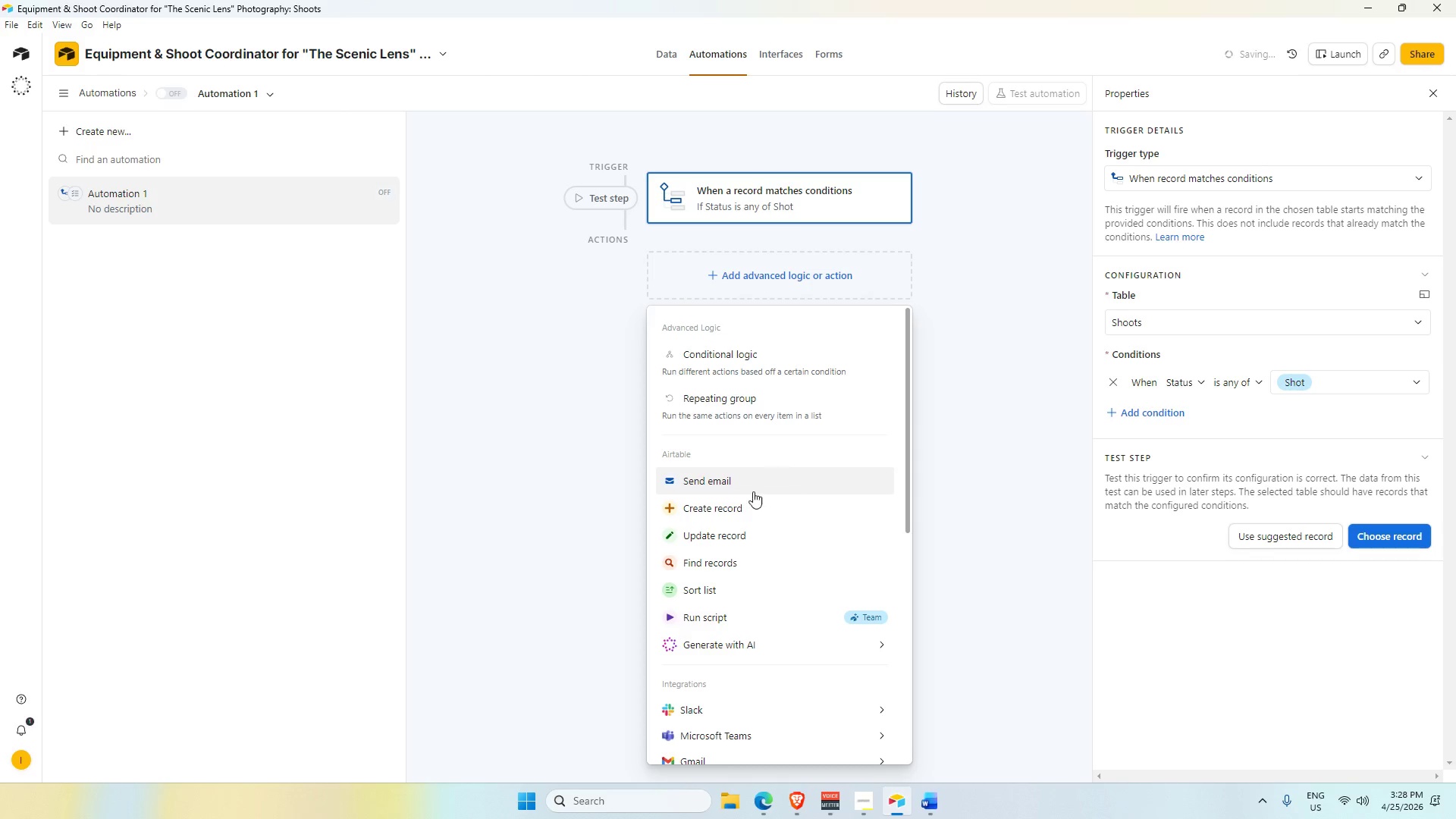 
left_click([721, 534])
 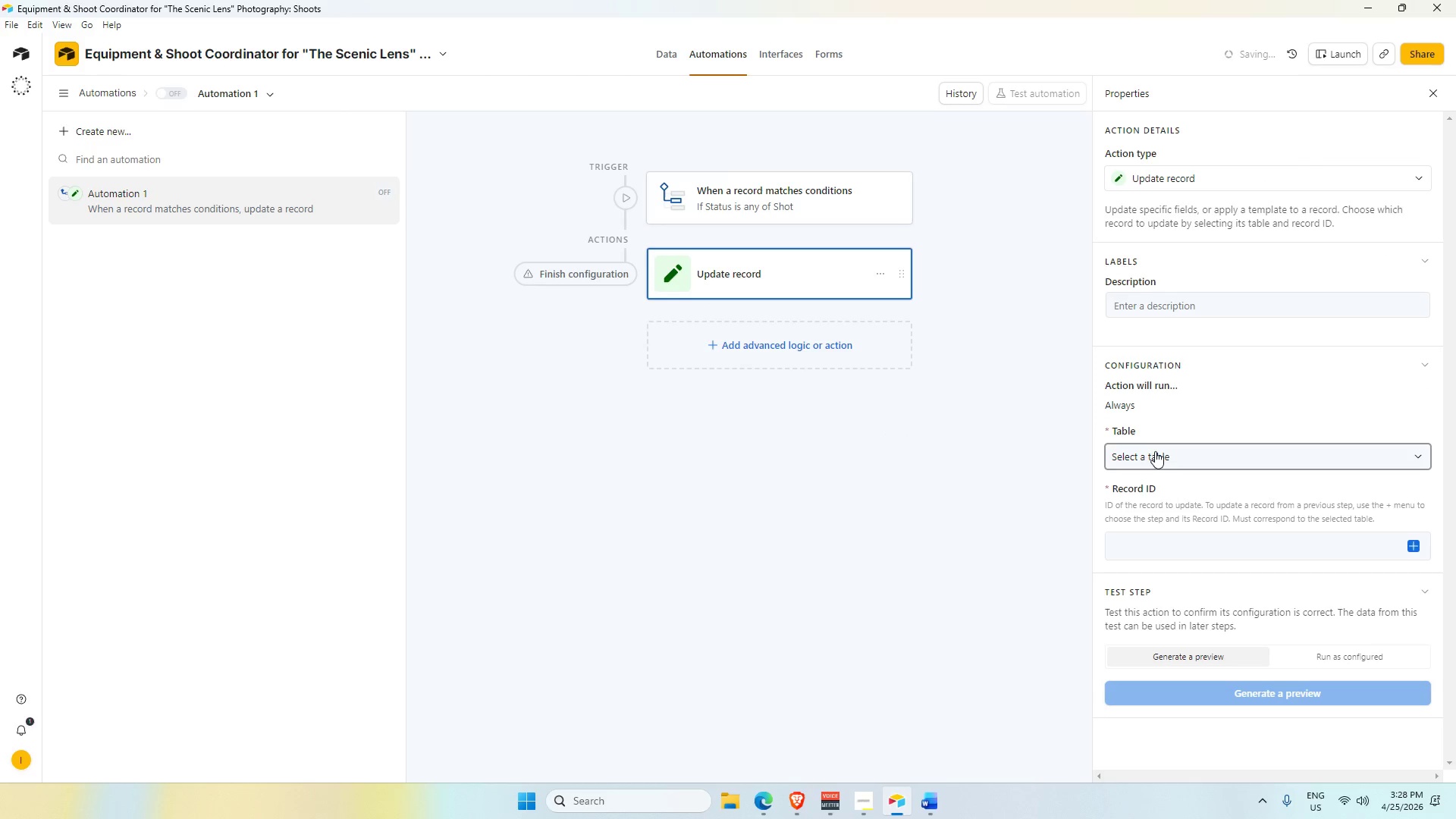 
left_click([1155, 451])
 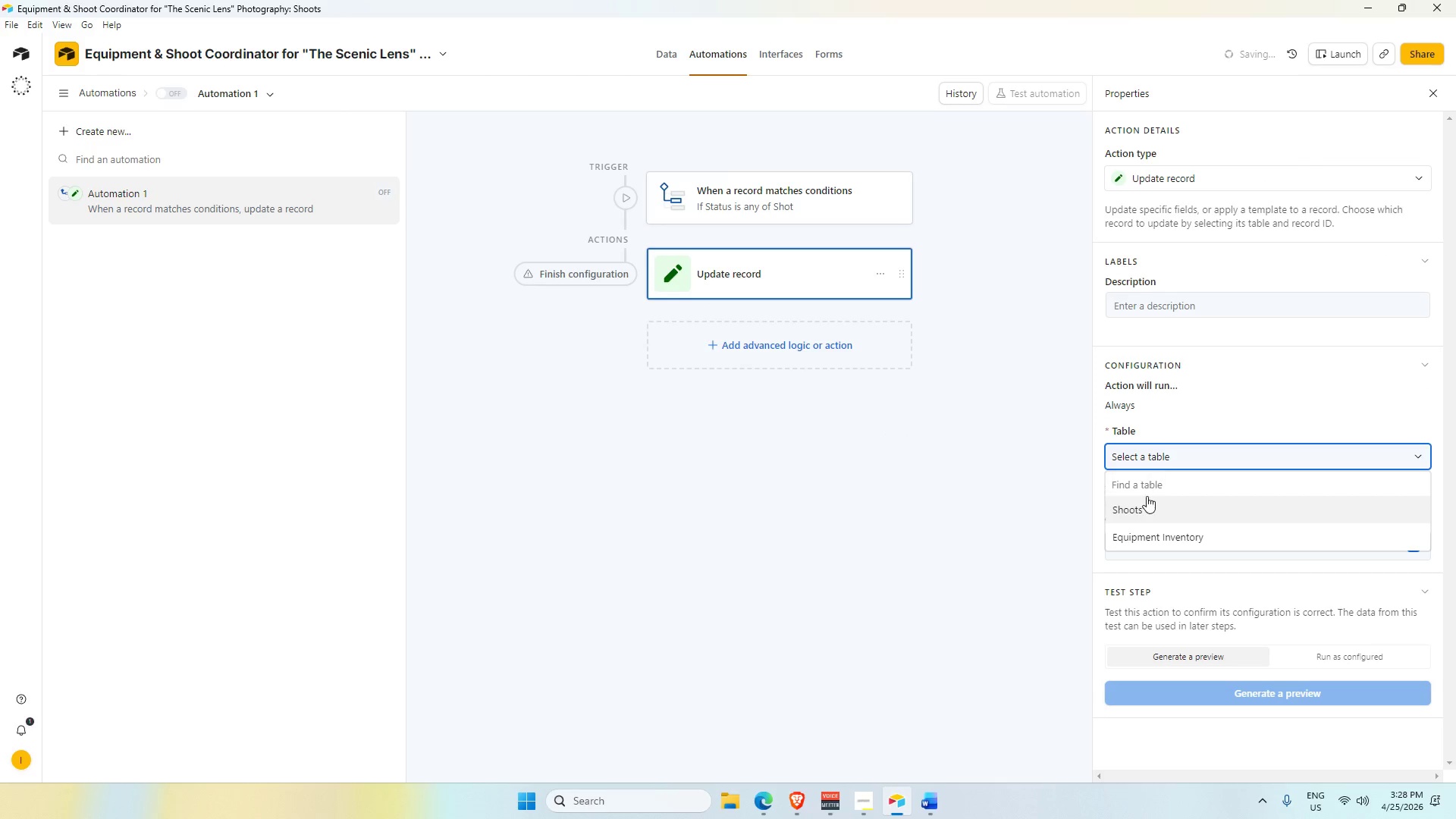 
left_click([1139, 507])
 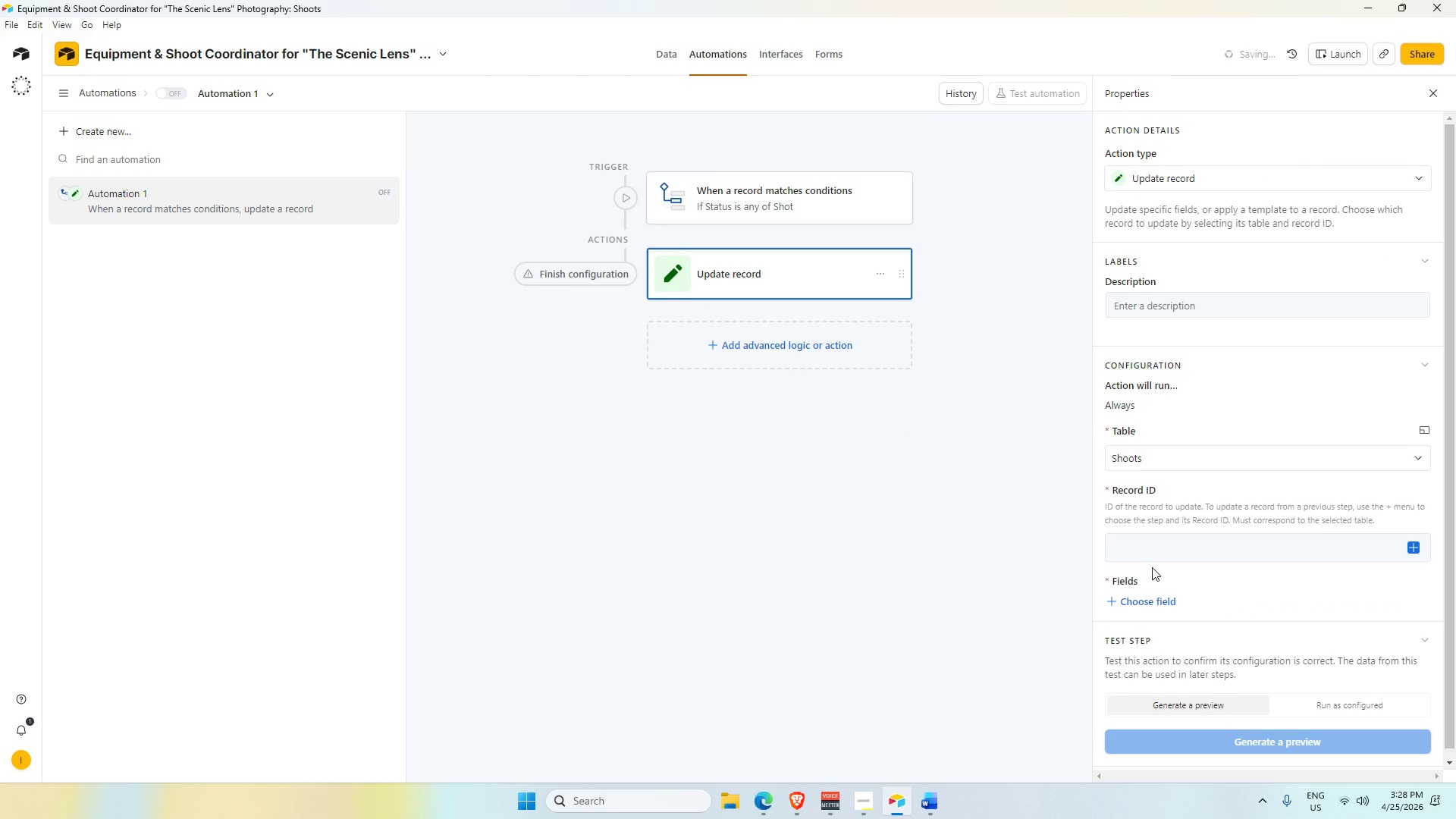 
left_click([1150, 548])
 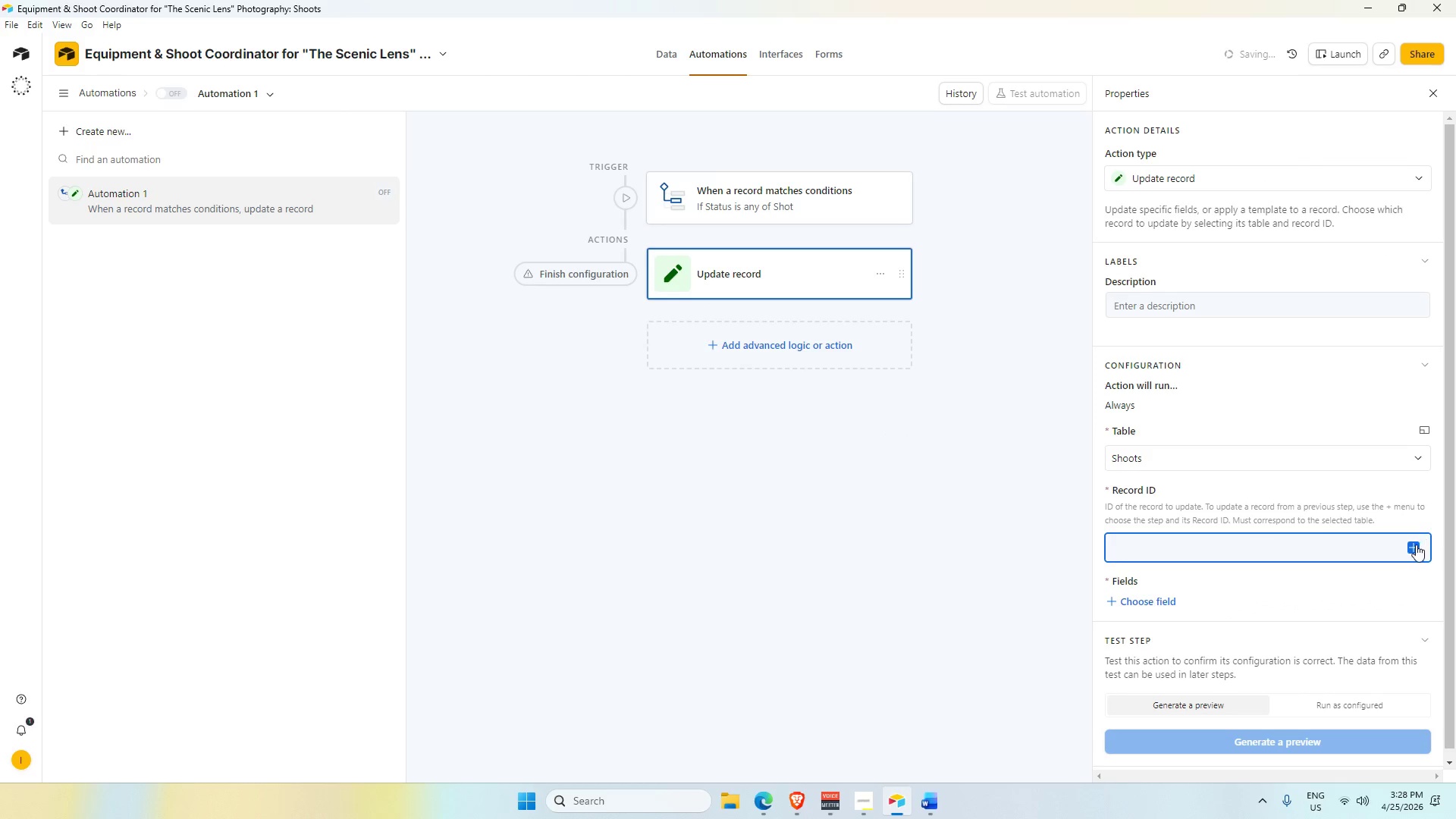 
left_click([1415, 544])
 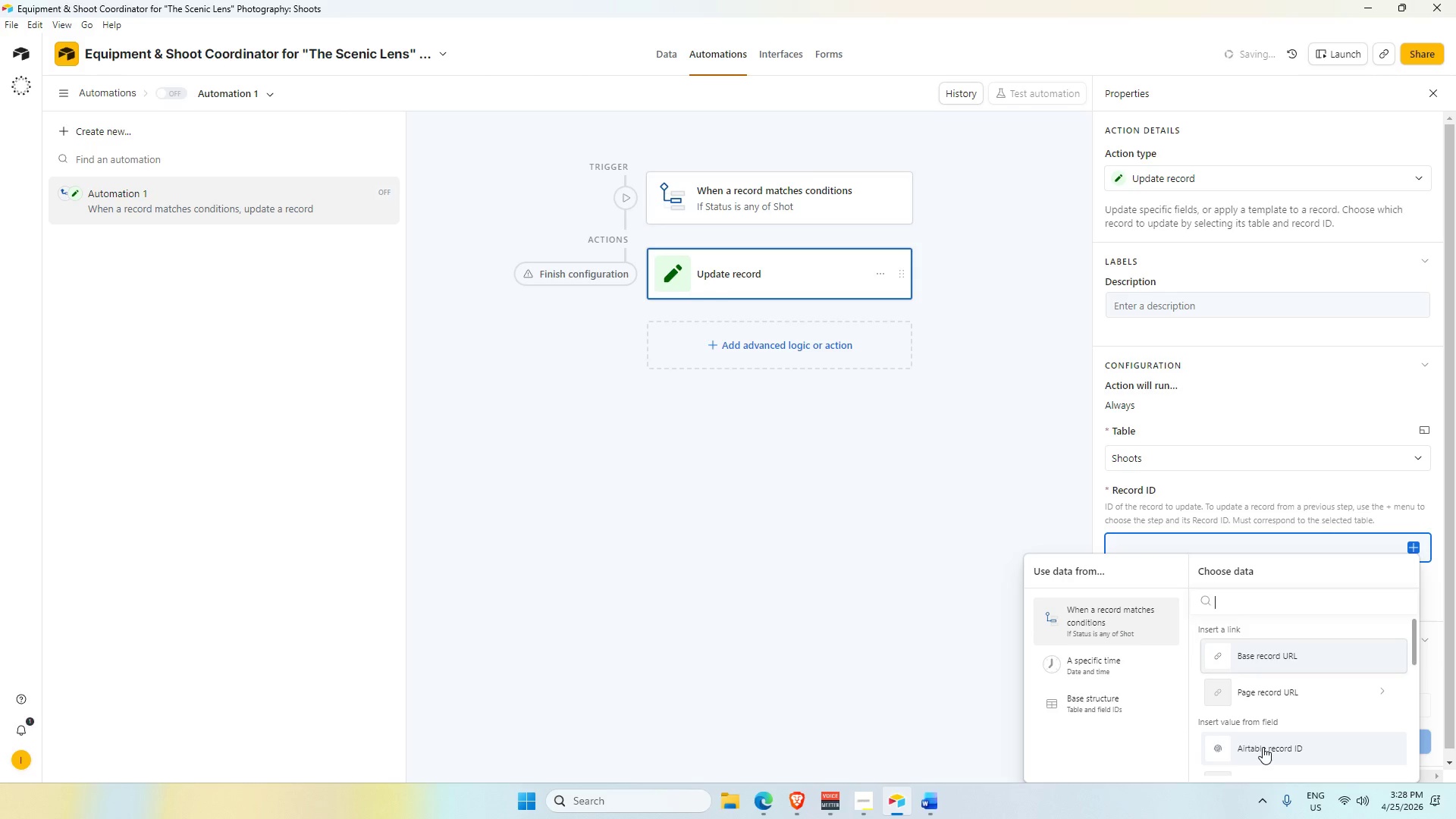 
left_click([1263, 747])
 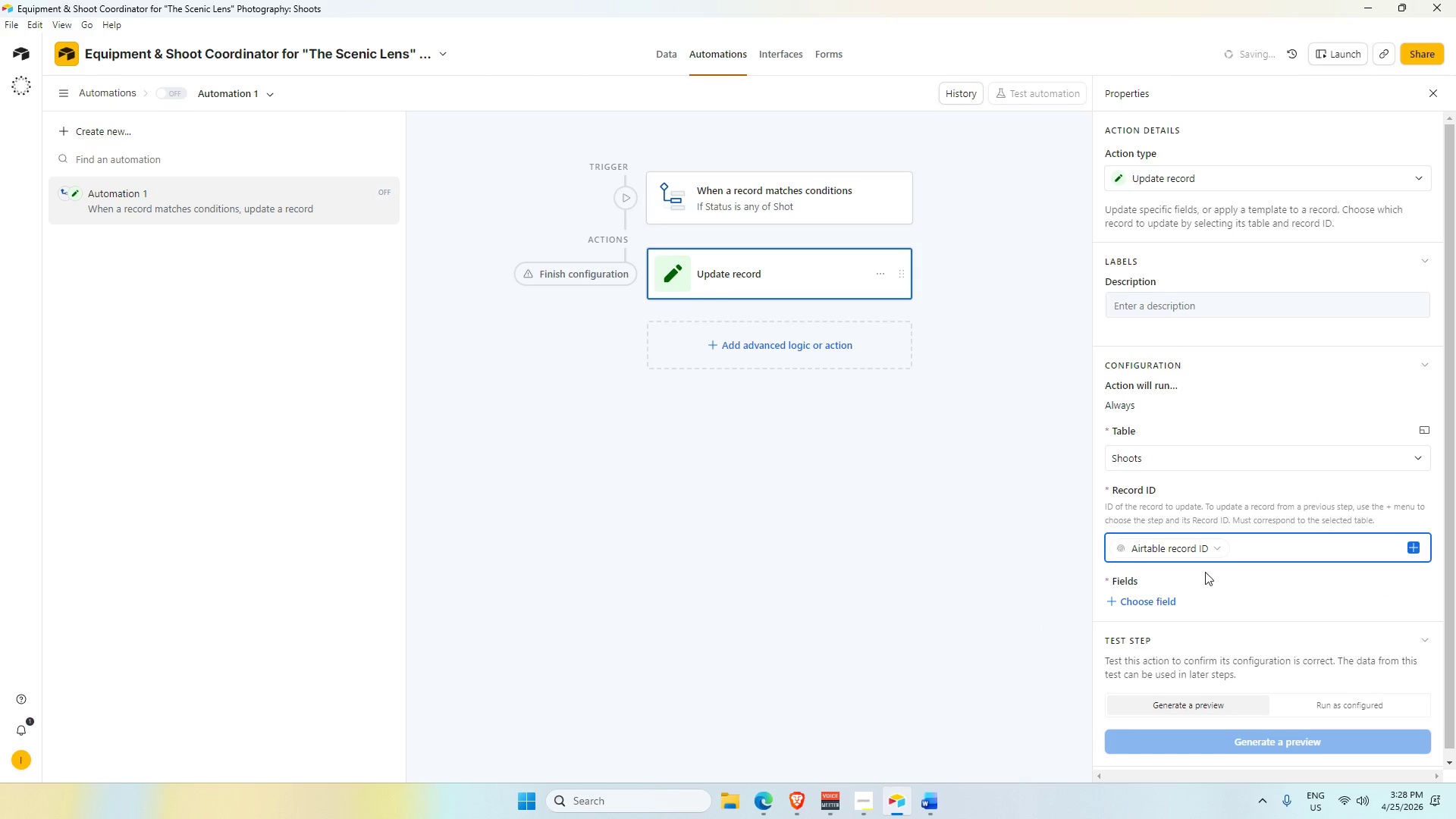 
left_click([1152, 598])
 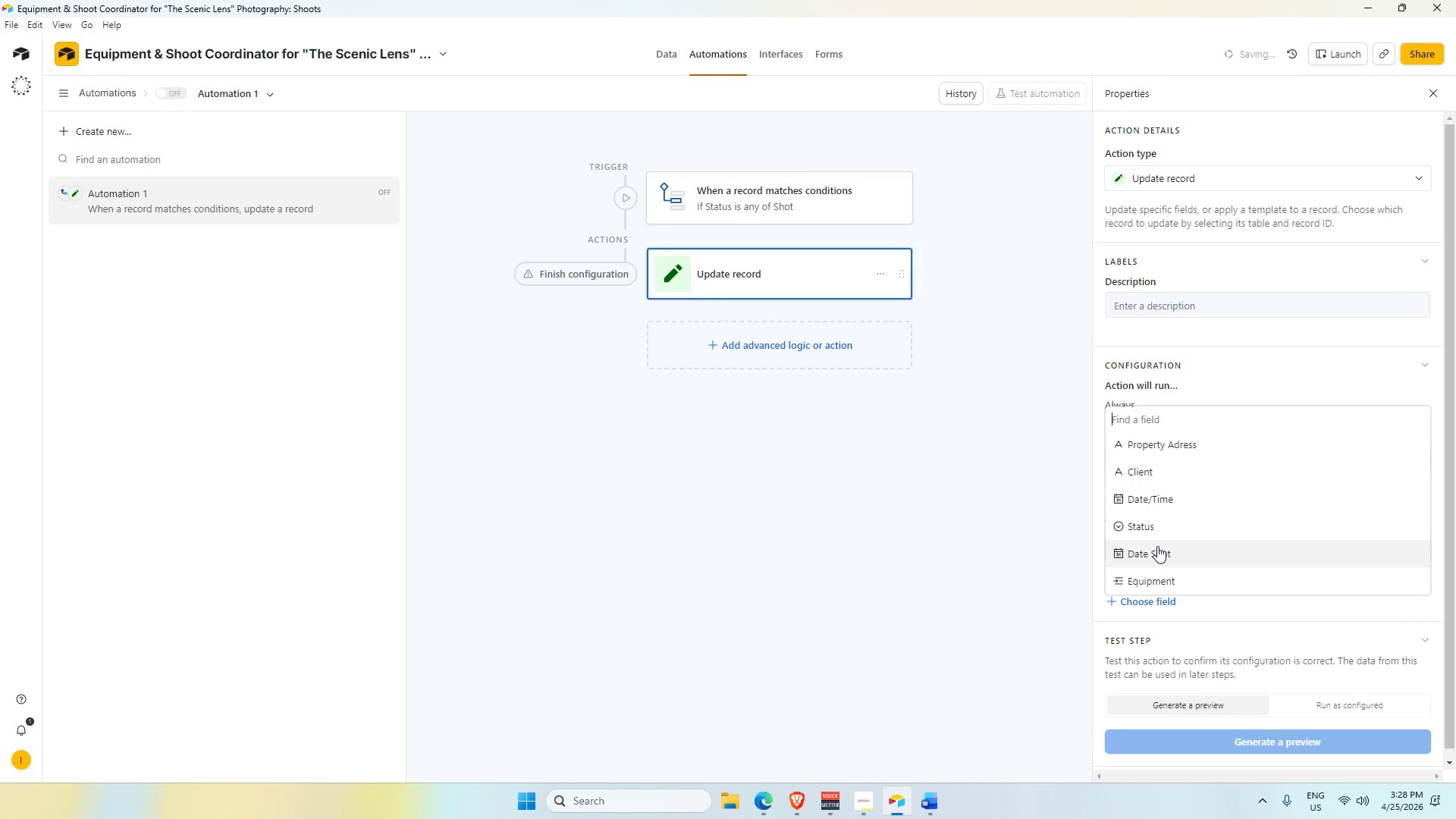 
left_click([1159, 554])
 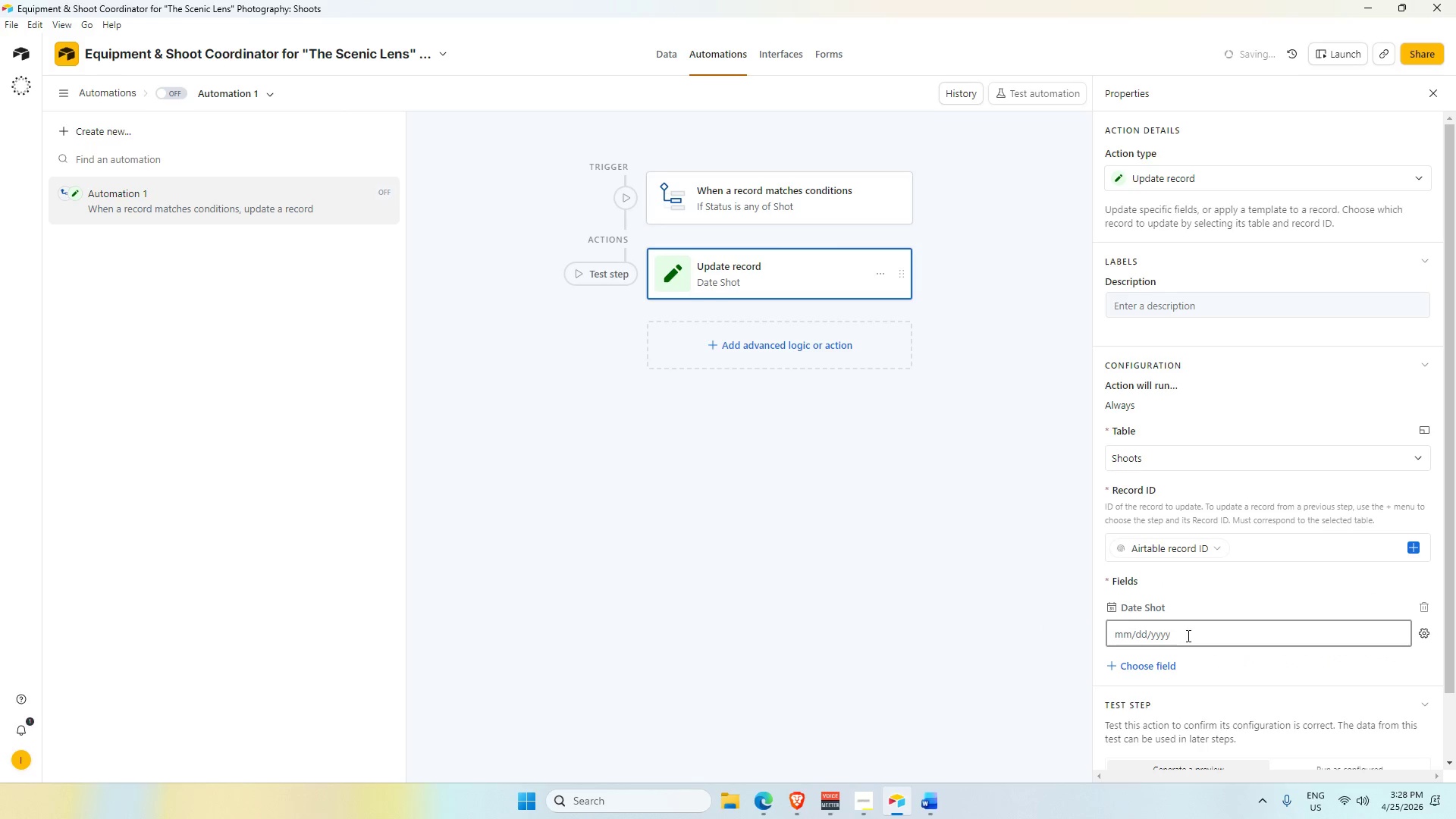 
left_click([1155, 629])
 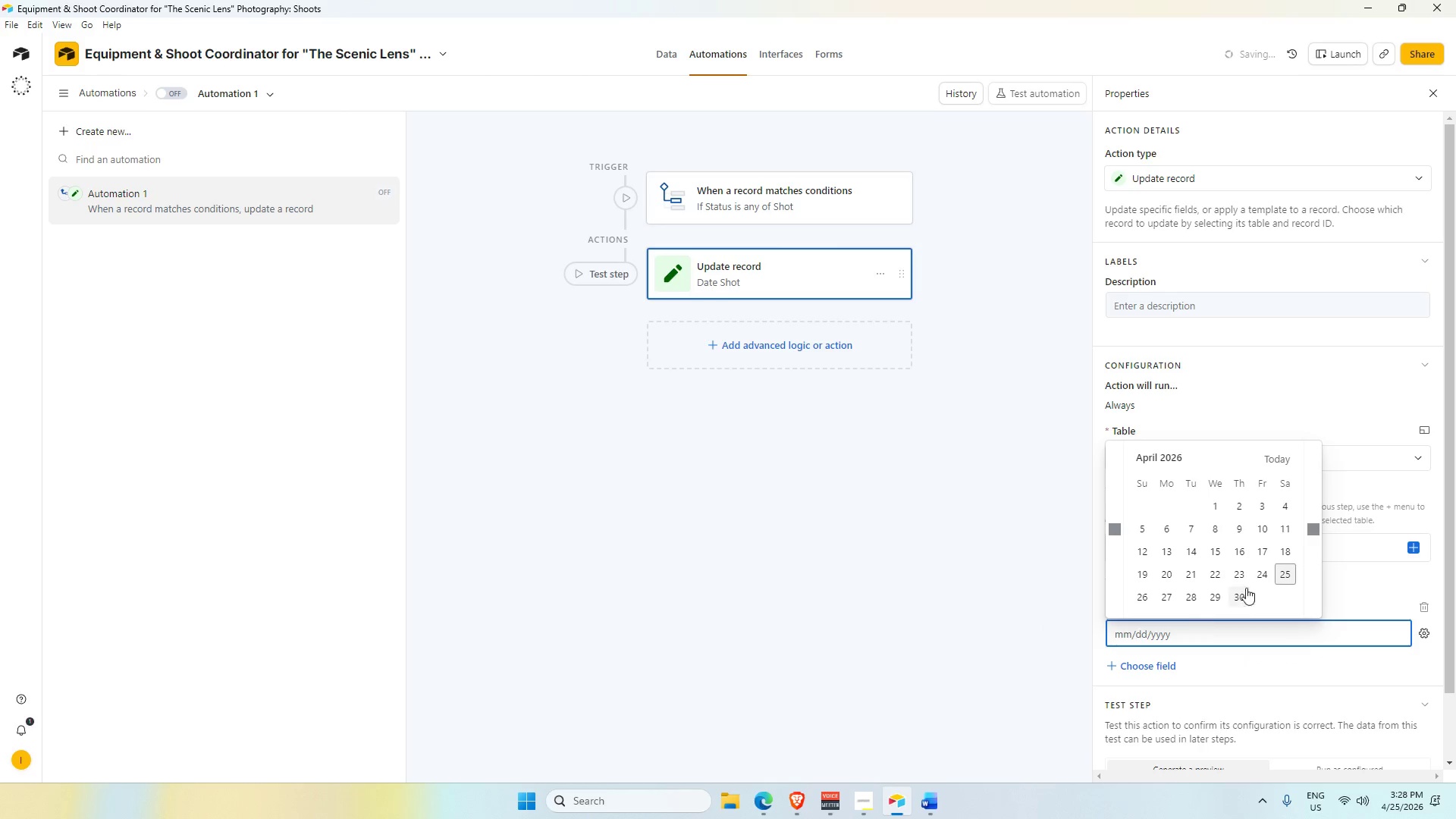 
mouse_move([1278, 588])
 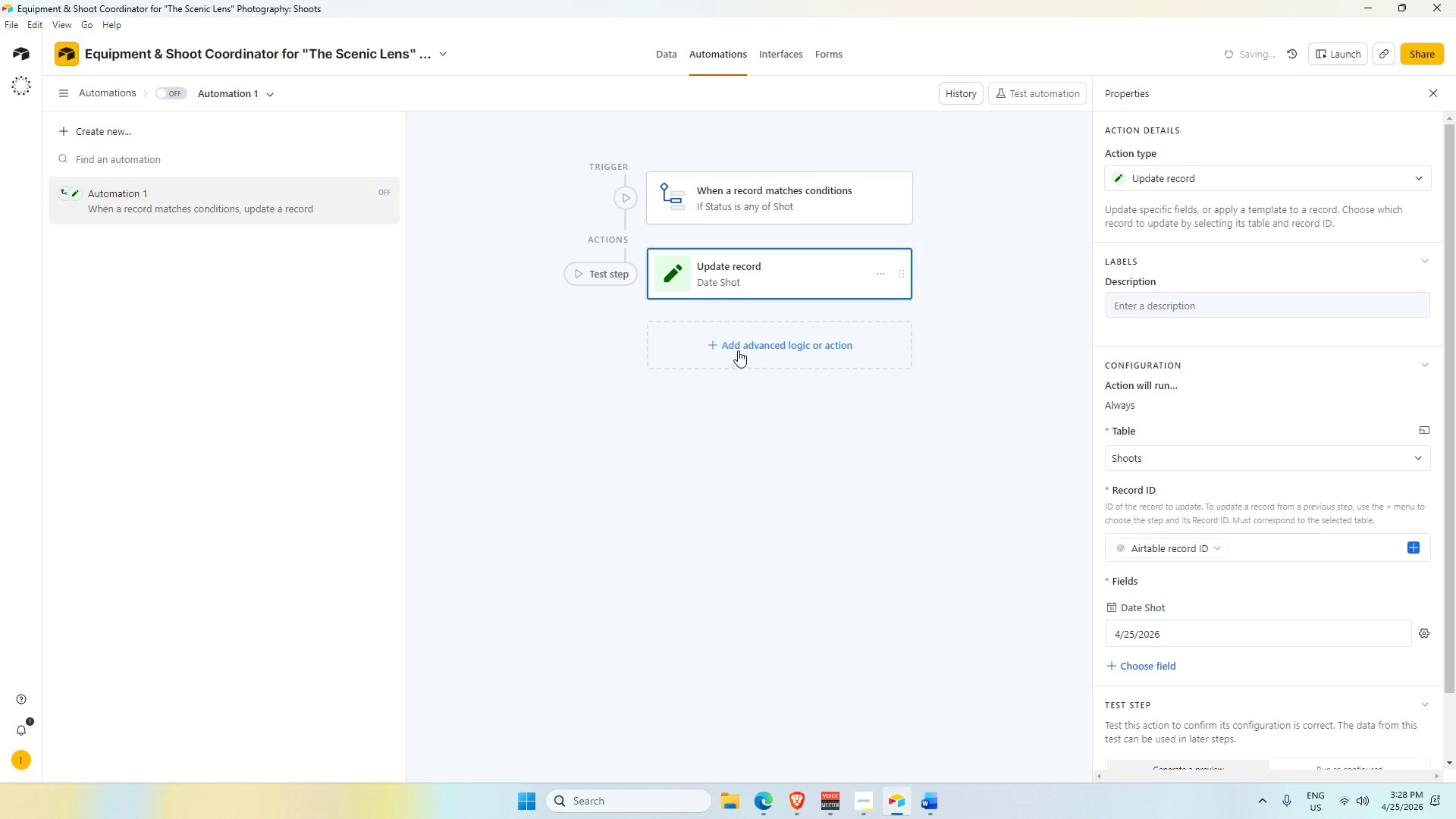 
wait(5.93)
 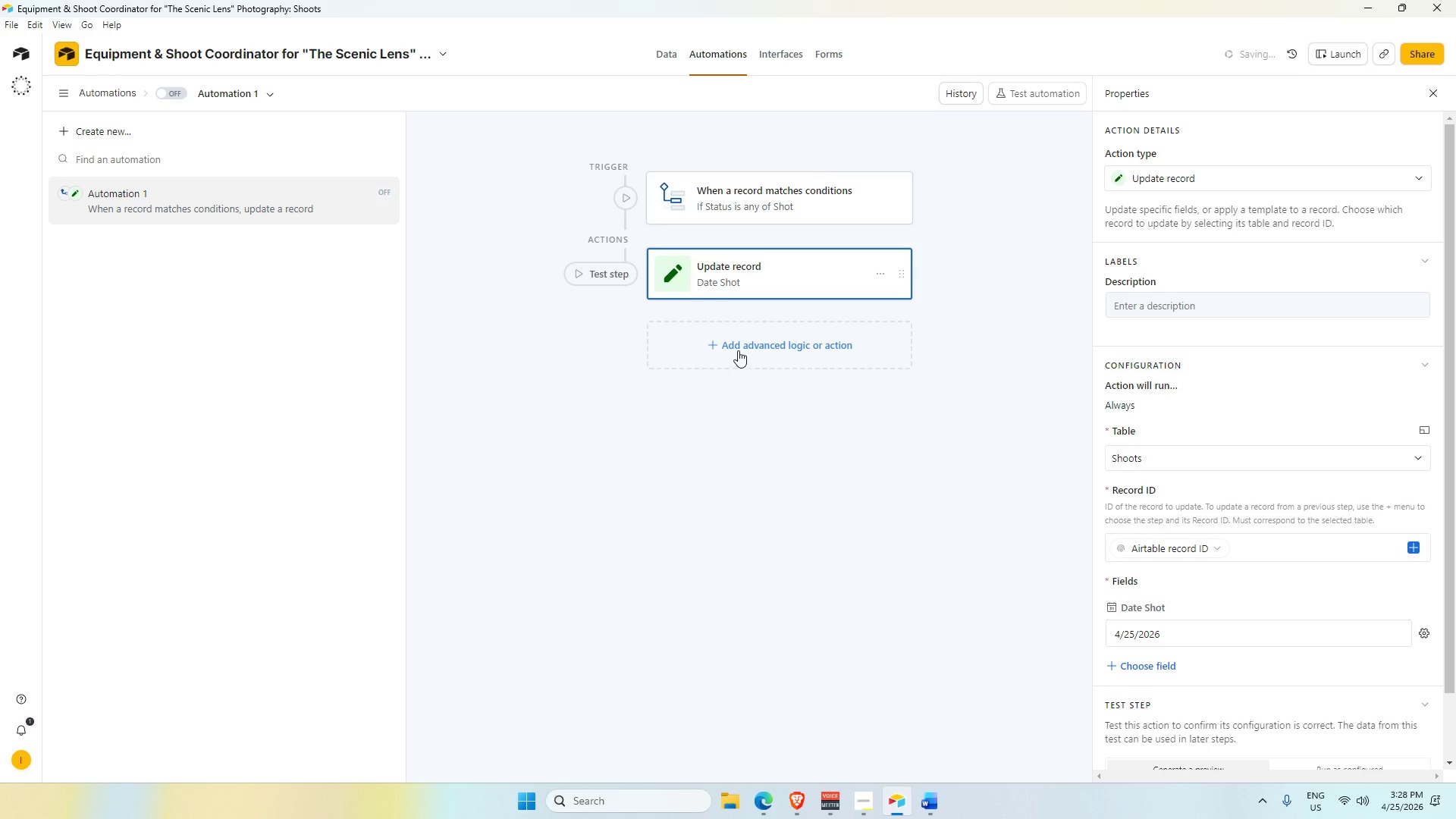 
left_click([738, 350])
 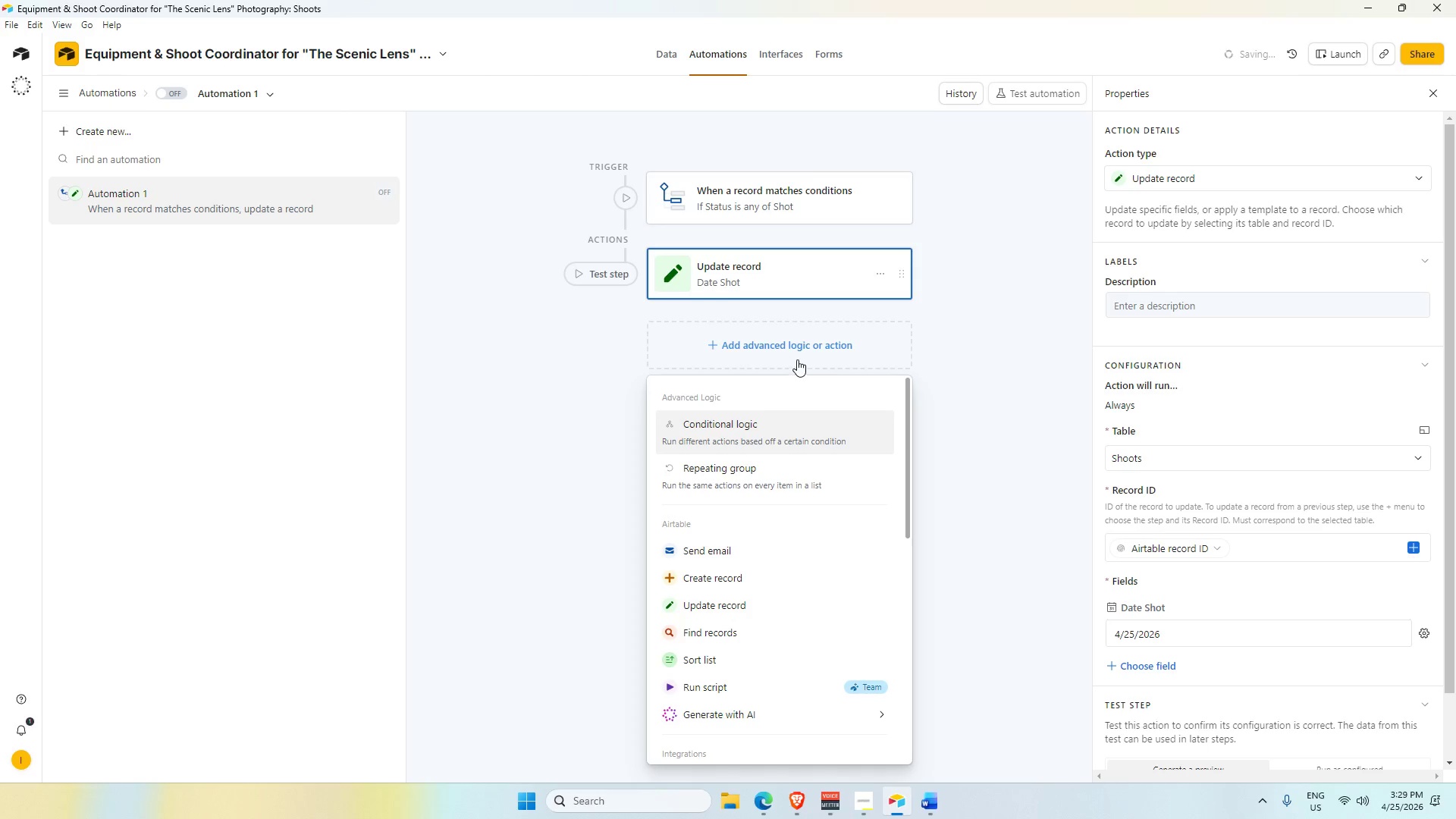 
left_click([720, 552])
 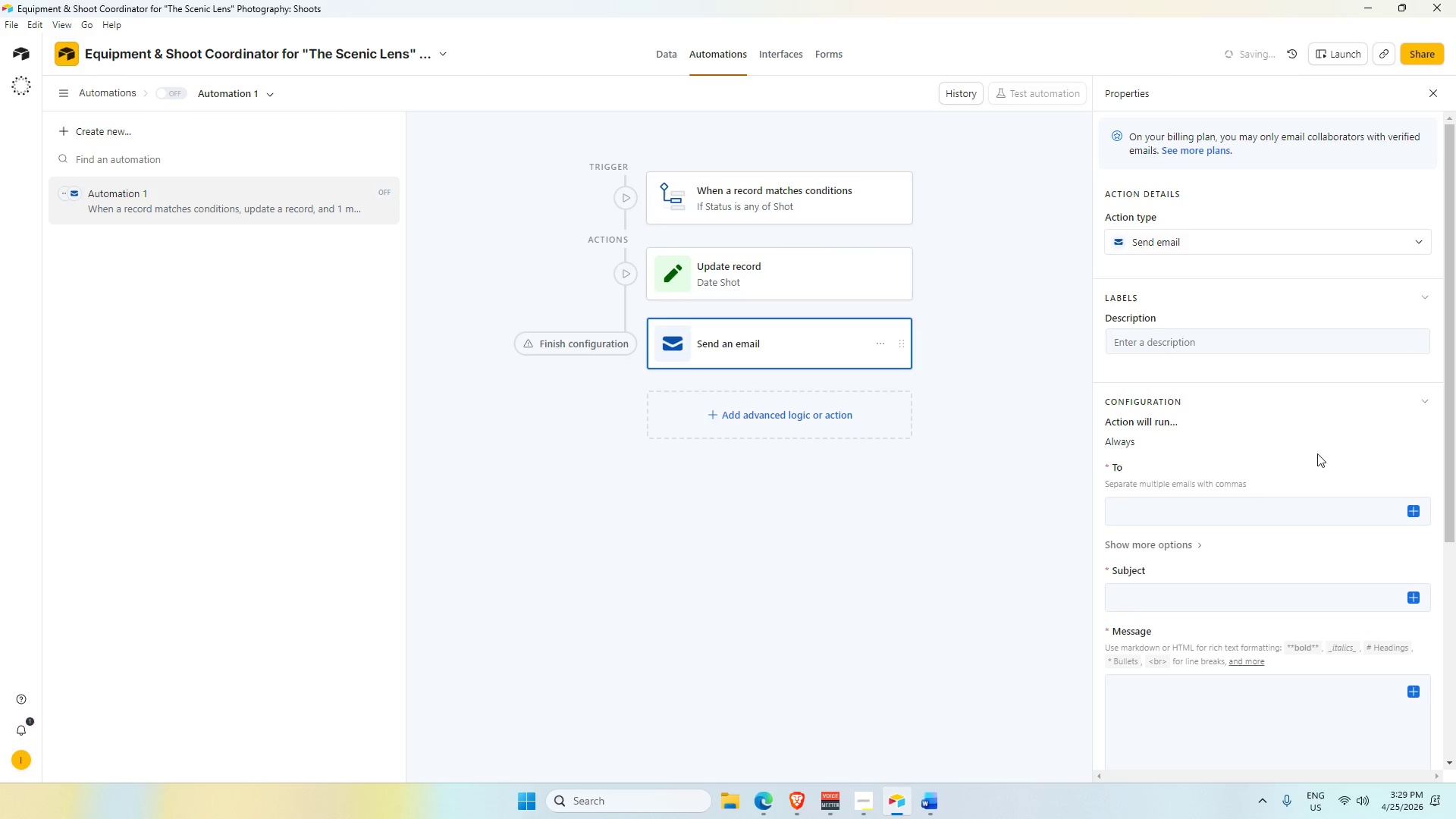 
left_click([1181, 507])
 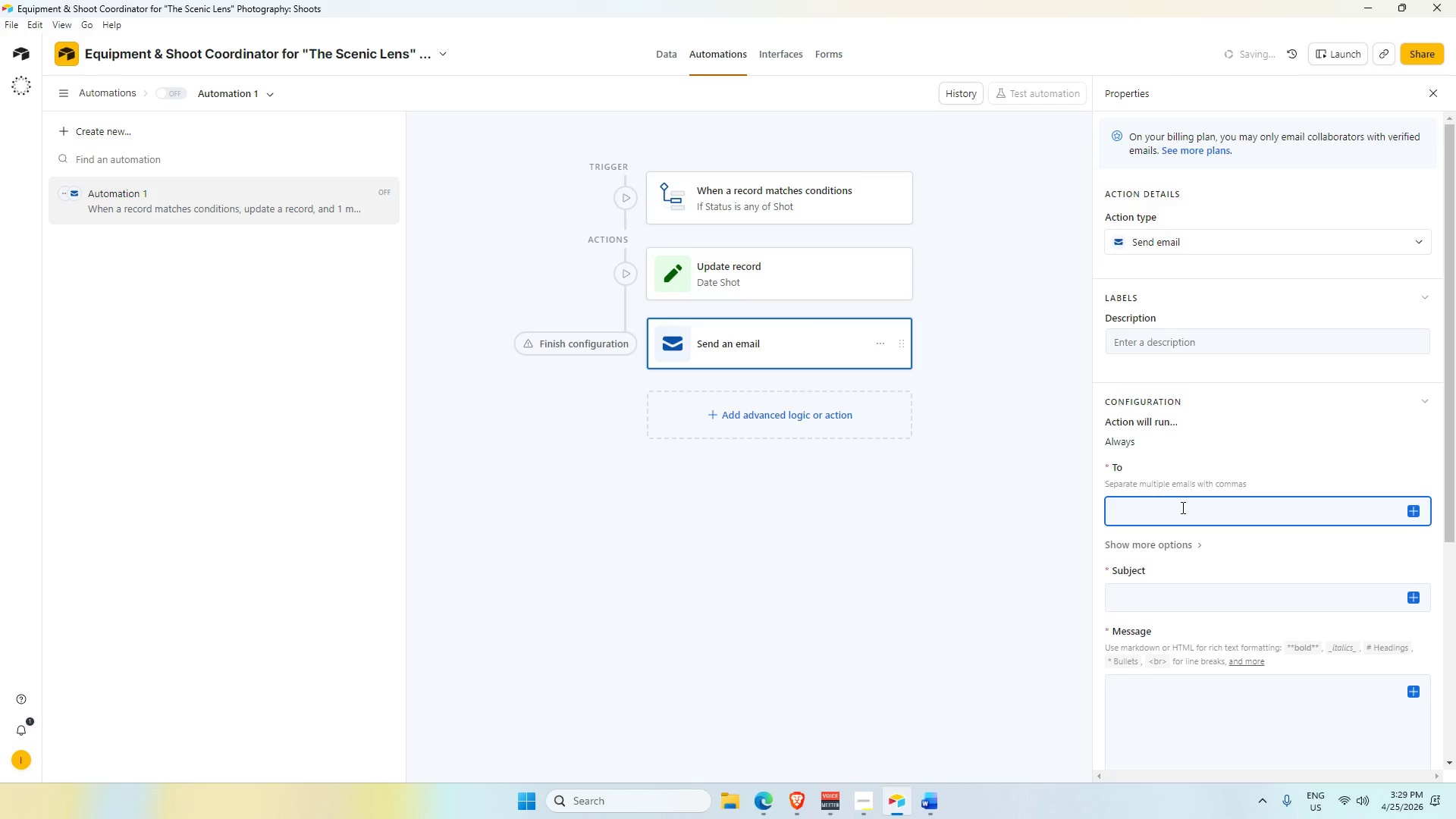 
key(S)
 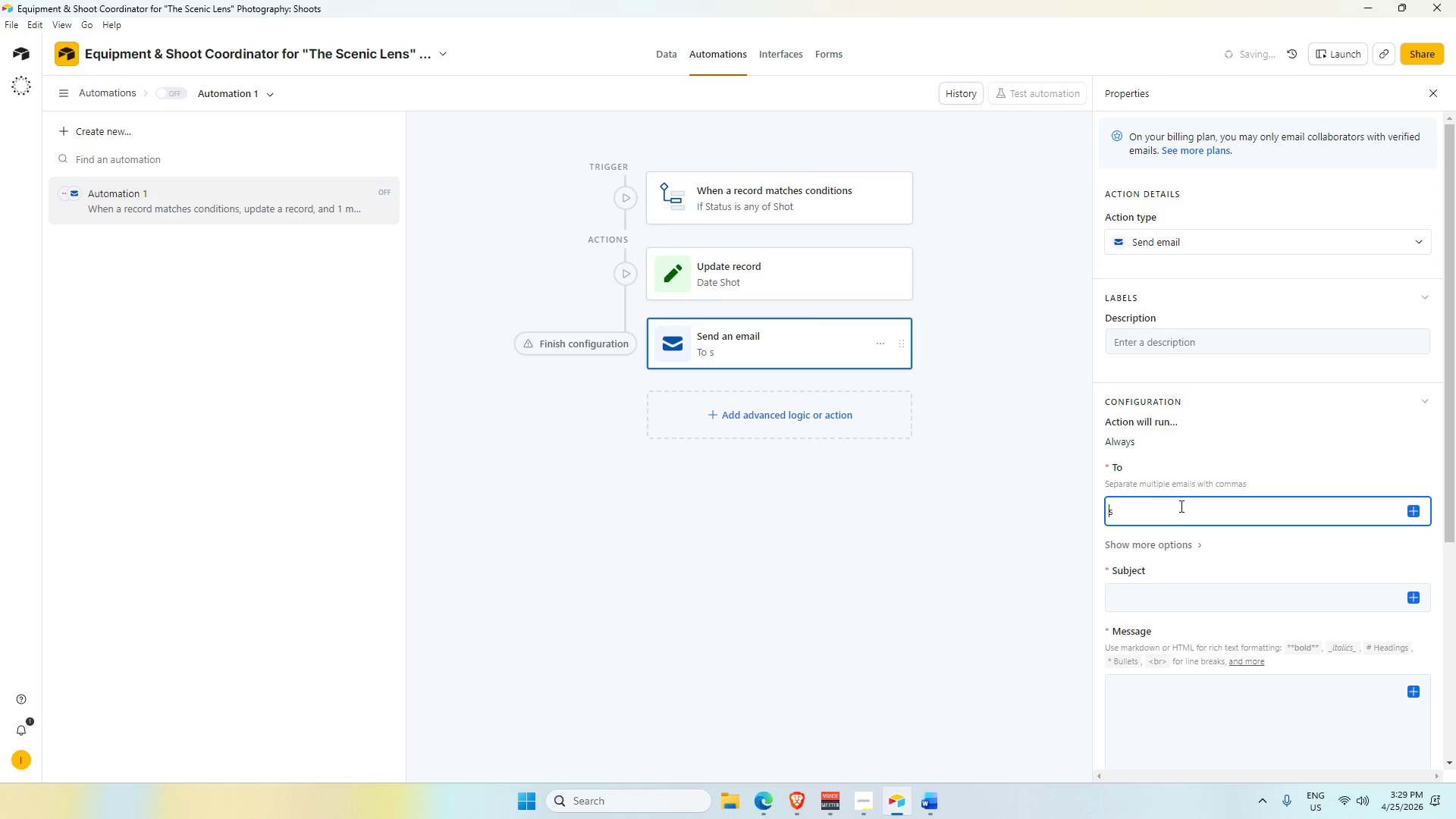 
key(ArrowRight)
 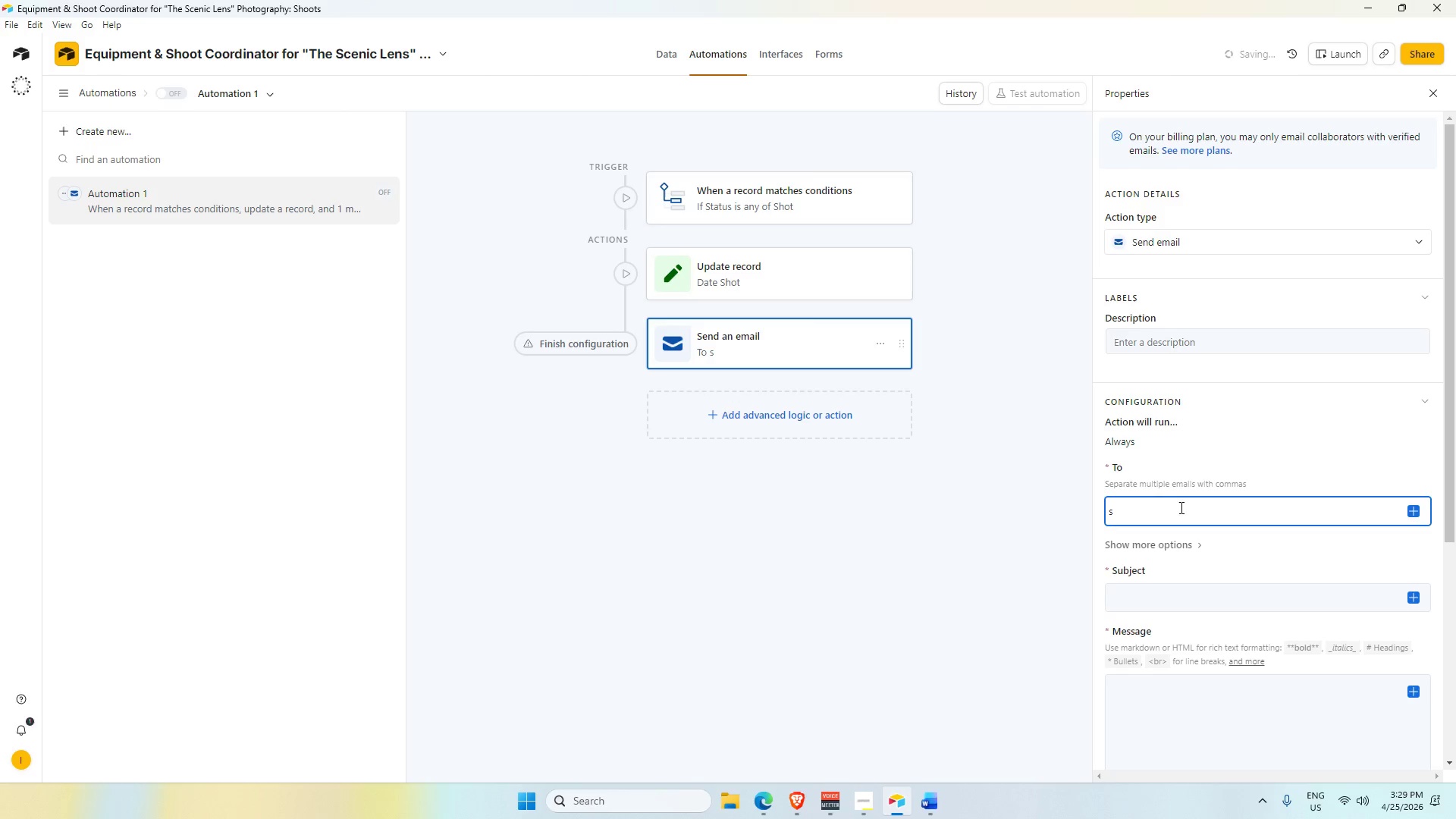 
type(ebastianpearlirish@gmail.com)
 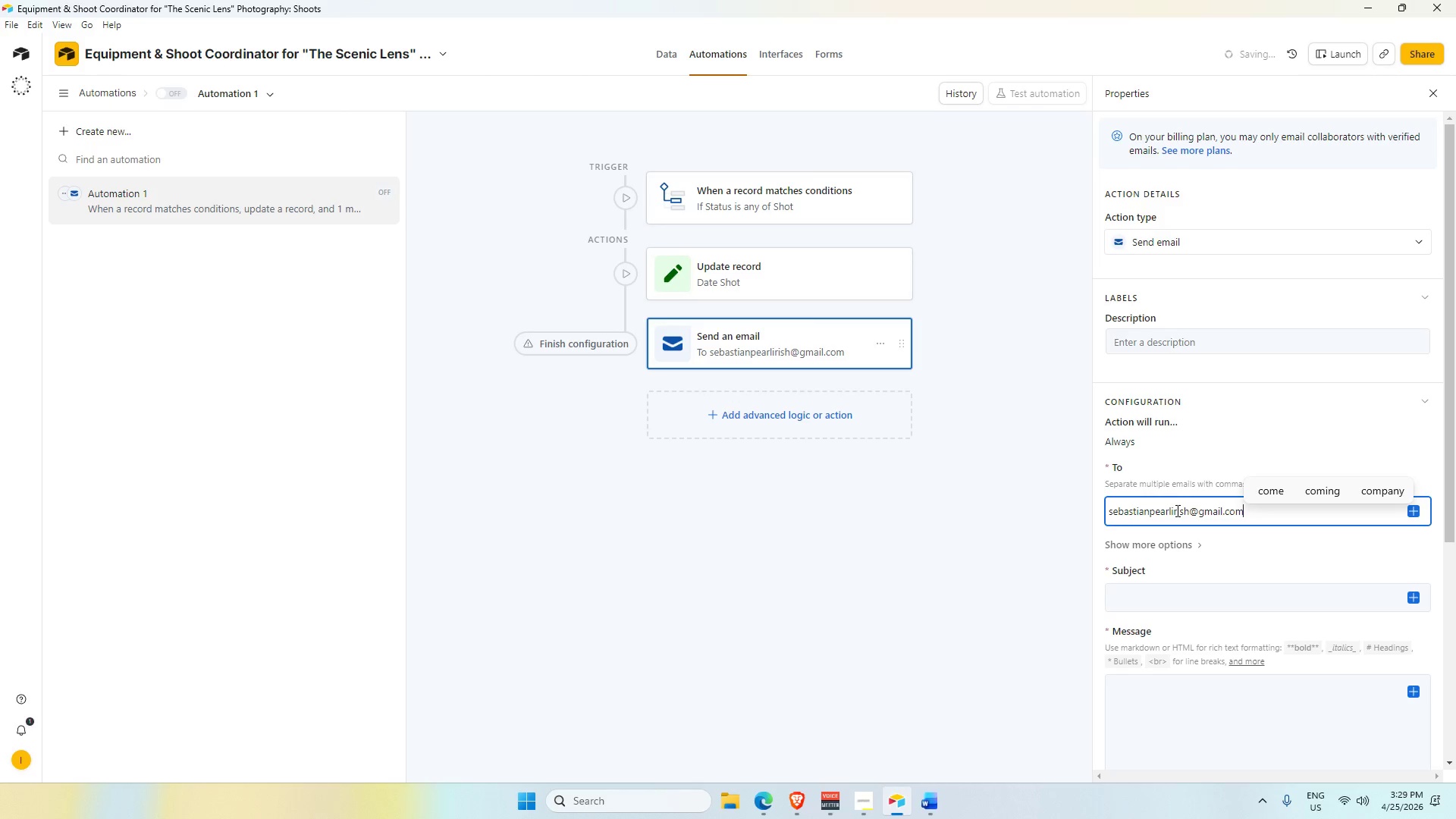 
left_click([1186, 600])
 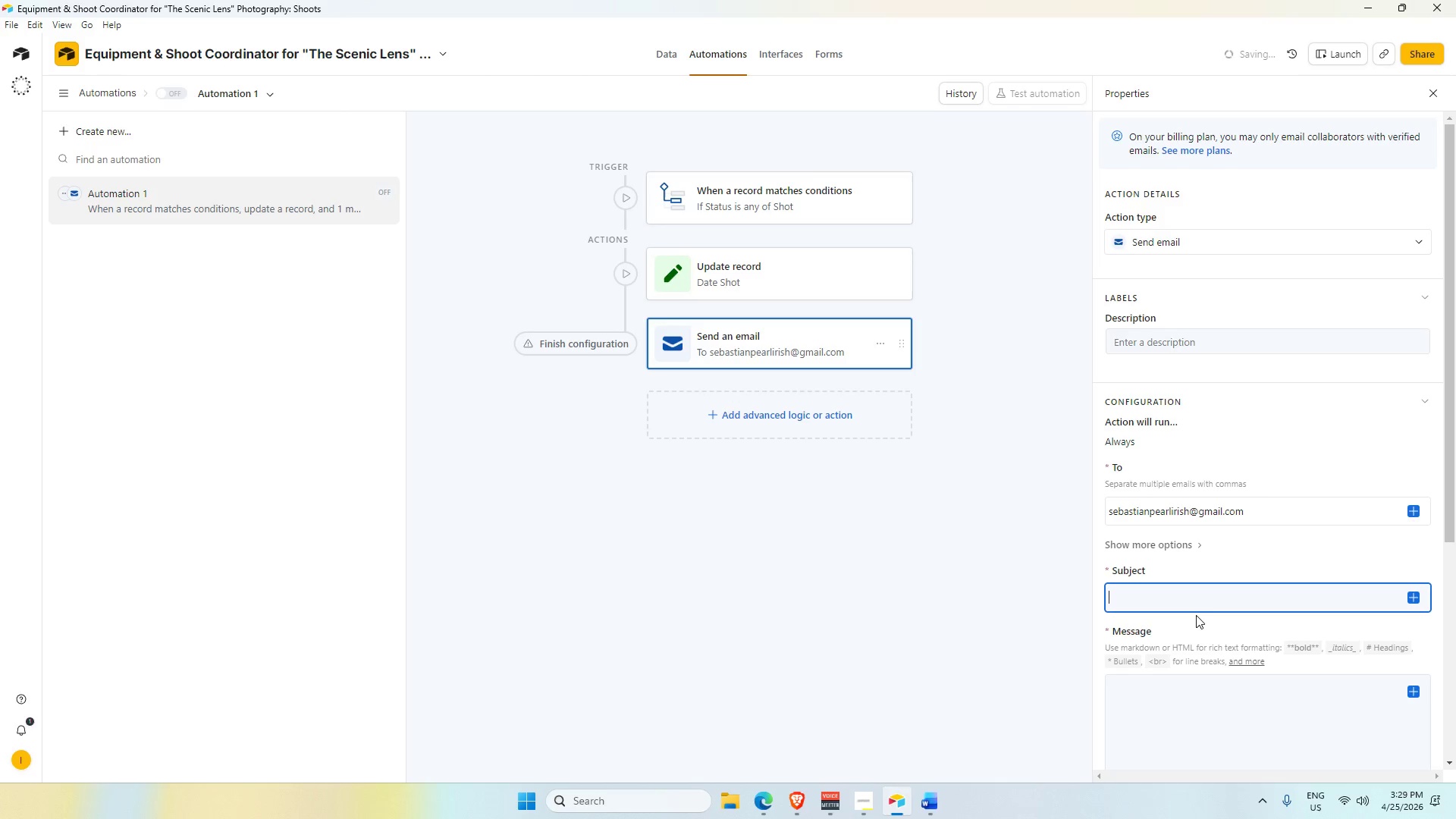 
wait(19.59)
 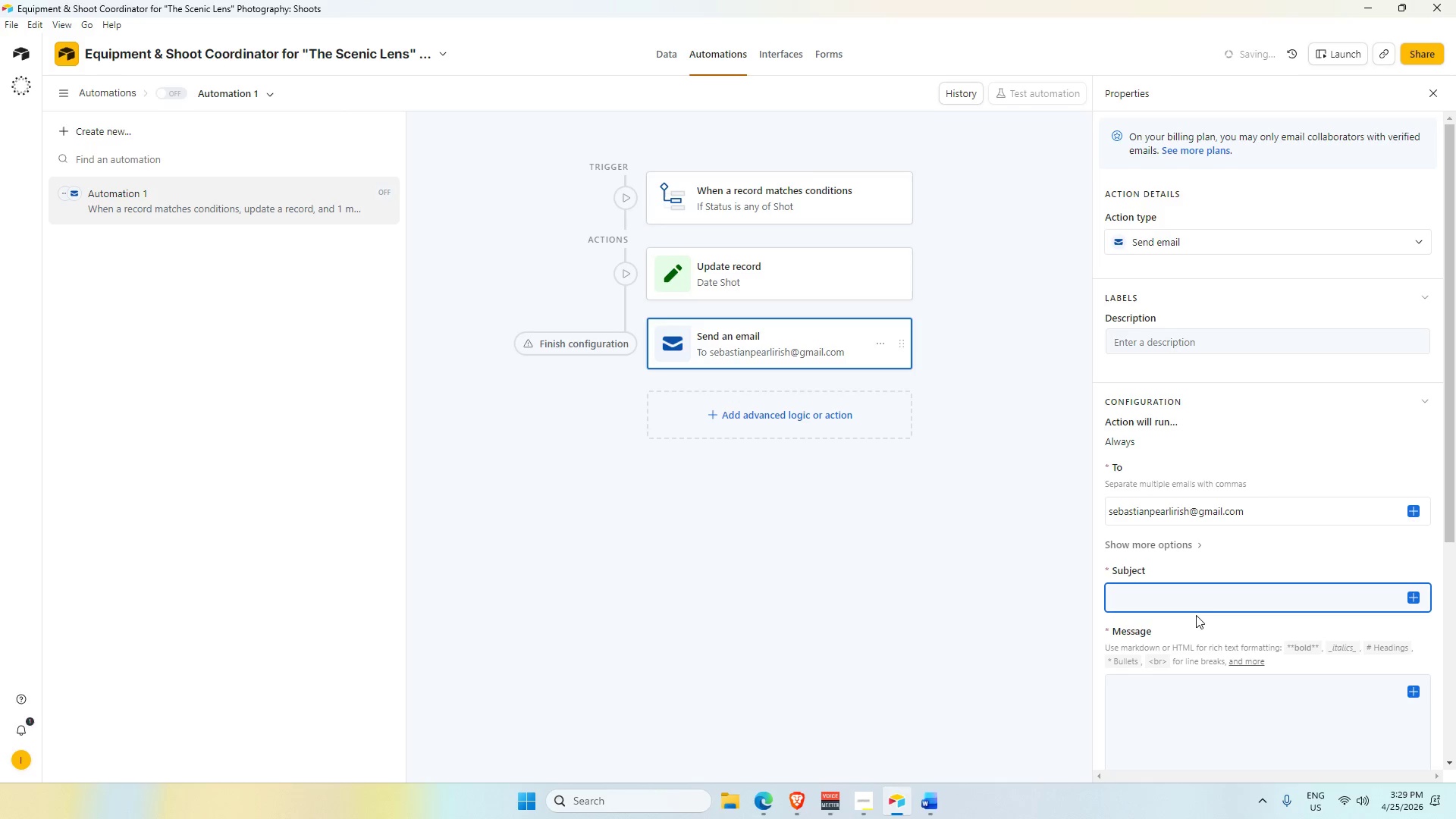 
type(Shoot Status Update: Marked as ")
key(Backspace)
type(;)
key(Backspace)
type('Shot')
 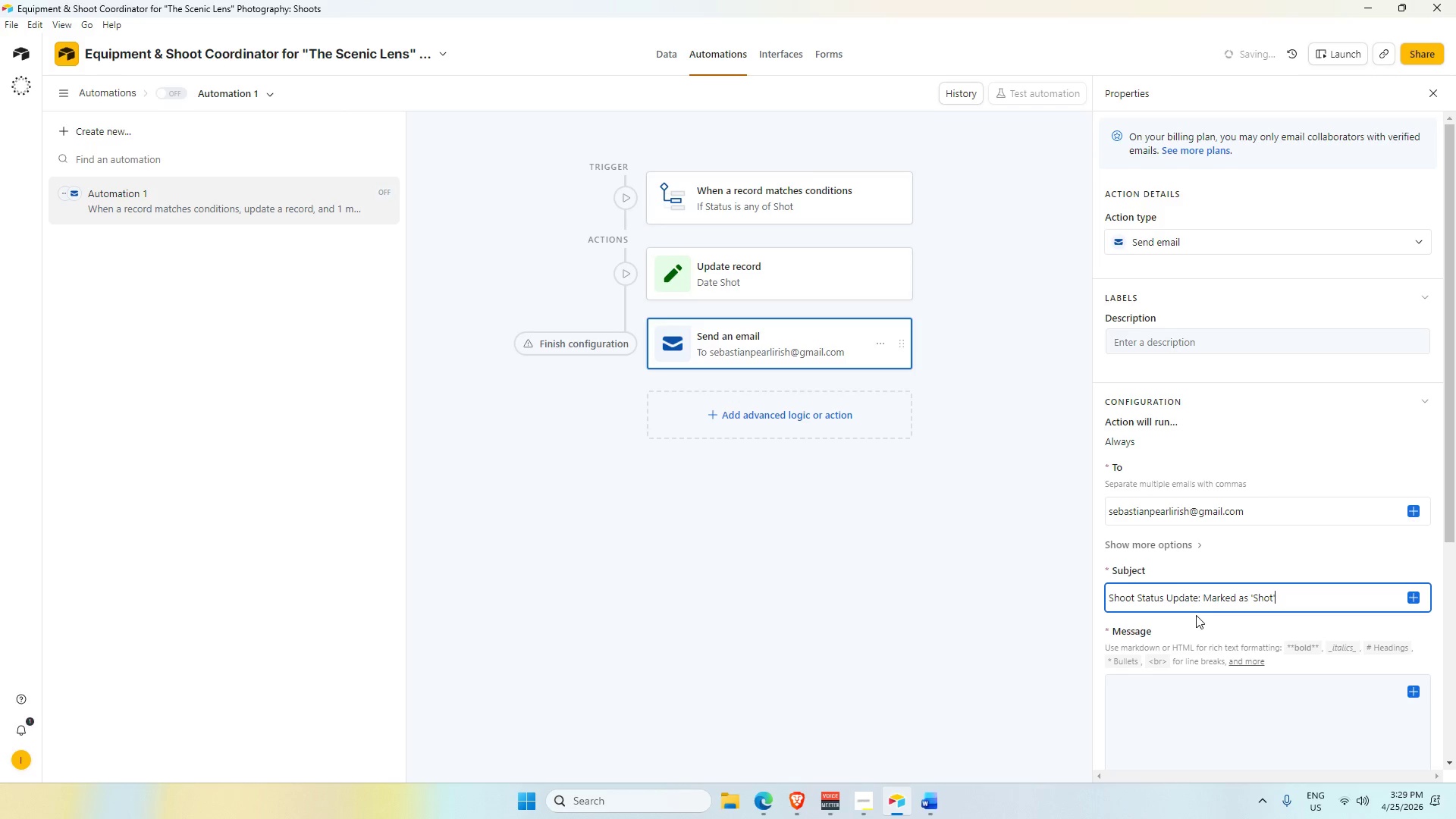 
left_click([1194, 510])
 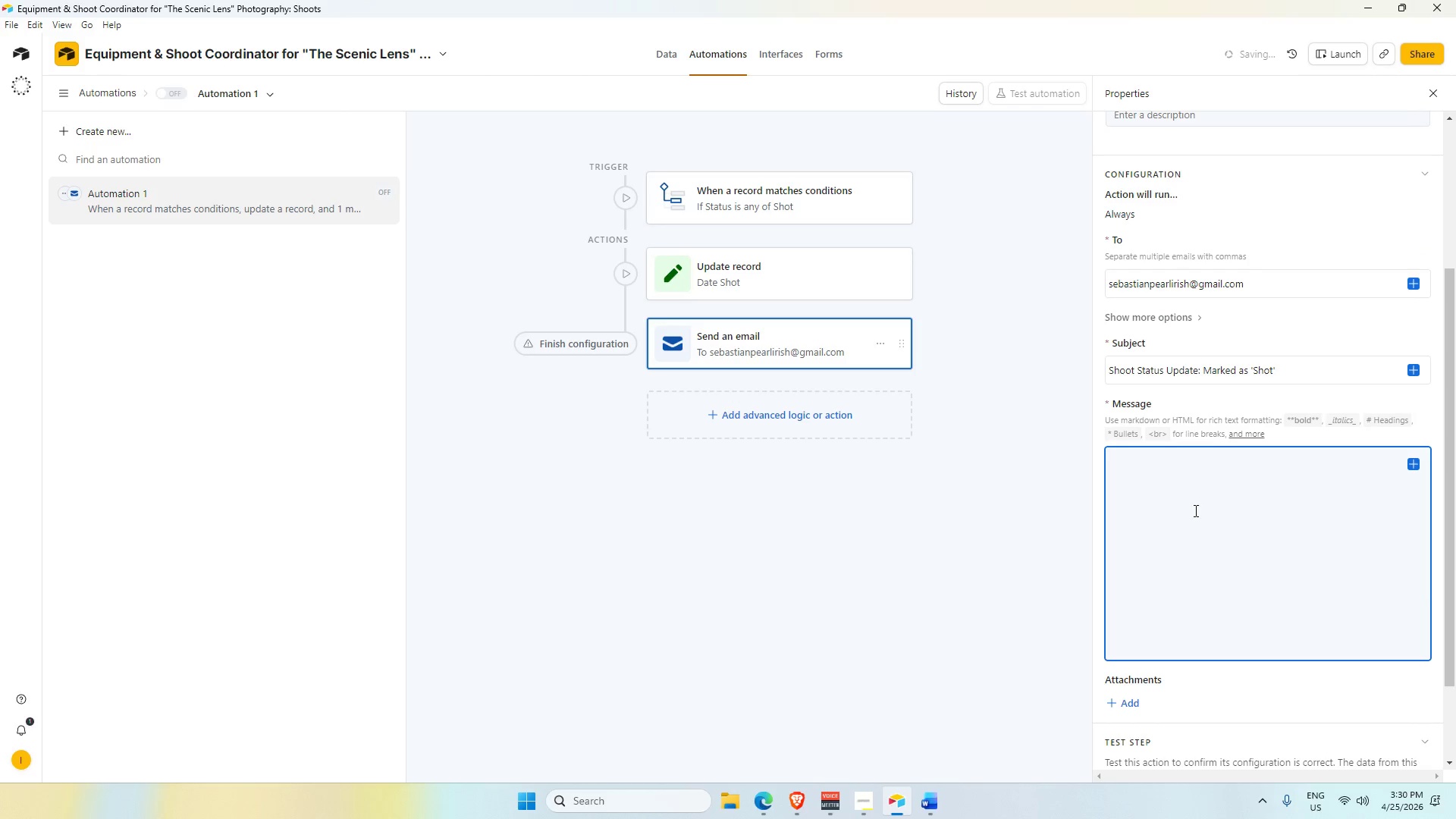 
scroll: coordinate [1224, 624], scroll_direction: down, amount: 3.0
 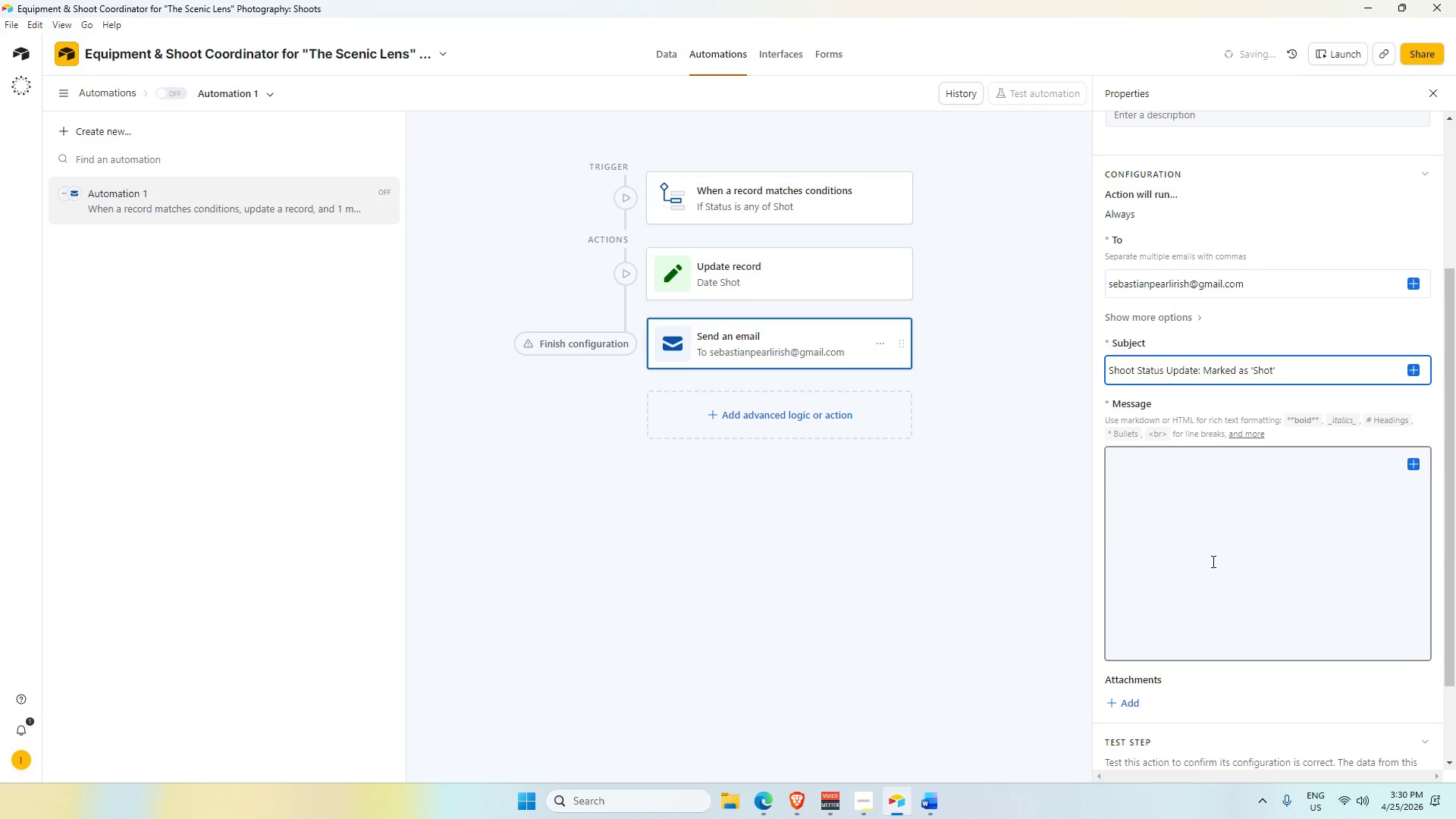 
type(A s)
key(Backspace)
type(shoot has been marked as 'Shot' )
key(Backspace)
type(, and the 'Date Shot' field has been updates)
key(Backspace)
type(d to the current date.)
 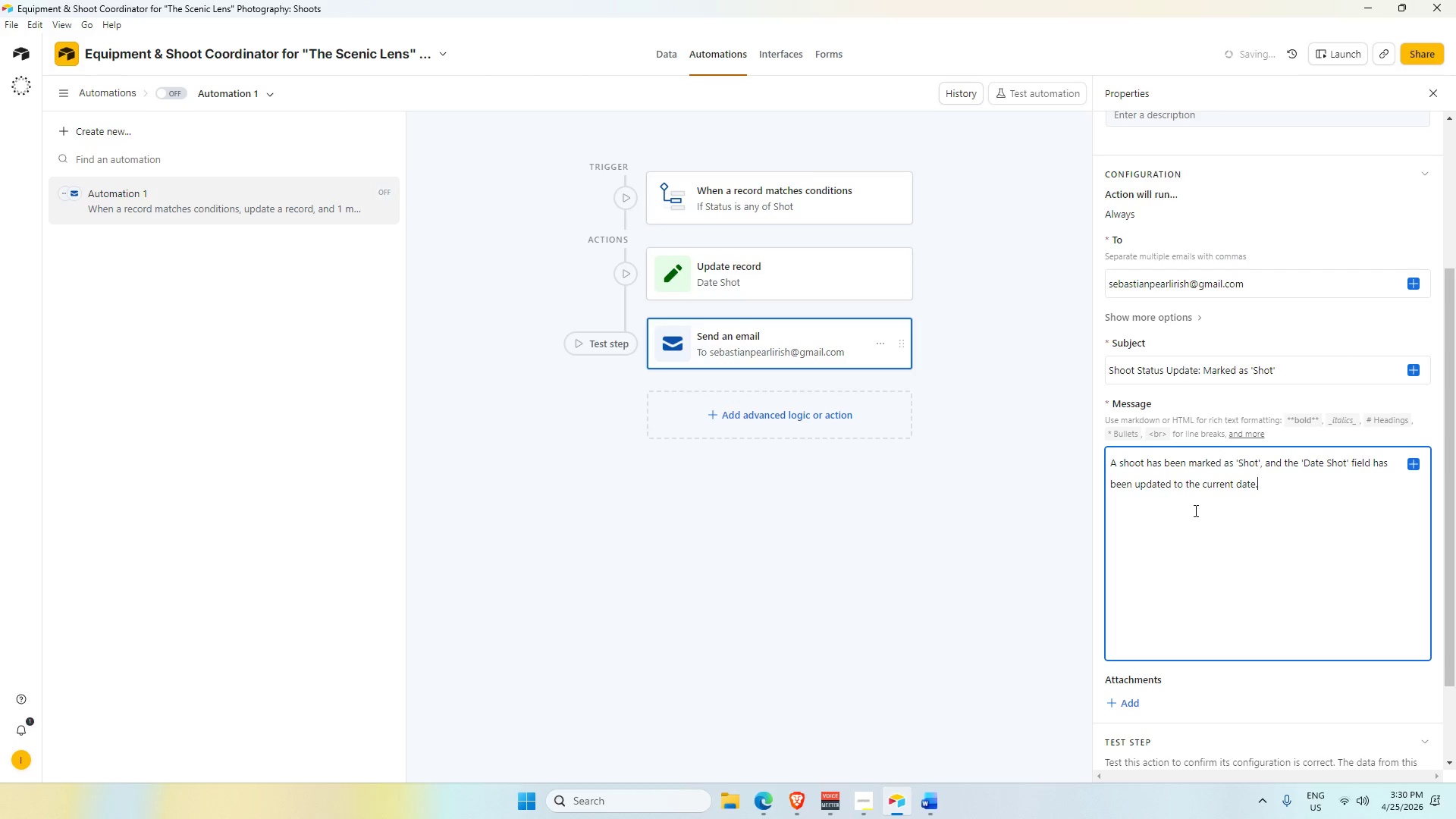 
key(Enter)
 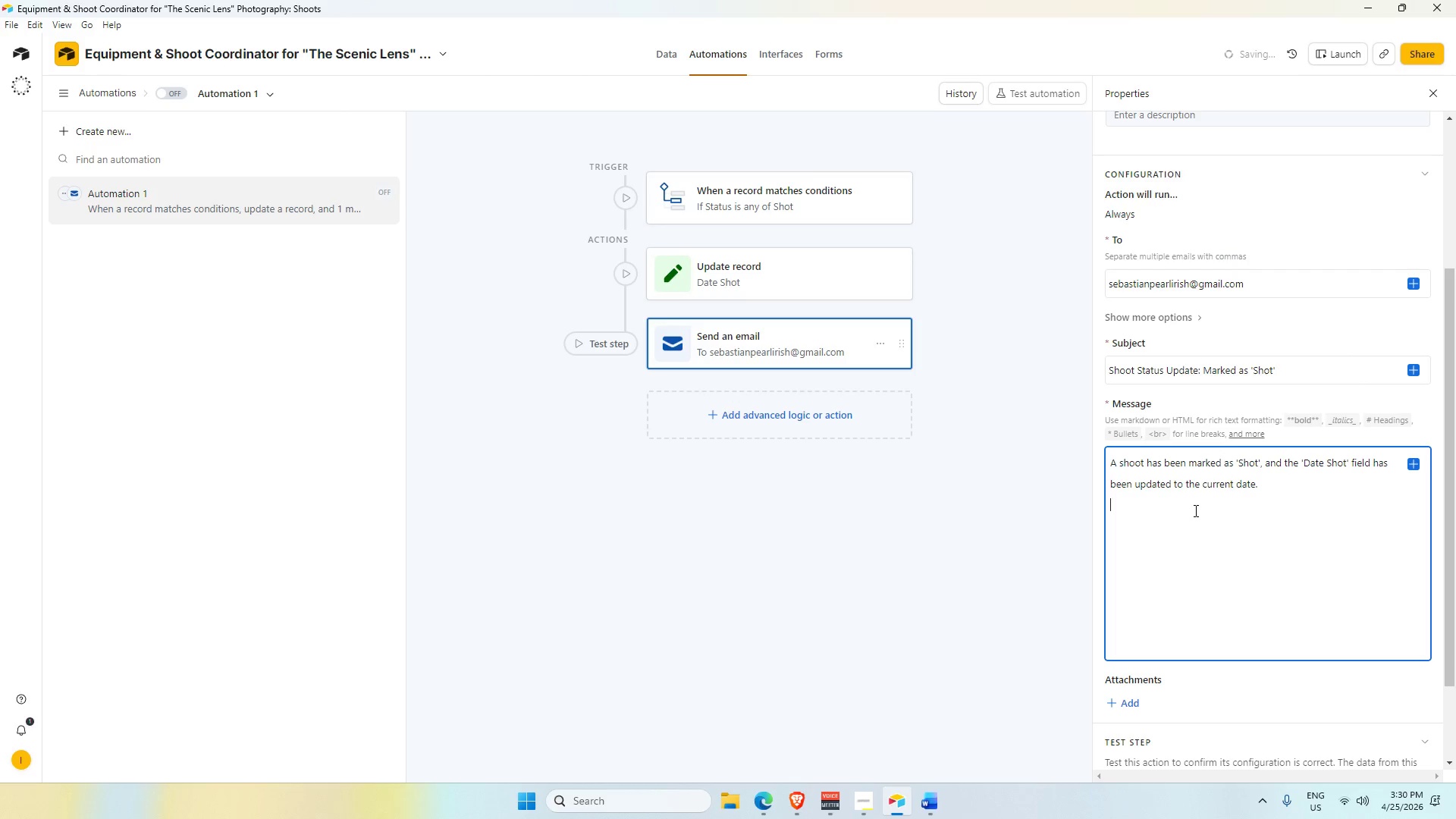 
key(Enter)
 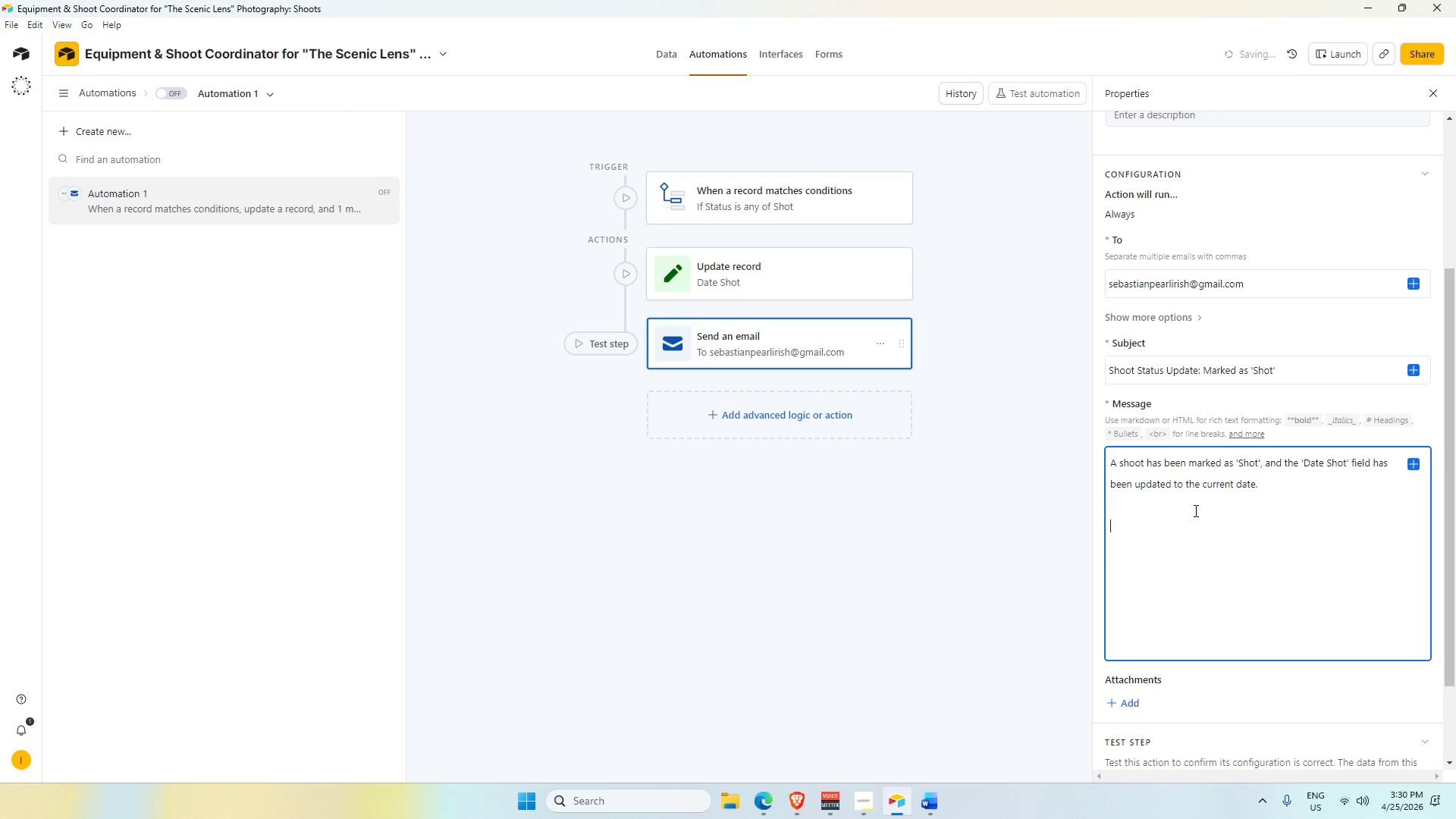 
type(Here are the details of the update record:)
 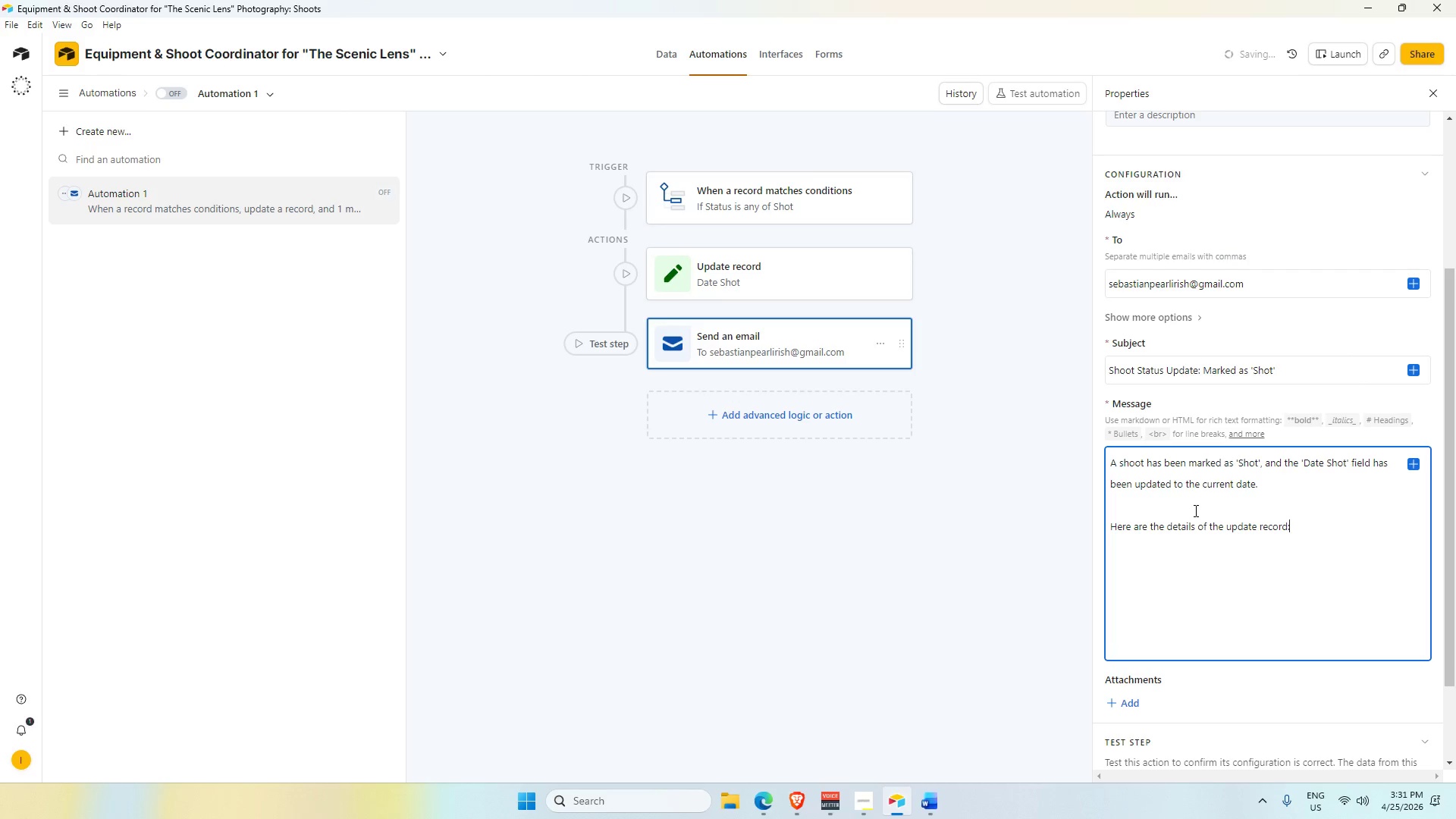 
key(Enter)
 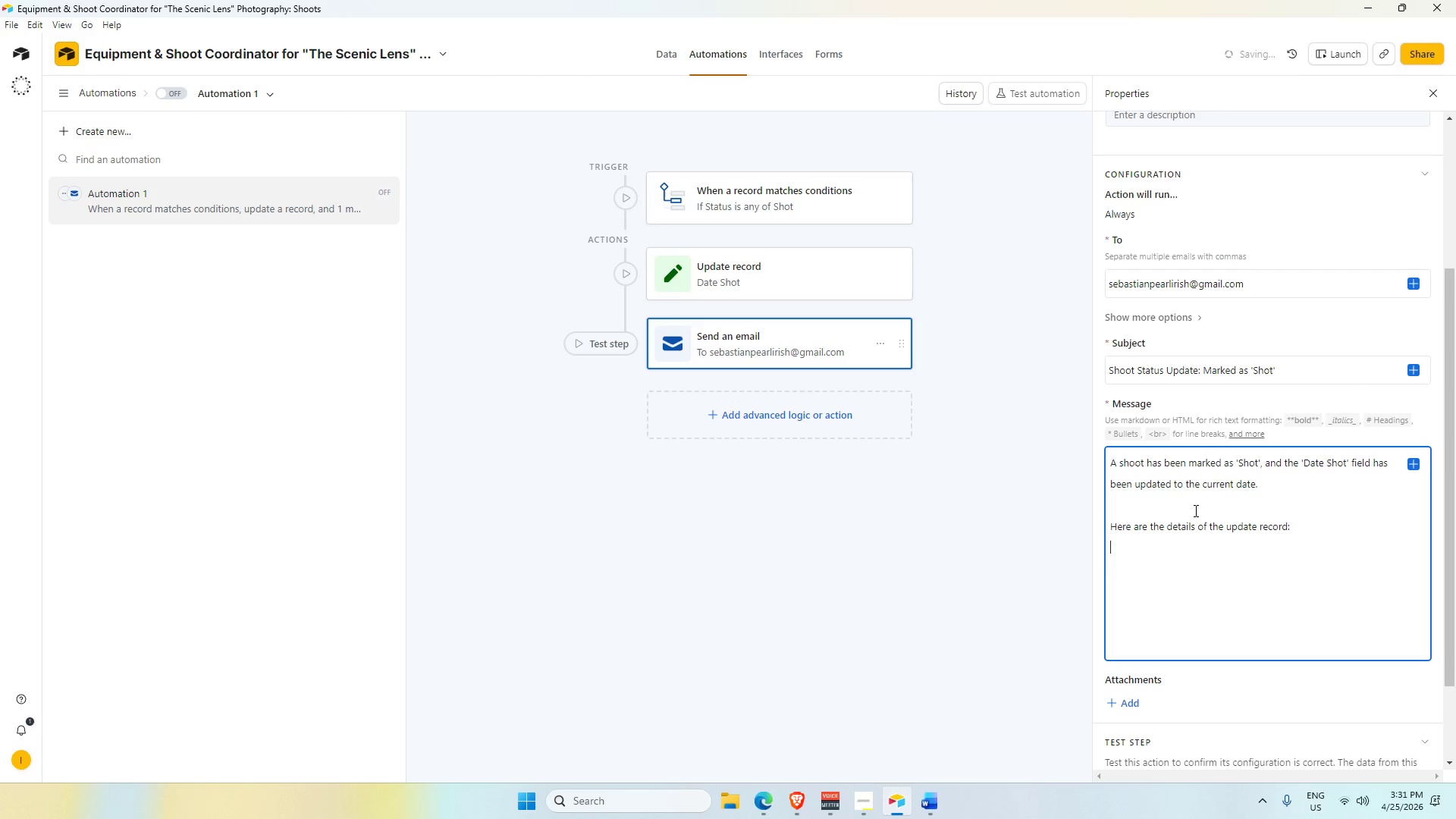 
key(Enter)
 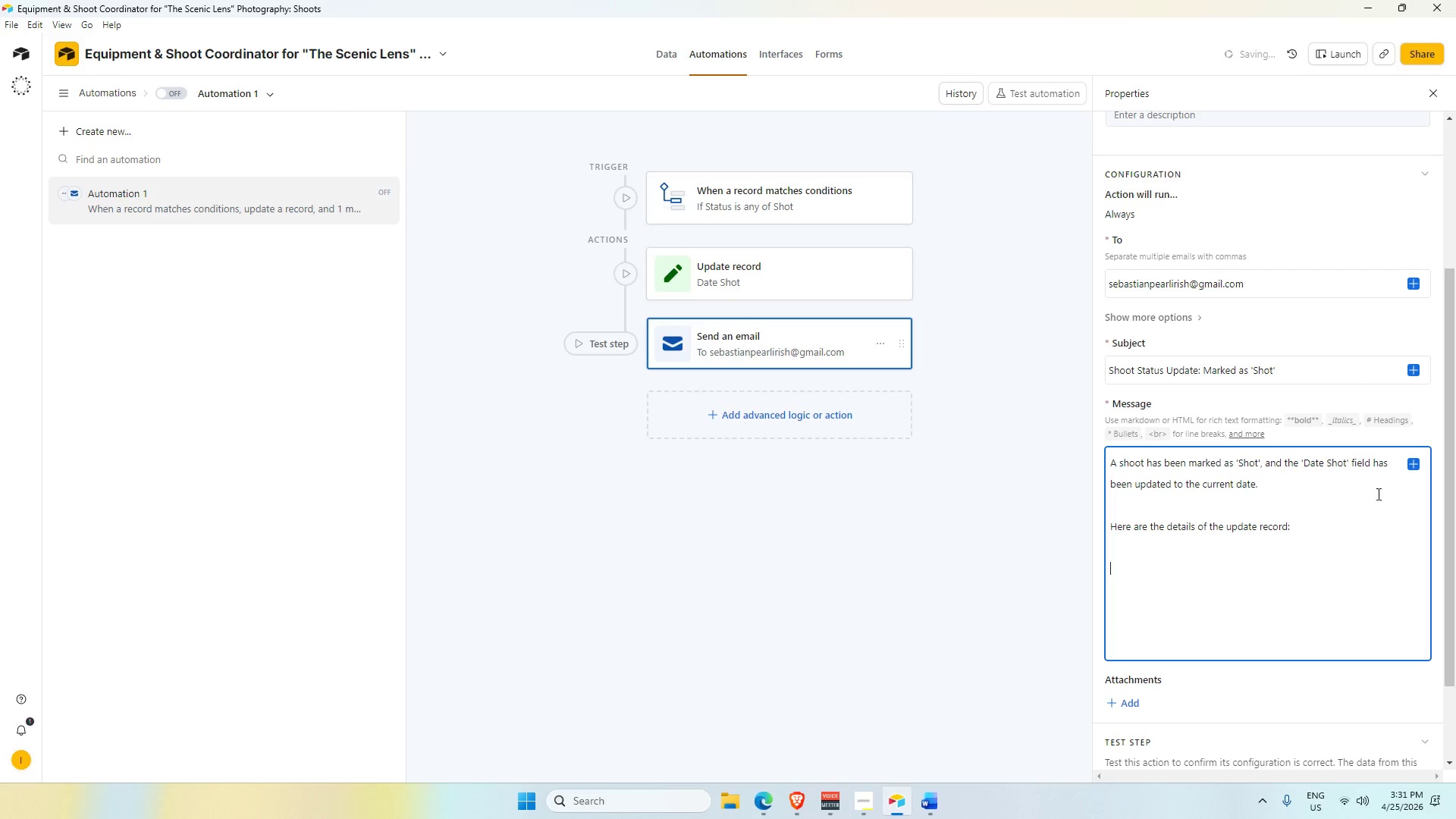 
left_click([1414, 469])
 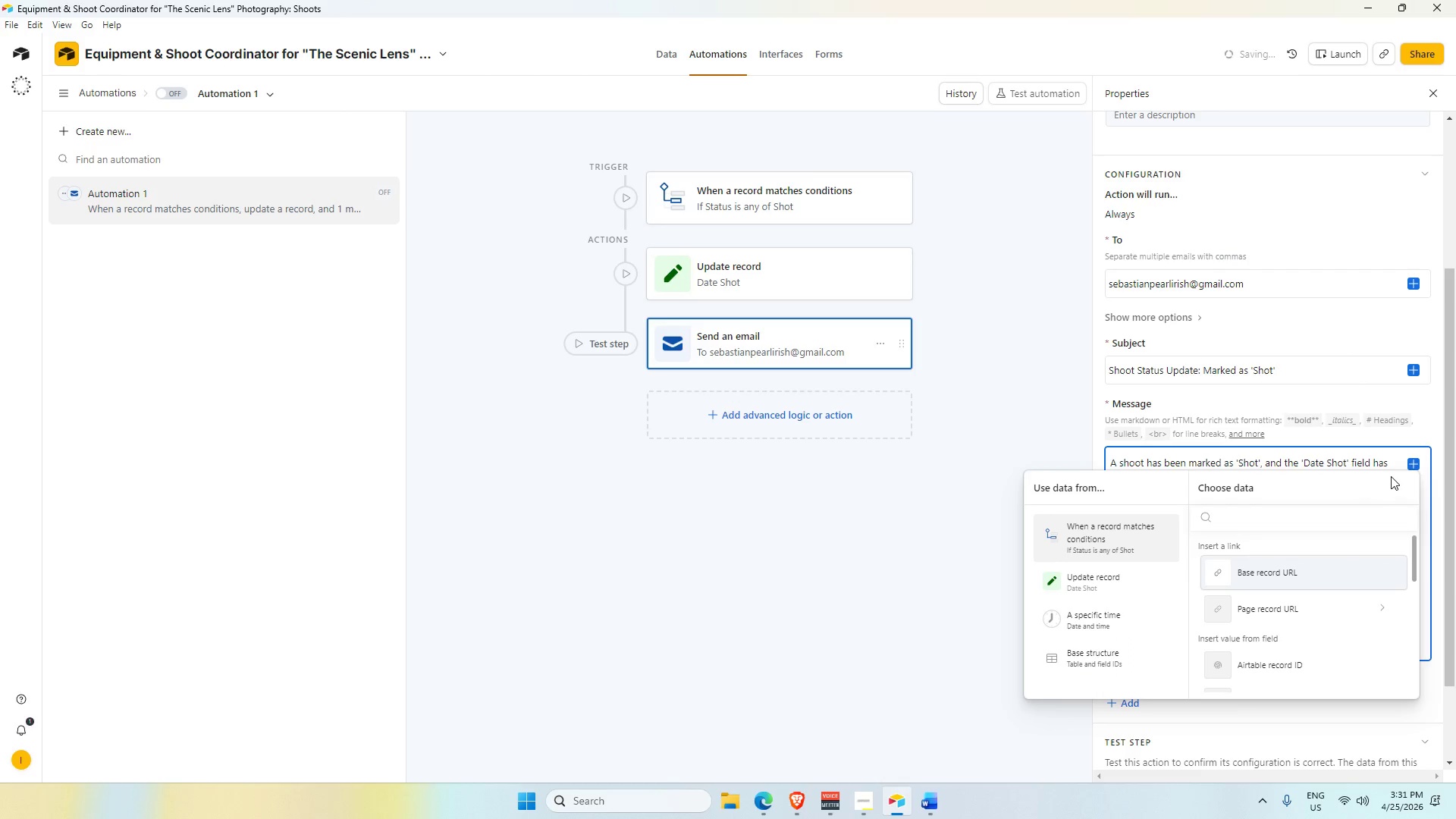 
type(gri)
 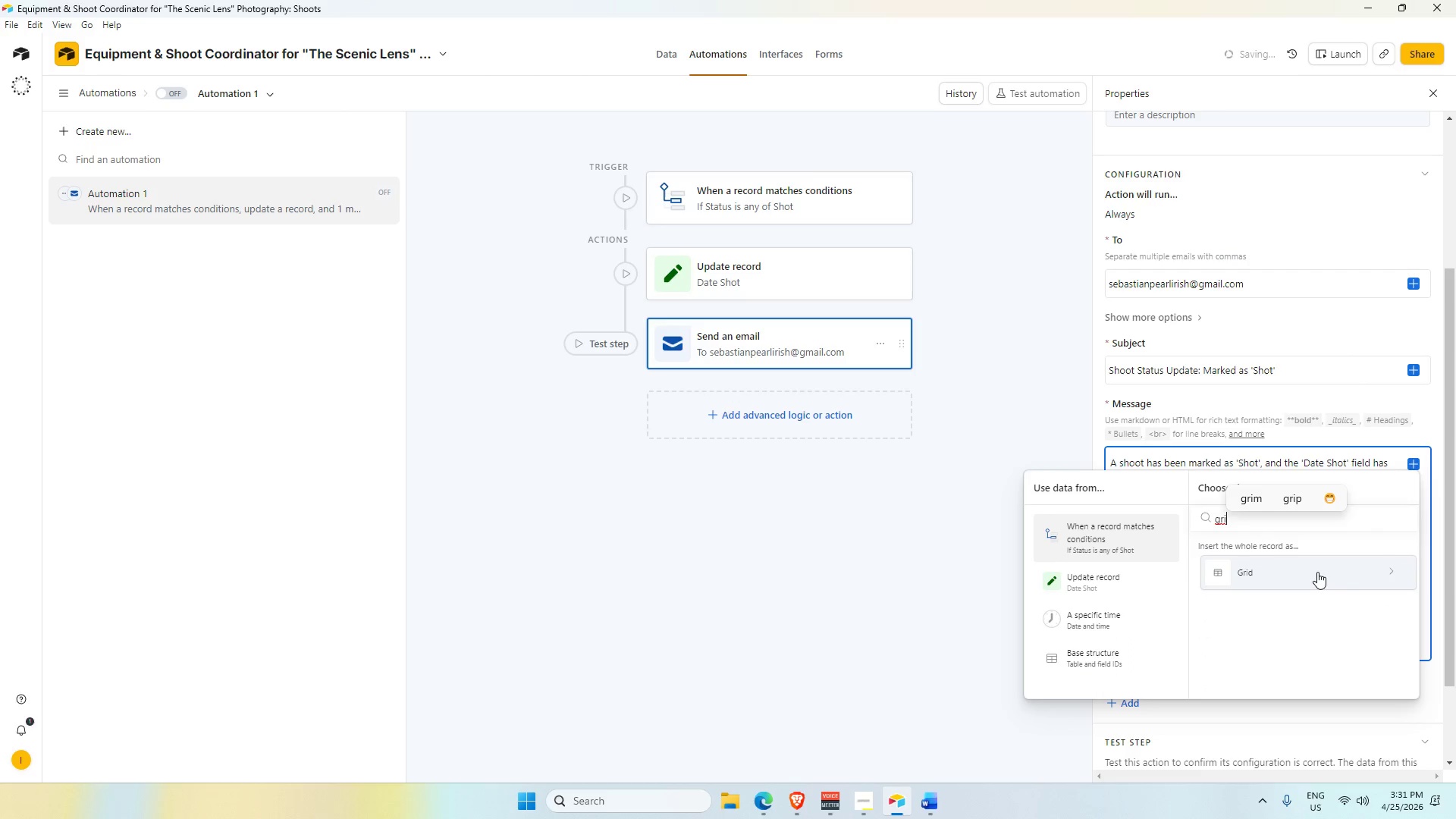 
scroll: coordinate [1314, 572], scroll_direction: down, amount: 3.0
 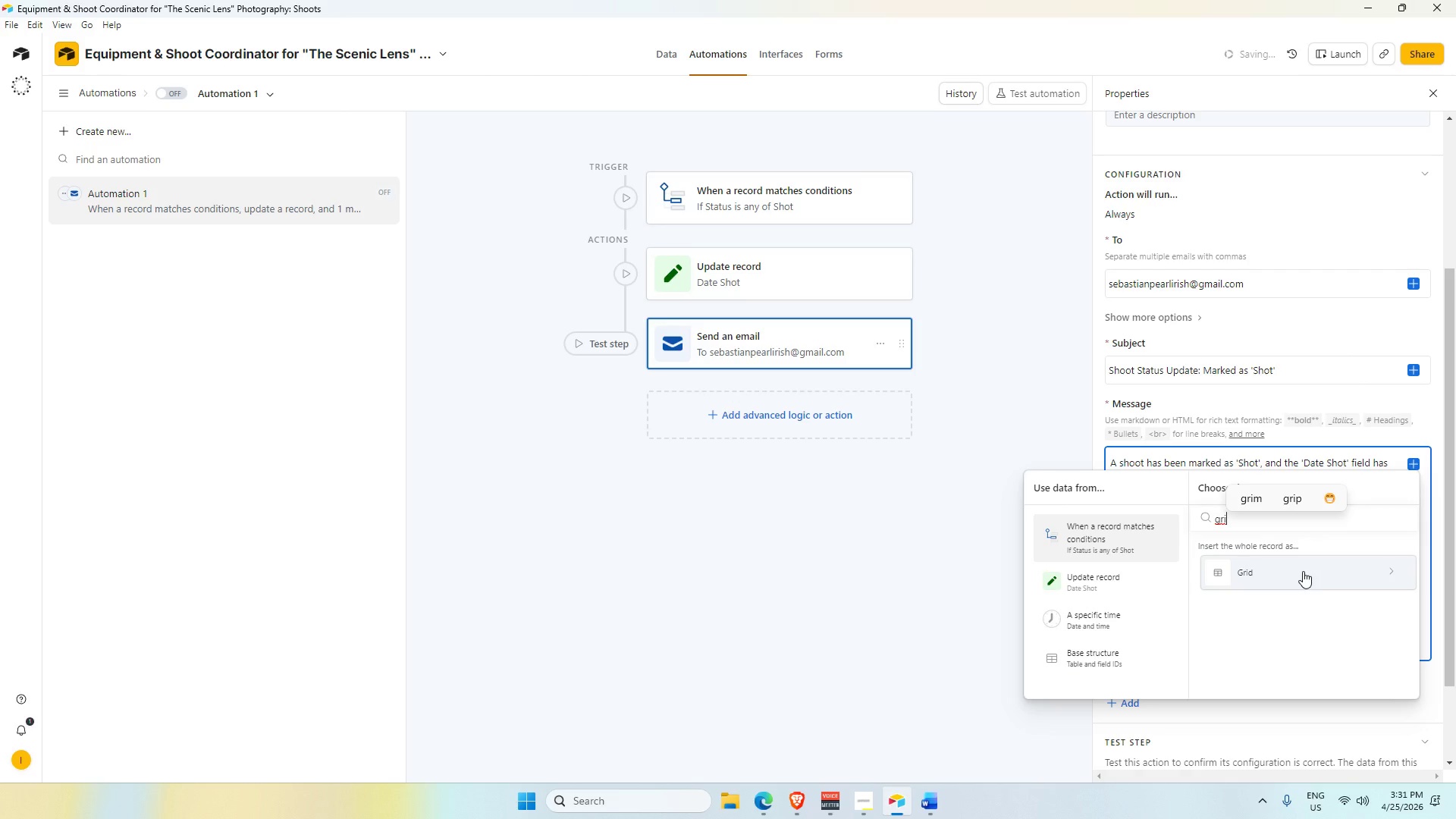 
left_click([1303, 570])
 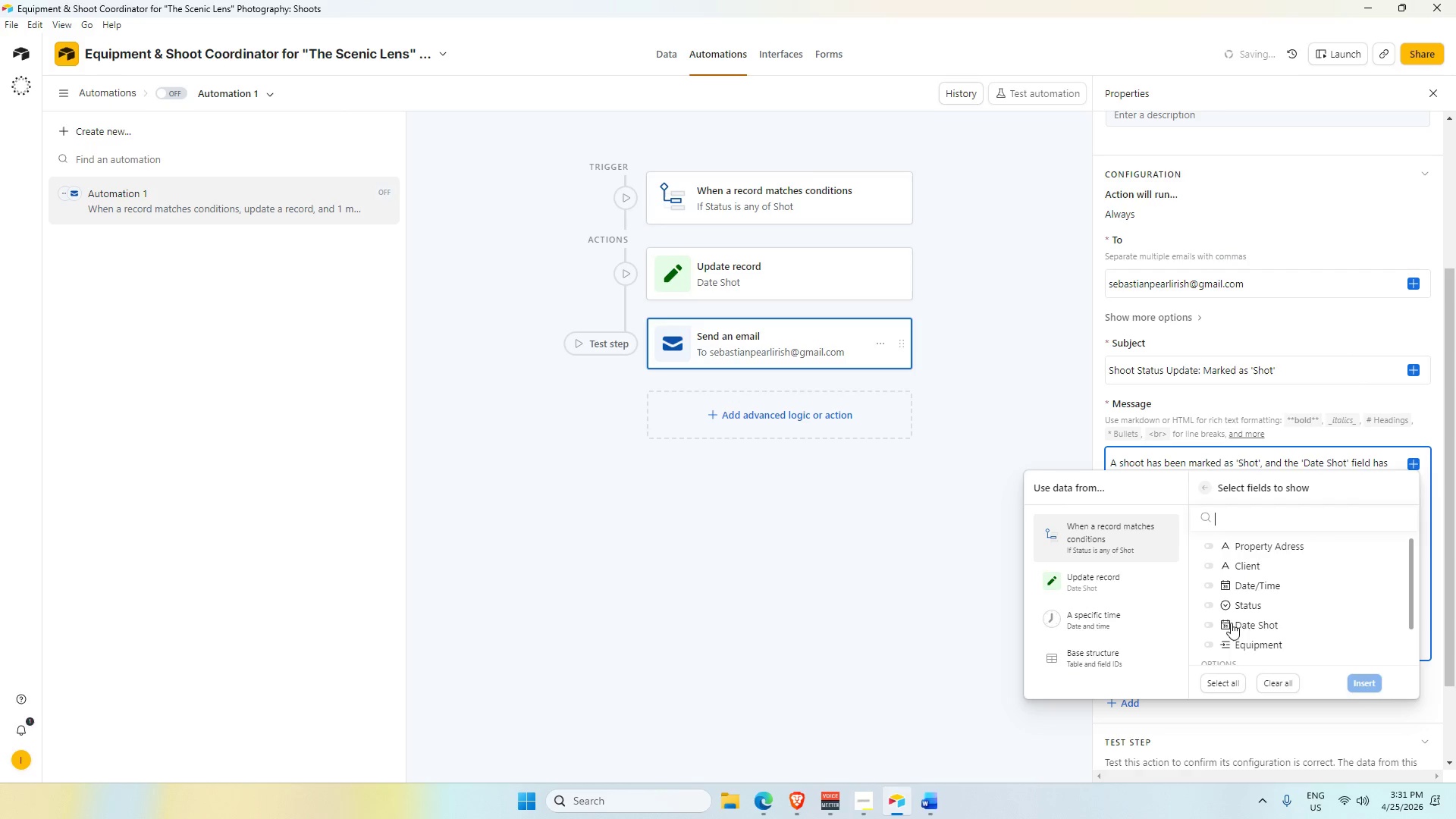 
scroll: coordinate [1230, 641], scroll_direction: down, amount: 1.0
 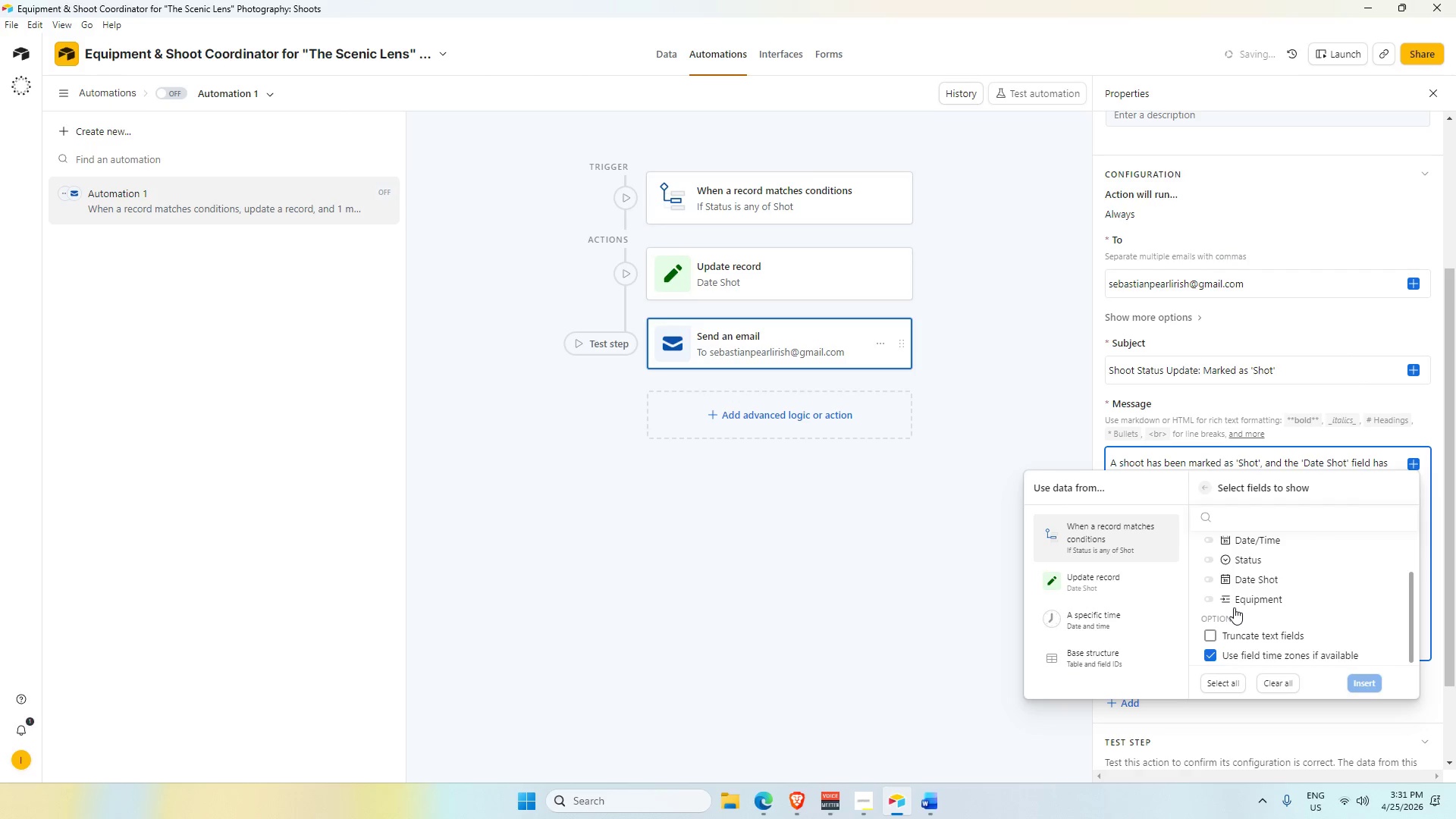 
scroll: coordinate [1234, 607], scroll_direction: up, amount: 3.0
 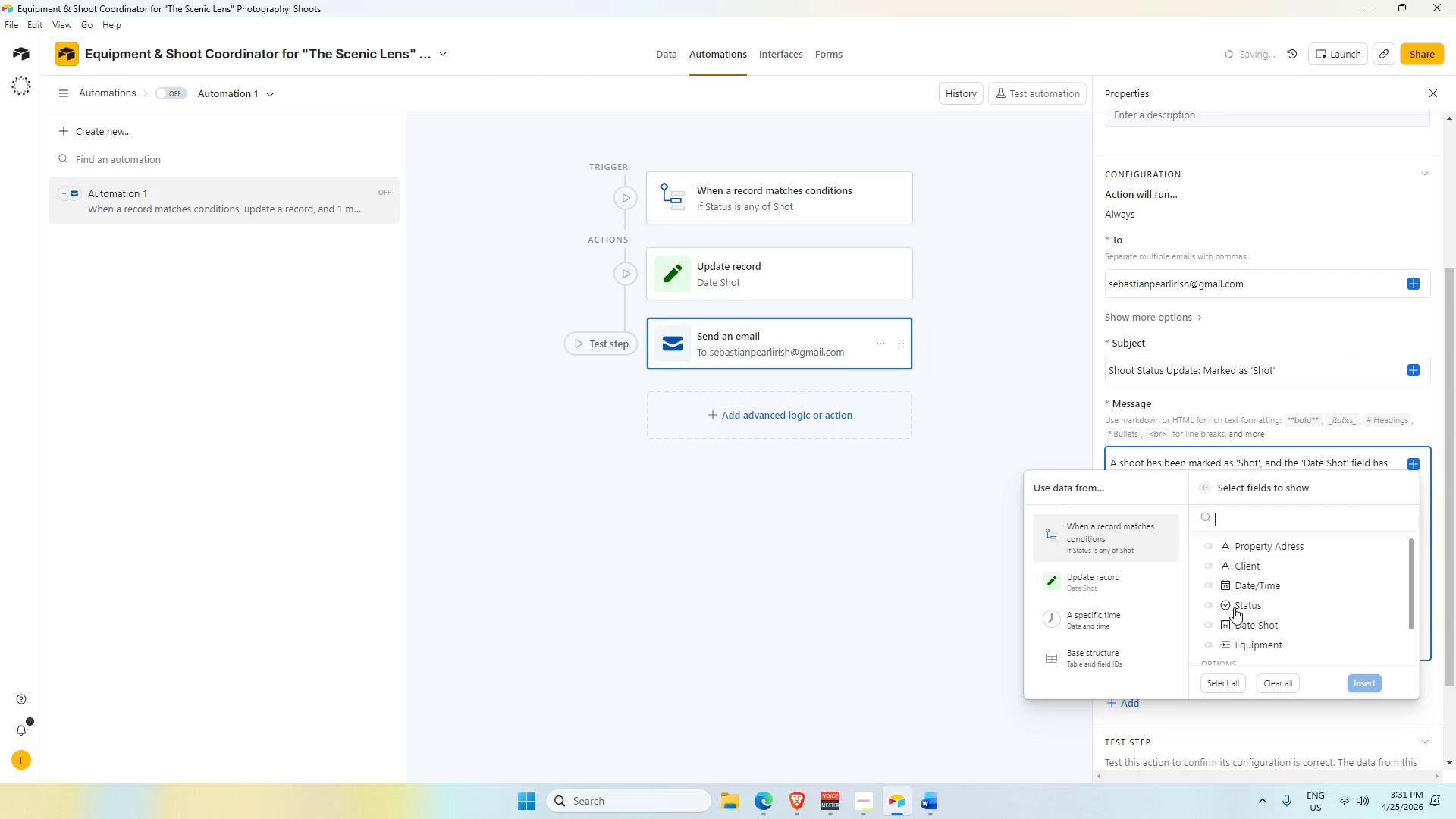 
scroll: coordinate [1216, 641], scroll_direction: down, amount: 6.0
 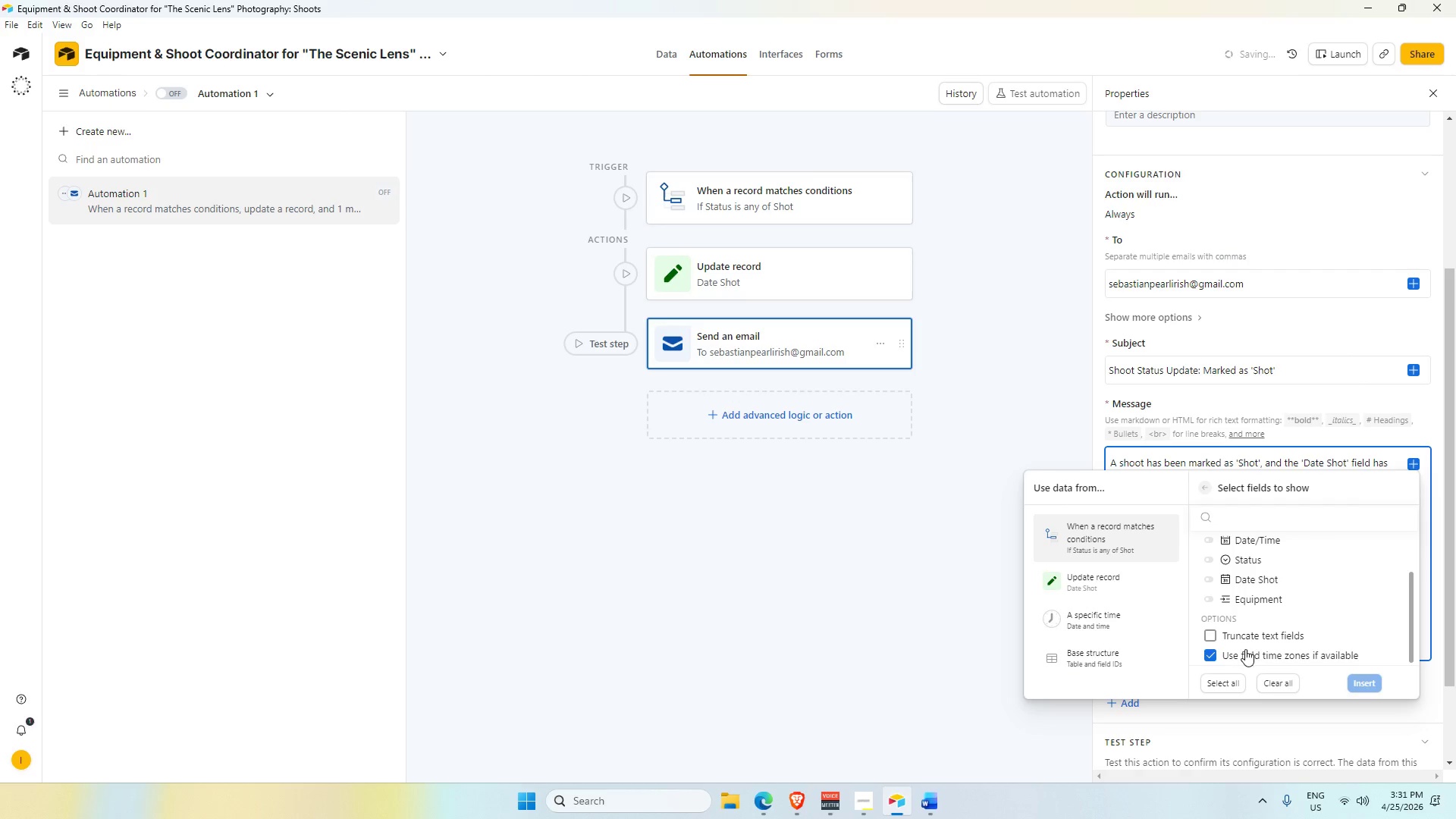 
scroll: coordinate [1254, 616], scroll_direction: up, amount: 3.0
 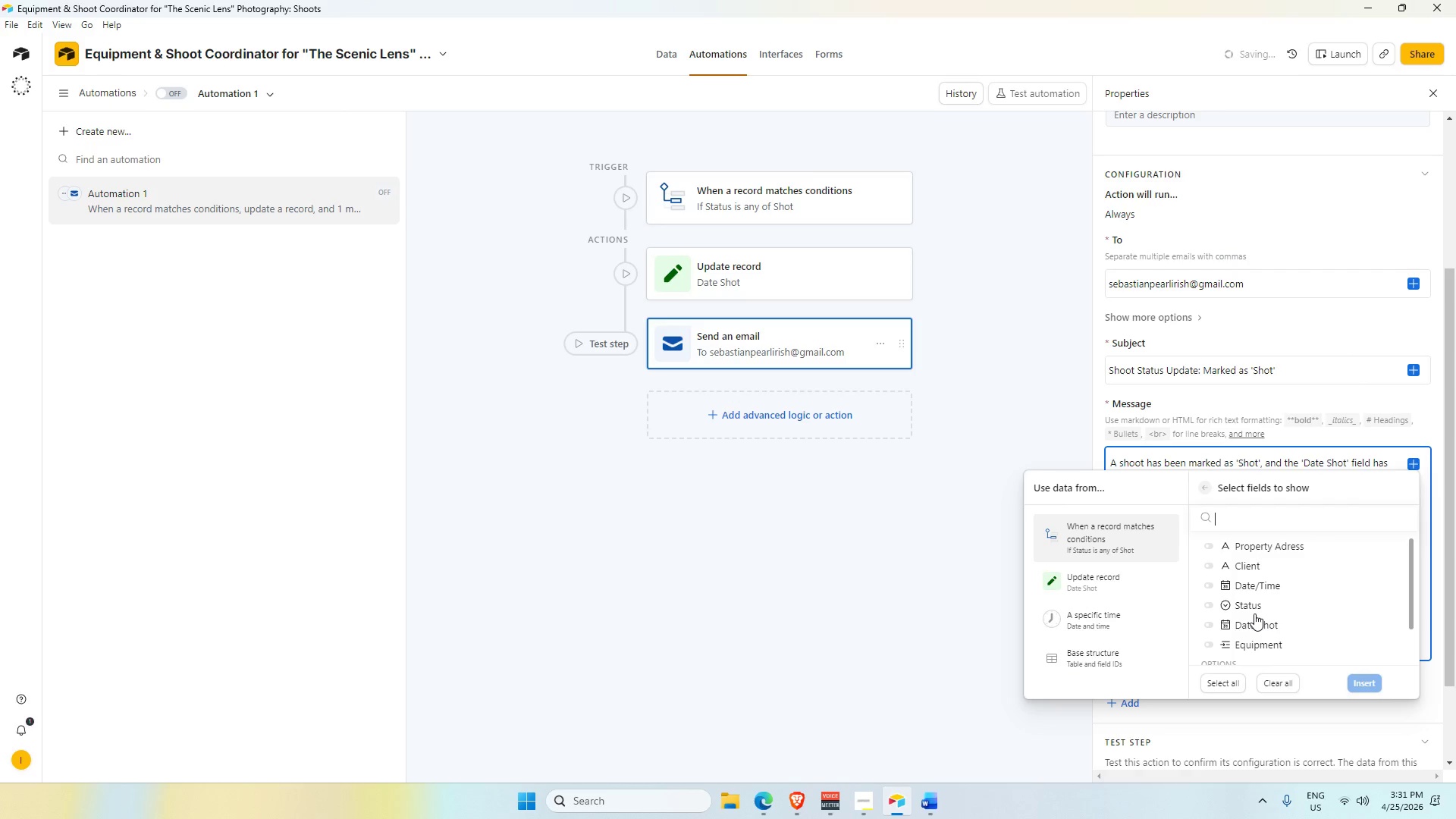 
type(re)
key(Backspace)
key(Backspace)
 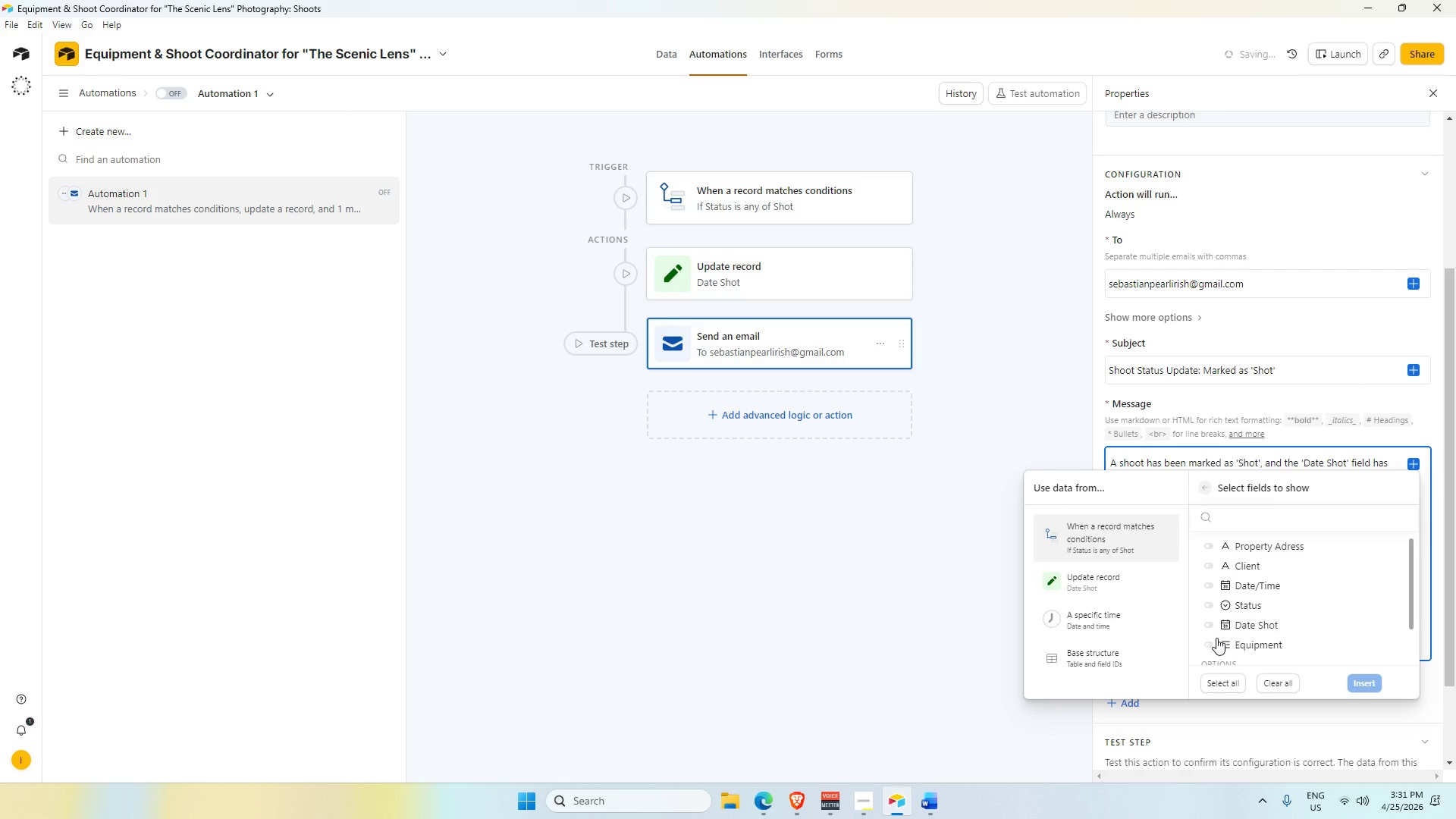 
wait(18.02)
 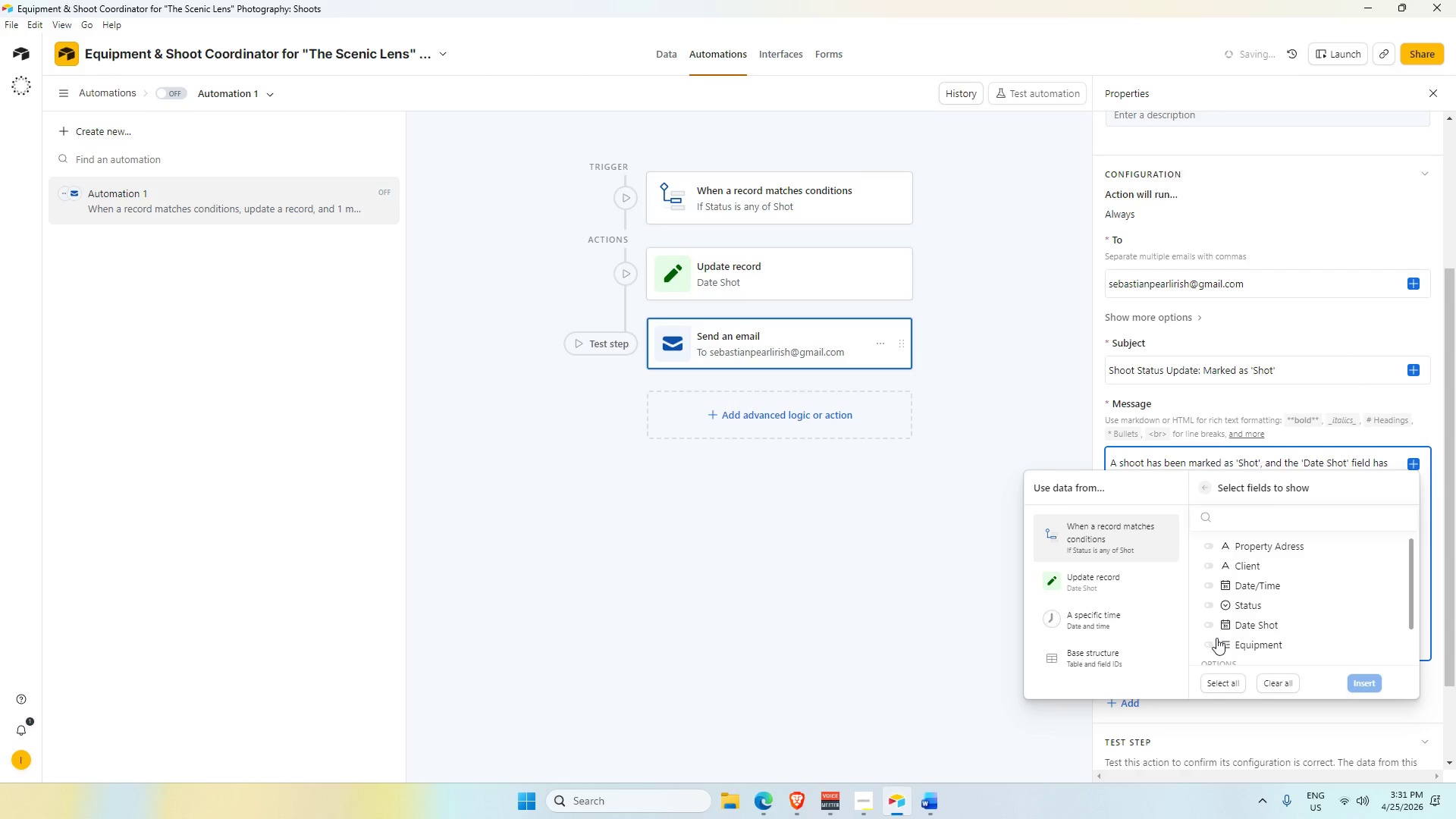 
scroll: coordinate [1212, 570], scroll_direction: up, amount: 2.0
 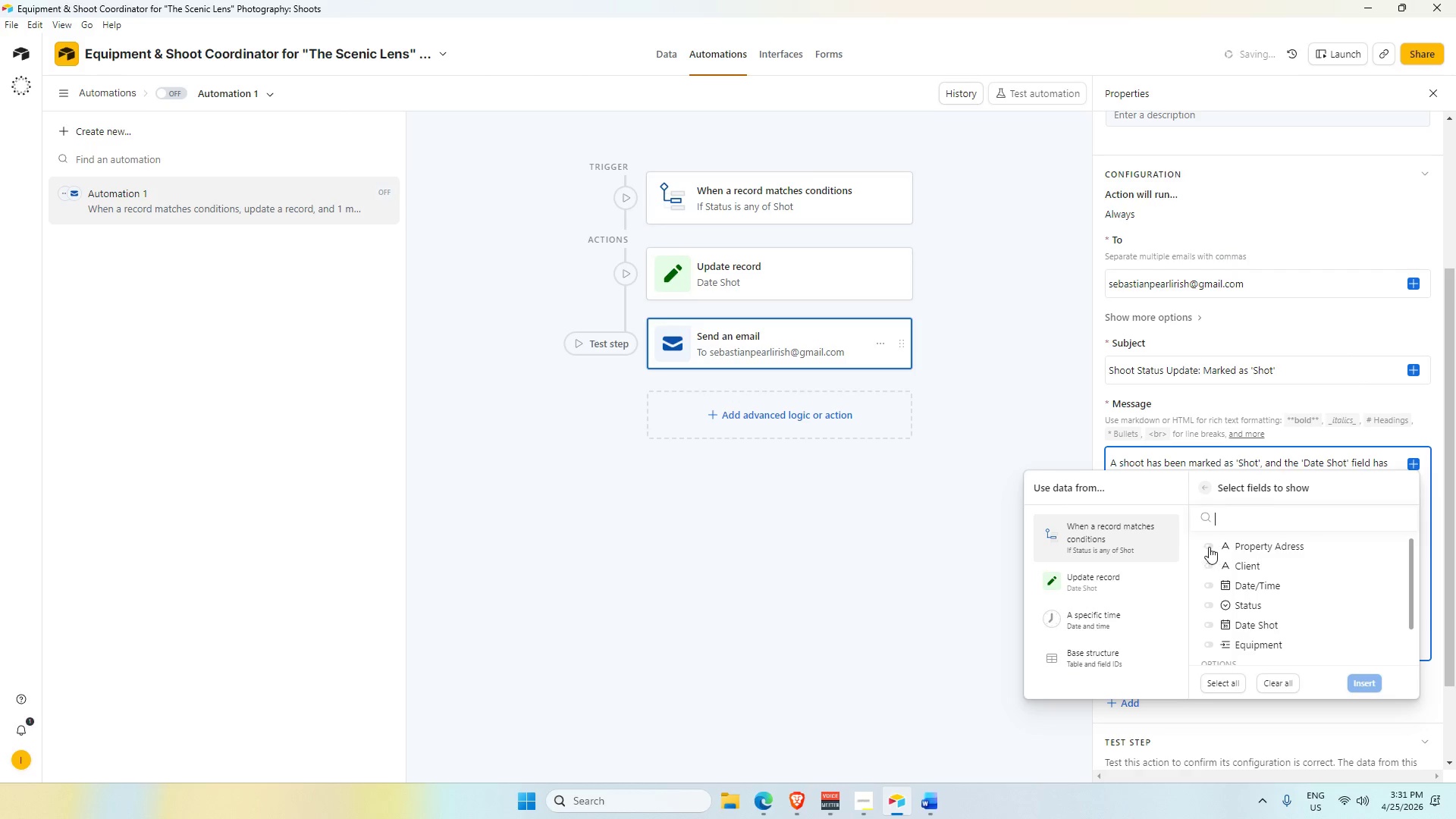 
left_click([1209, 547])
 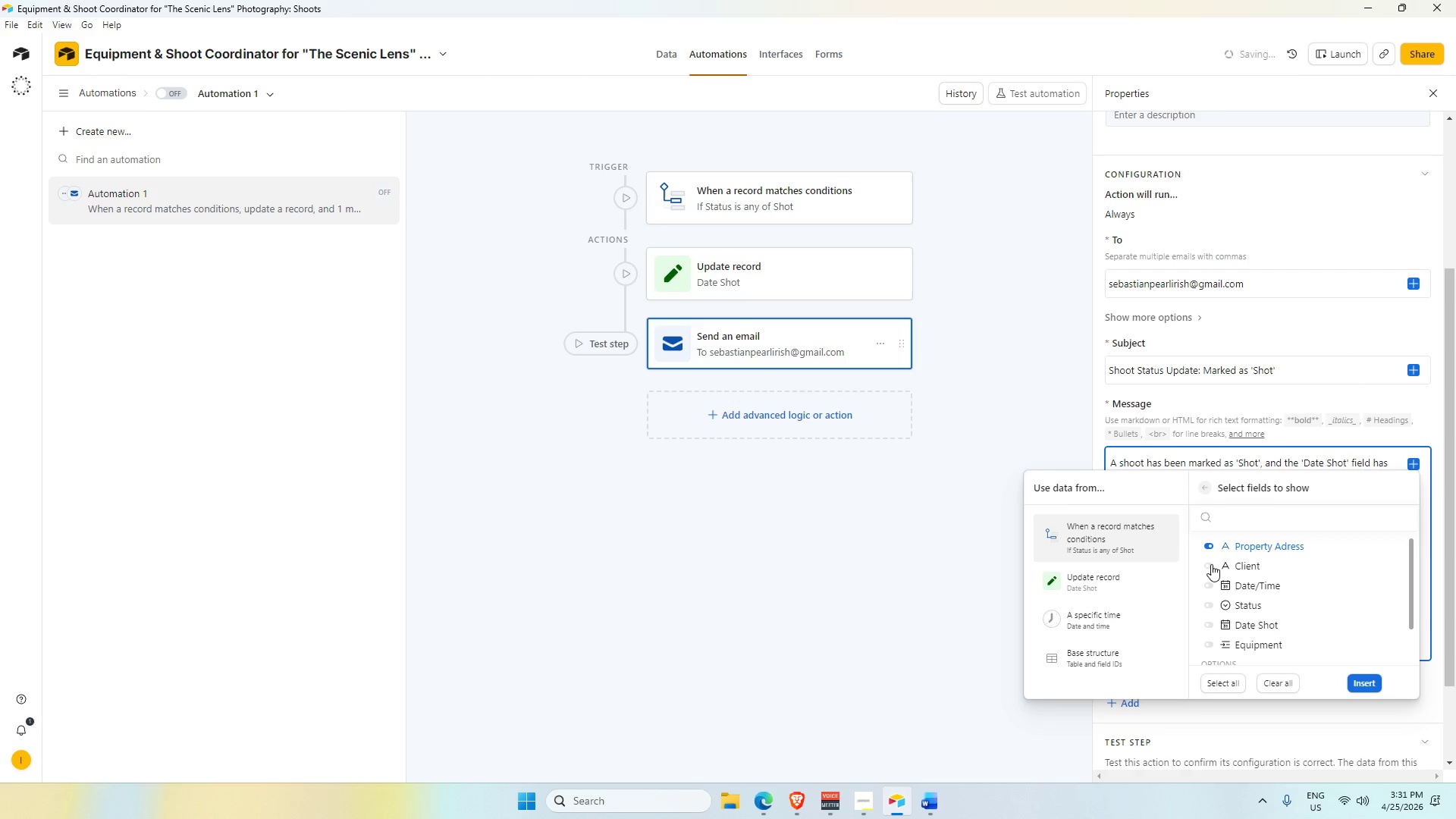 
left_click([1211, 564])
 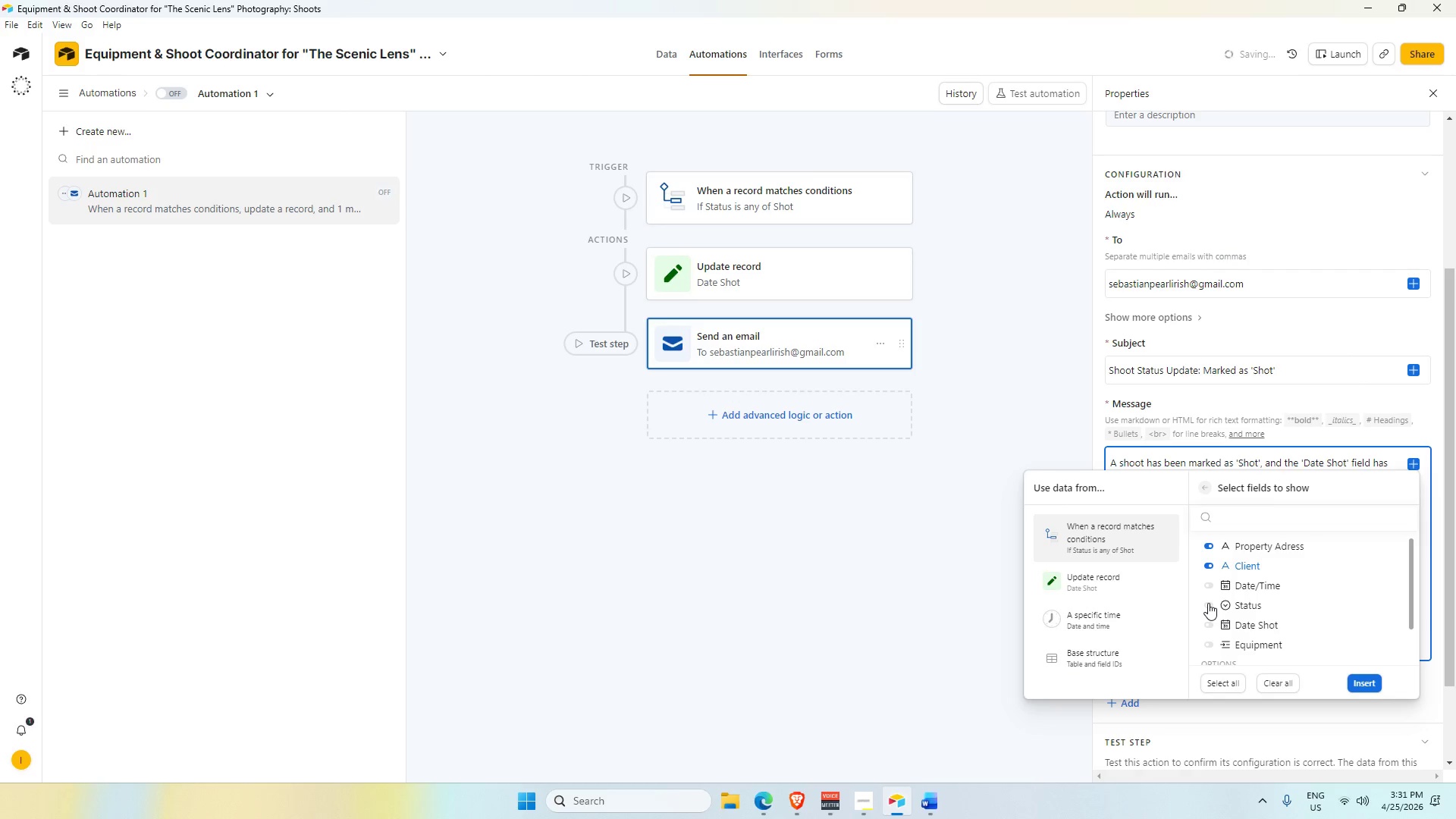 
wait(11.62)
 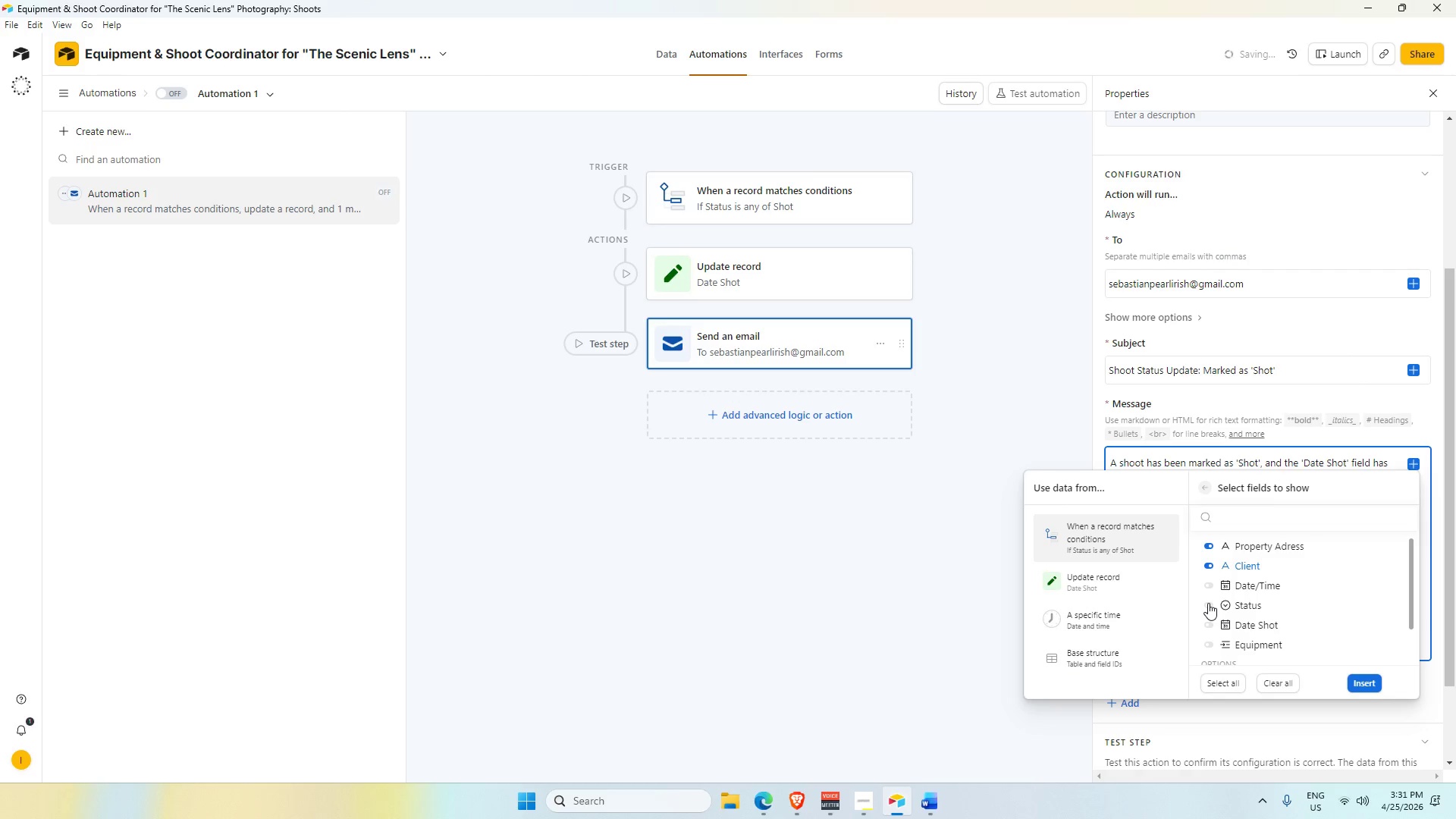 
left_click([939, 805])
 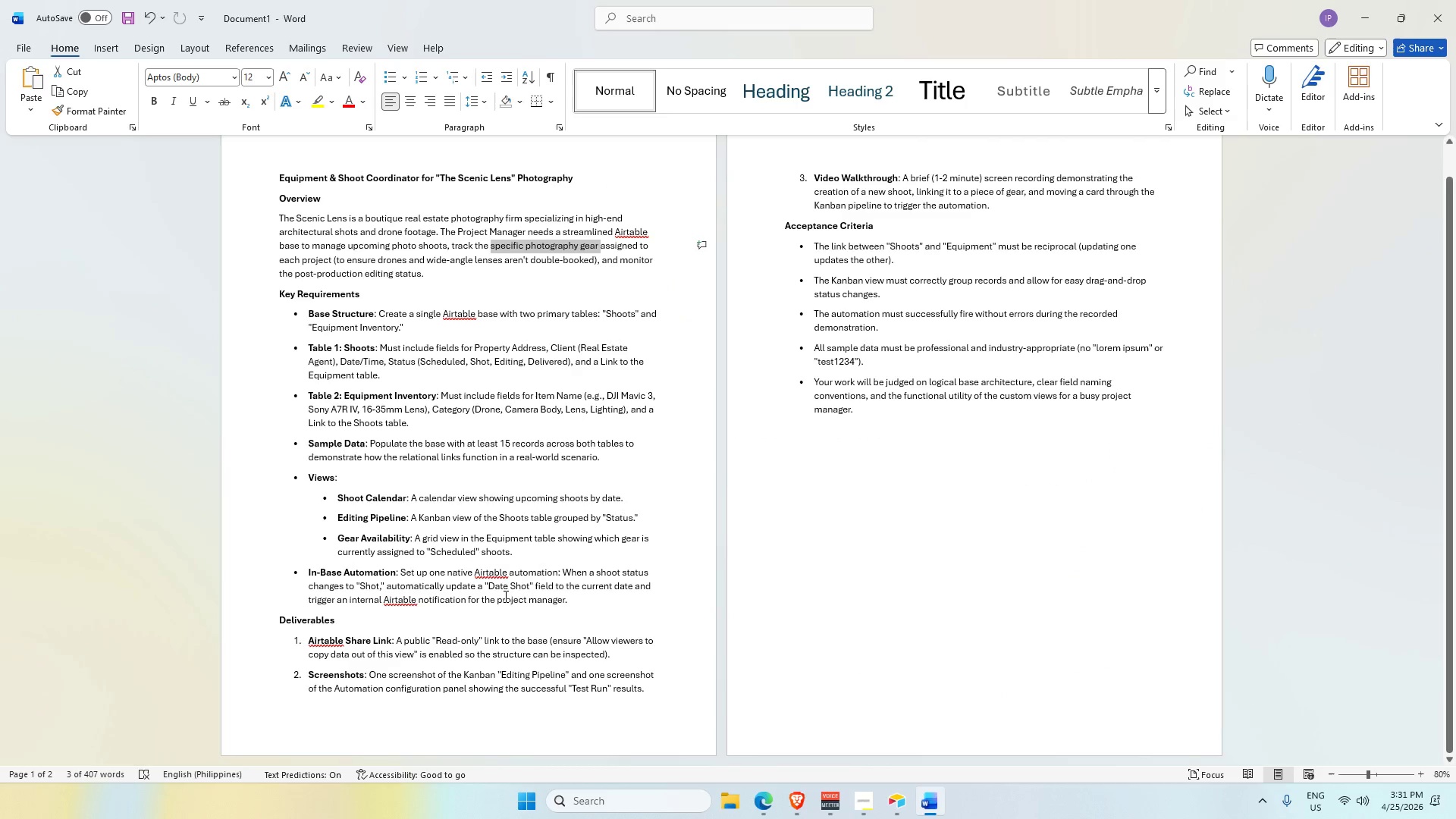 
wait(8.03)
 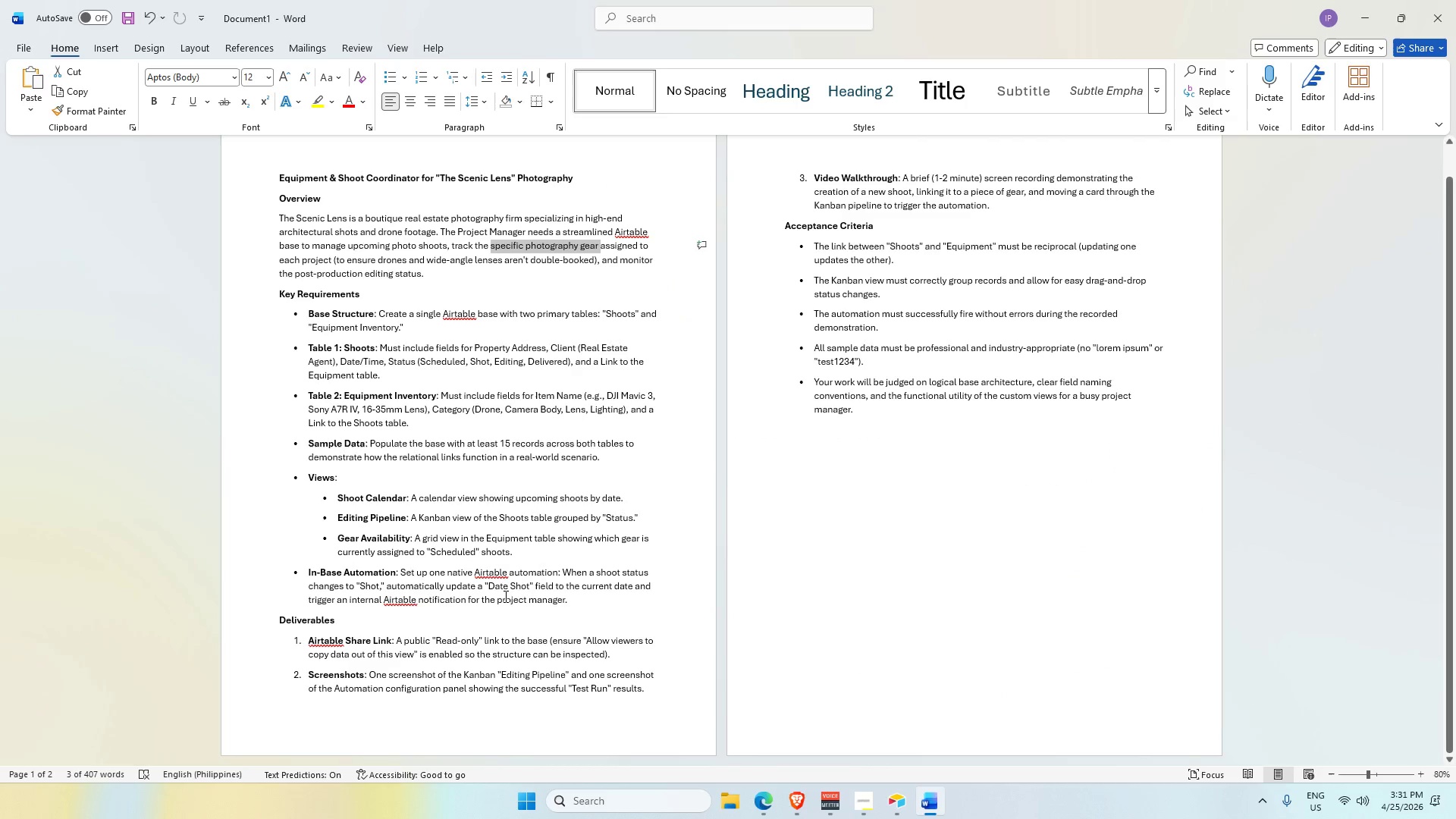 
key(Alt+AltLeft)
 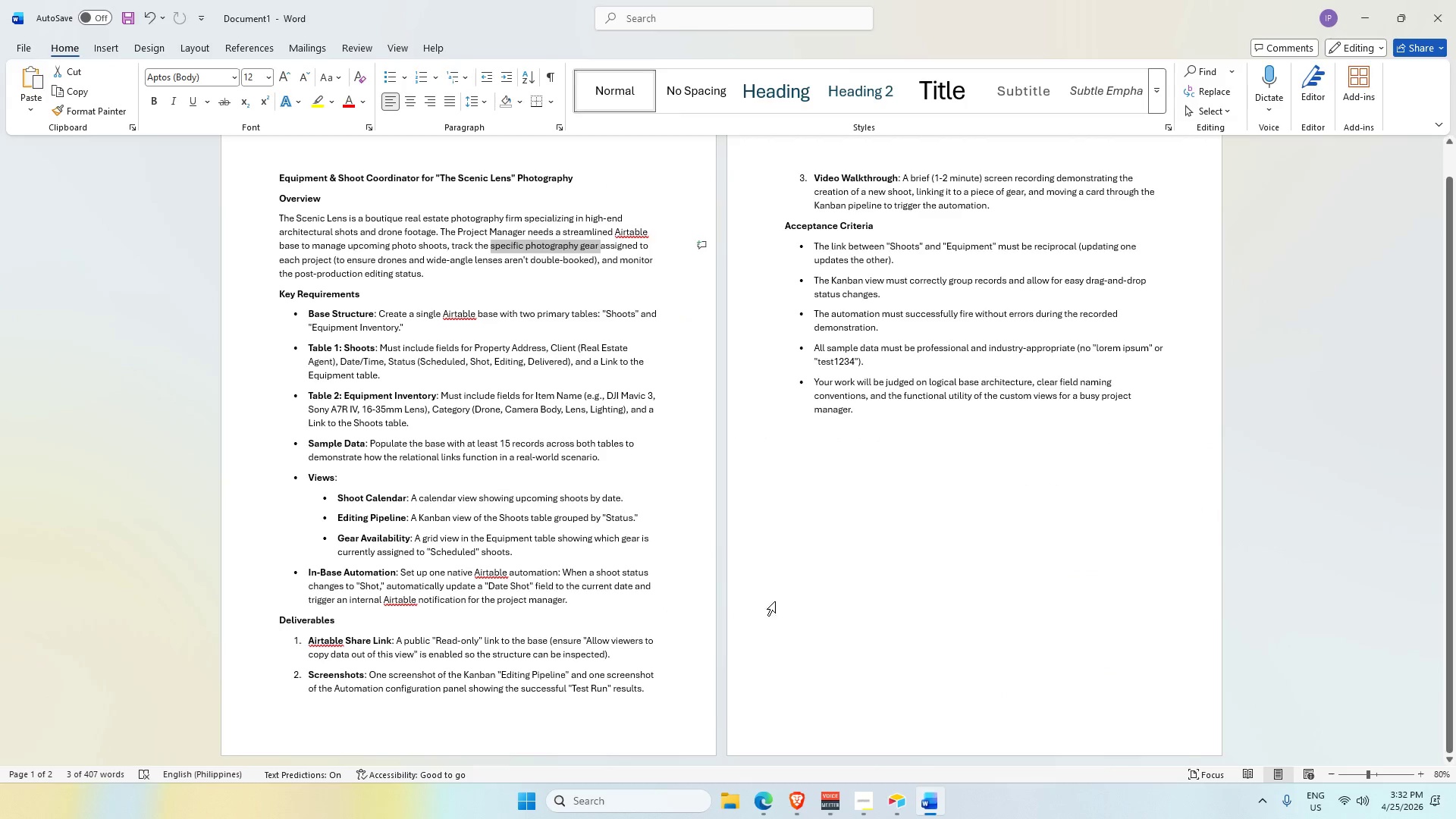 
key(Alt+Tab)
 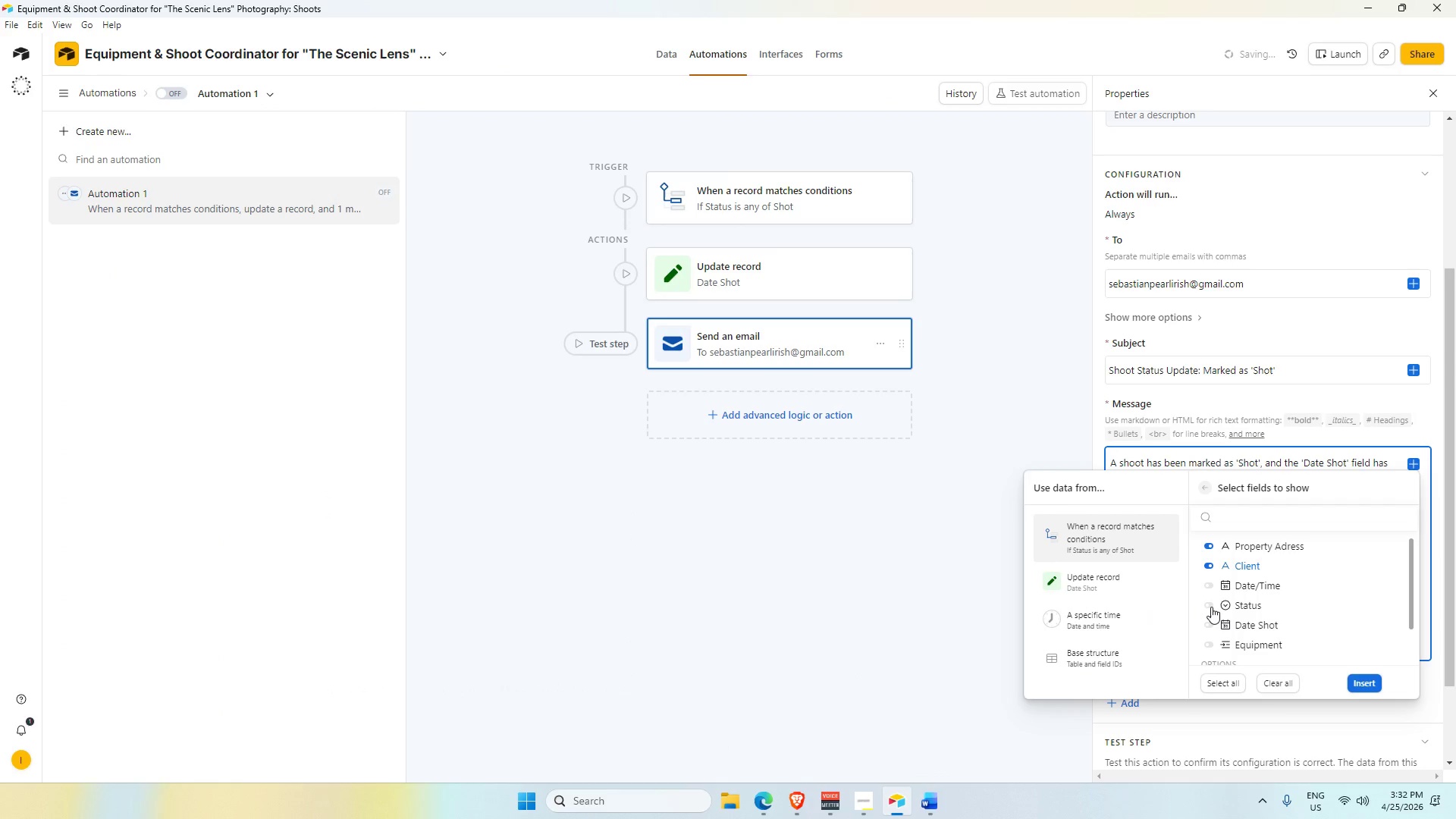 
left_click([1211, 606])
 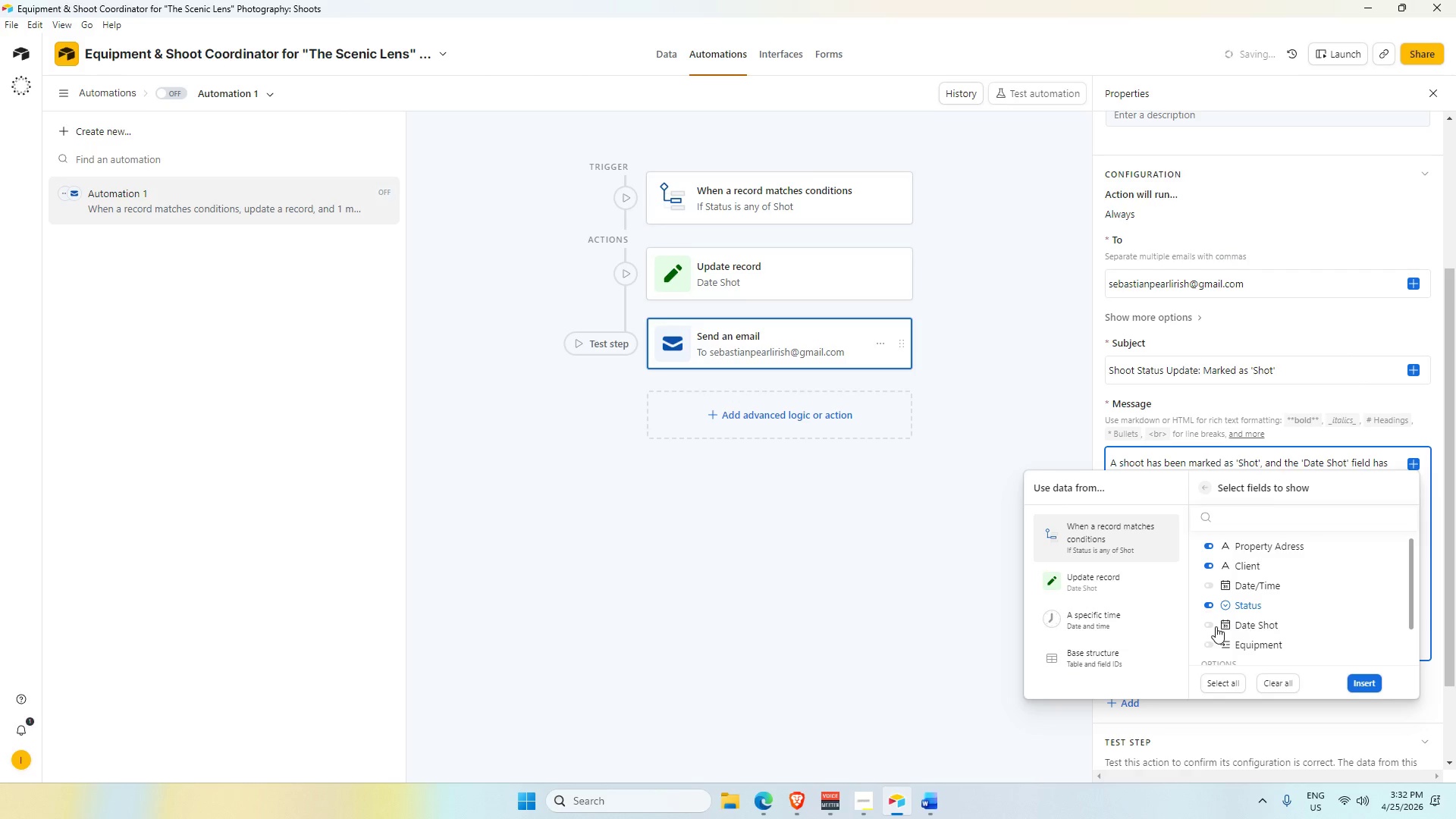 
left_click([1209, 643])
 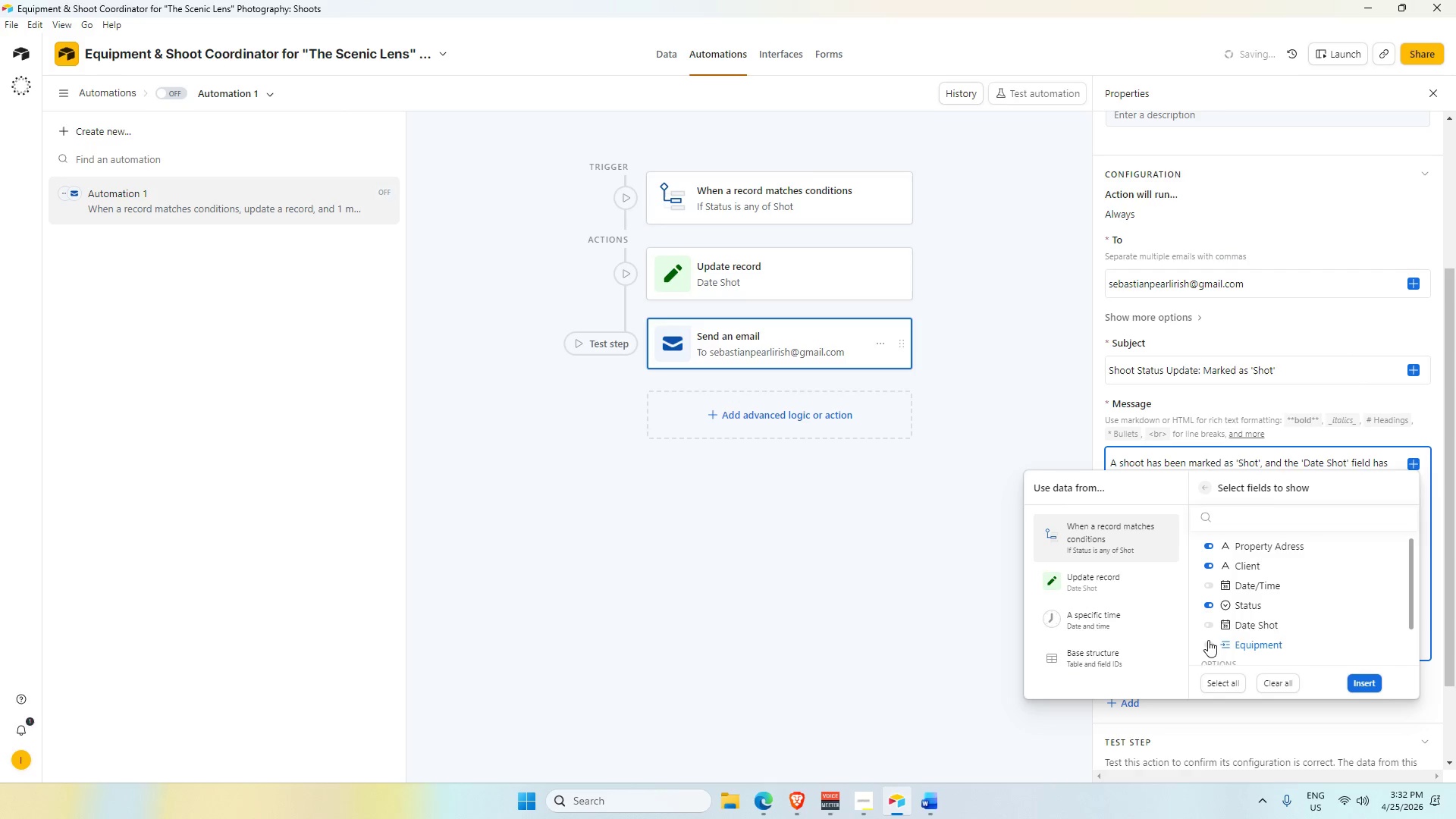 
mouse_move([1224, 623])
 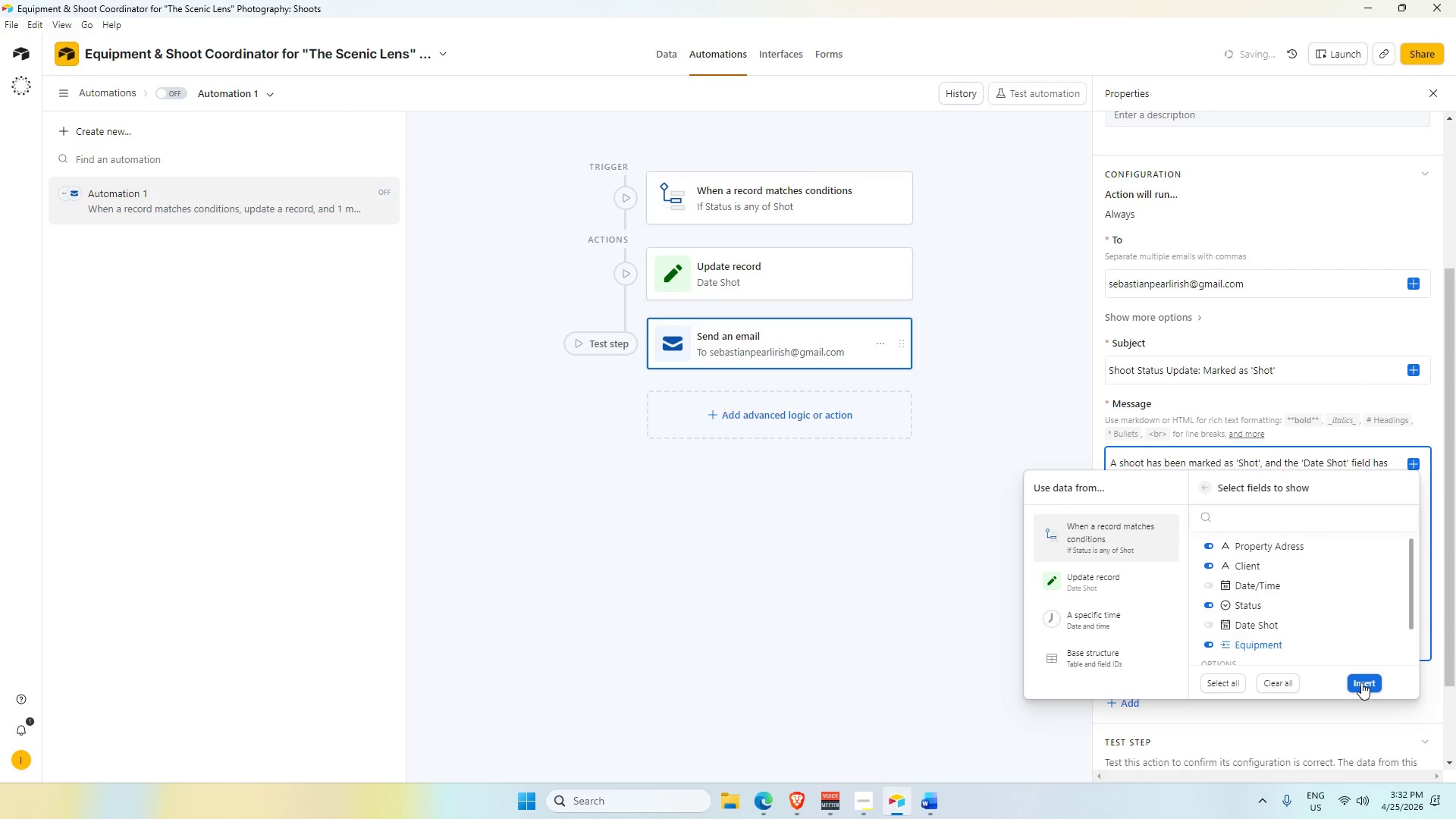 
left_click([1362, 682])
 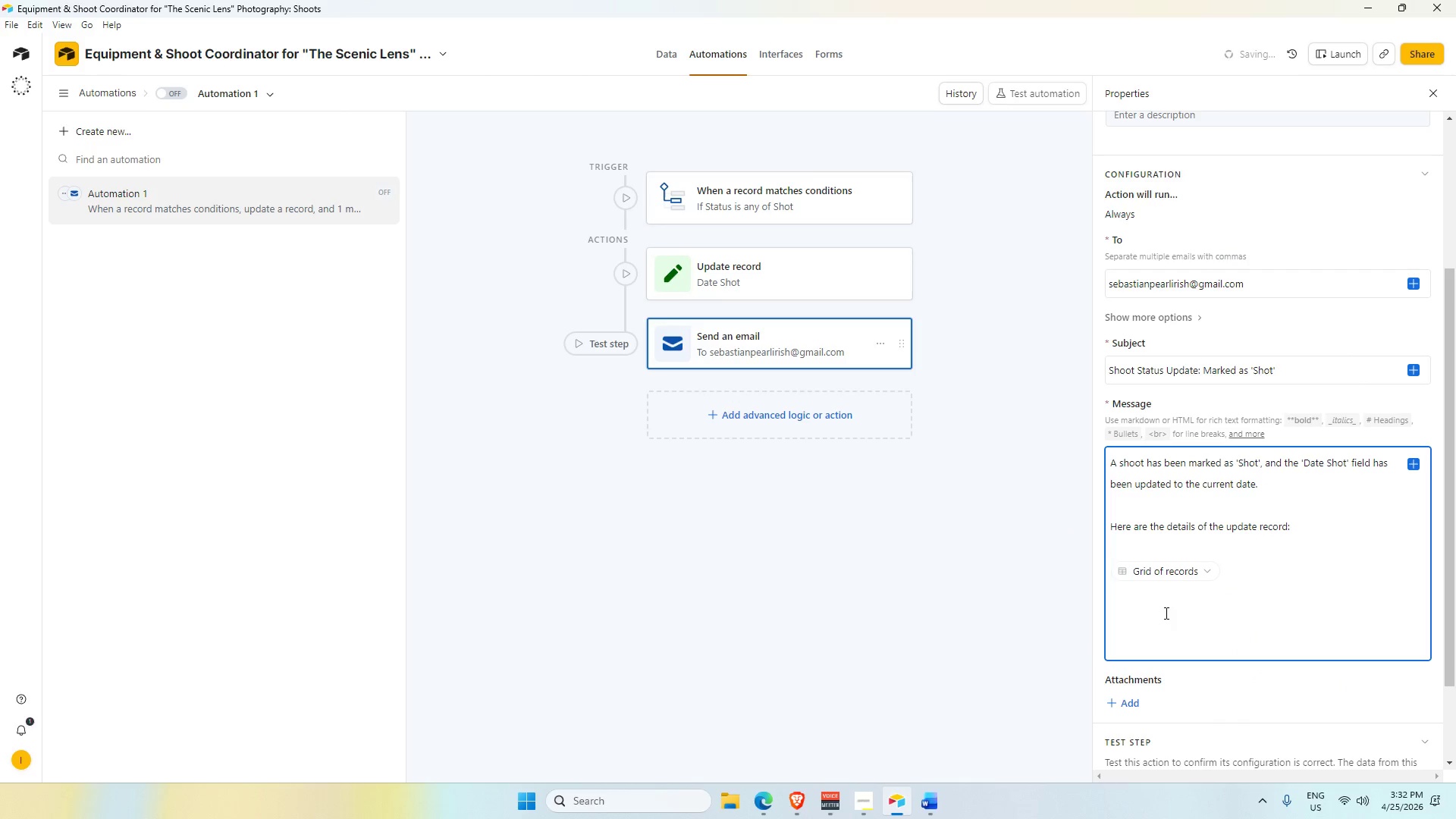 
key(Shift+Enter)
 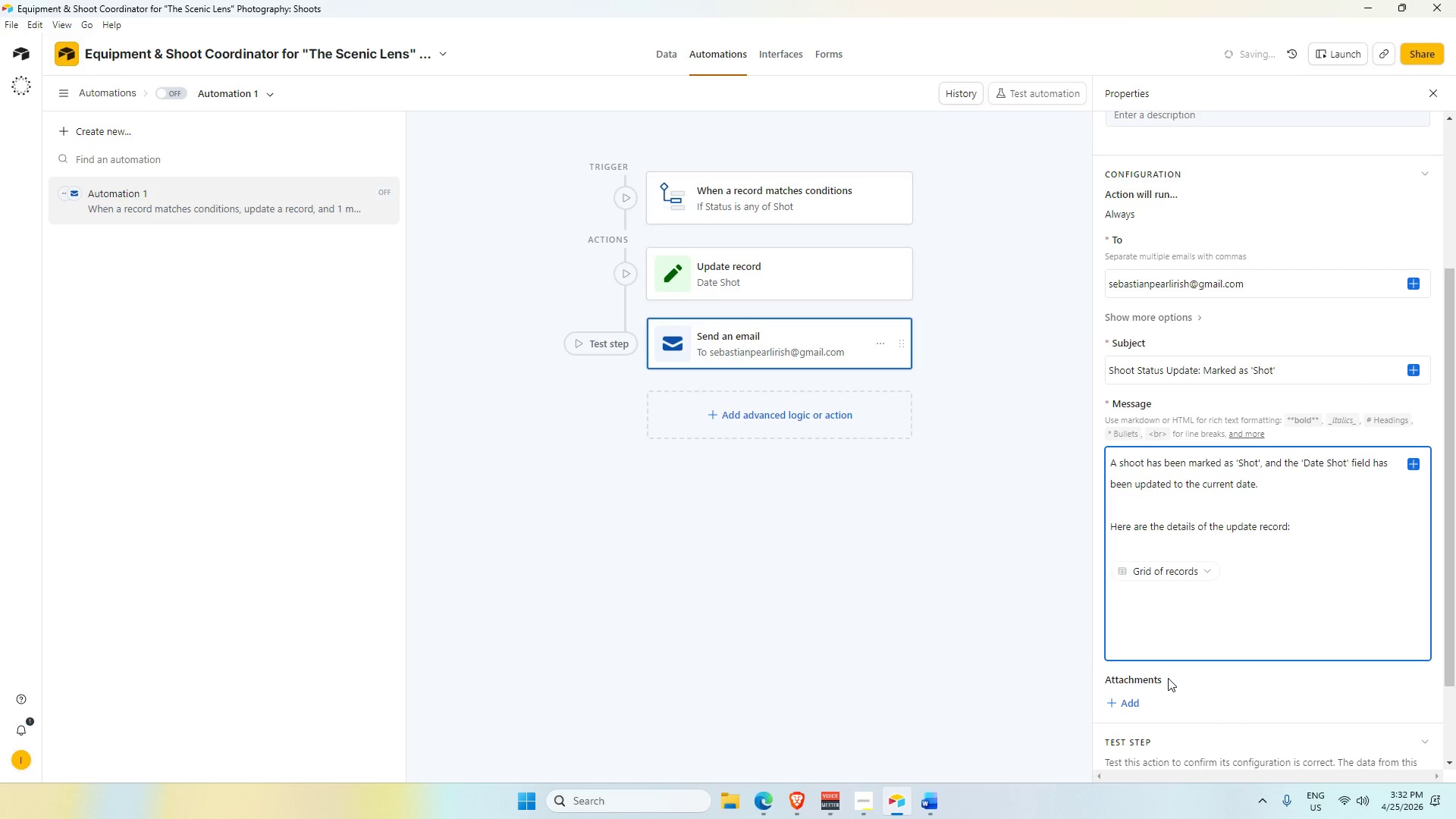 
key(Shift+Enter)
 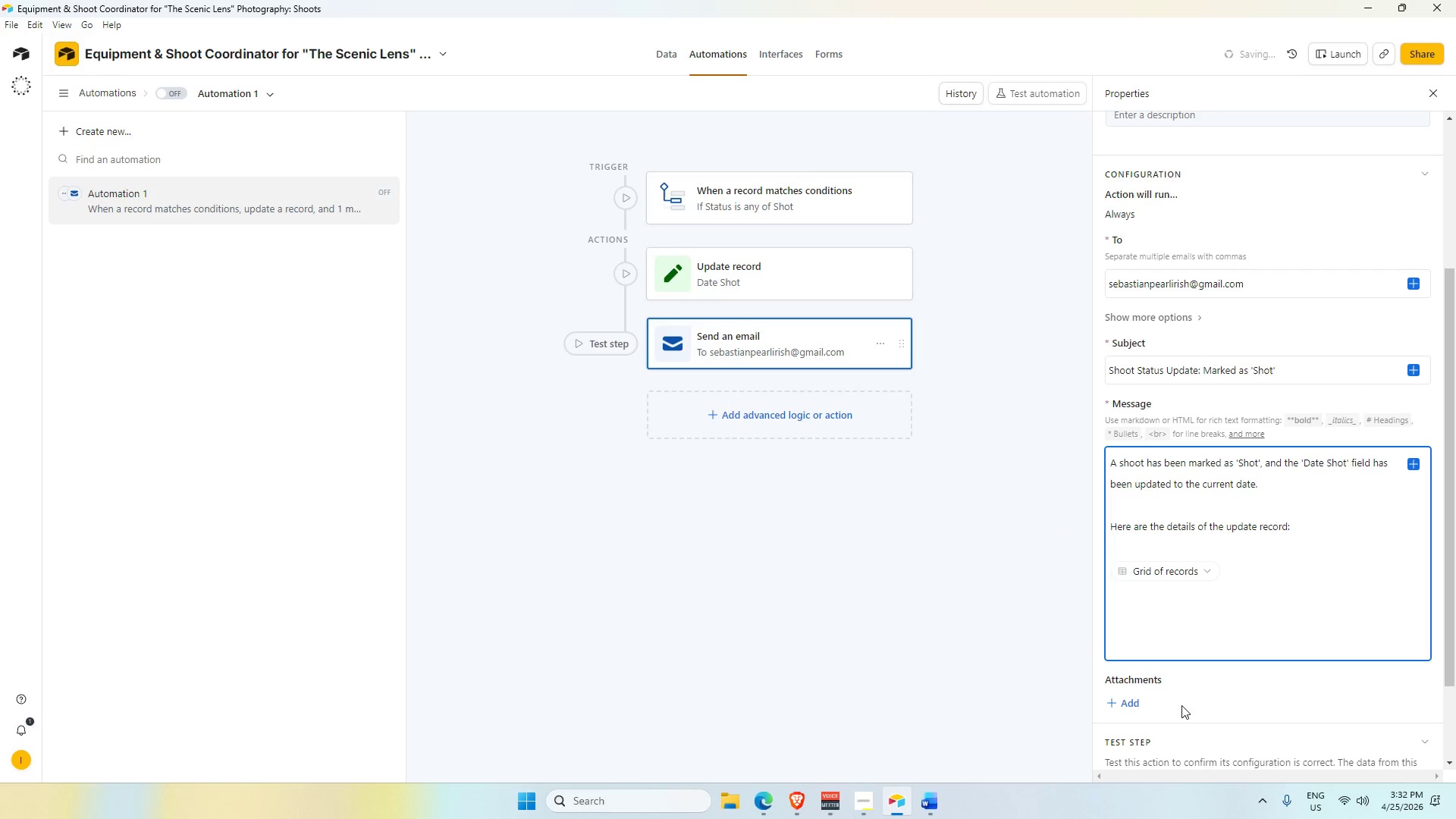 
type(PLe)
key(Backspace)
key(Backspace)
type(lease review the shoot e)
key(Backspace)
type(details and proceed with the next steps in the workflow.)
 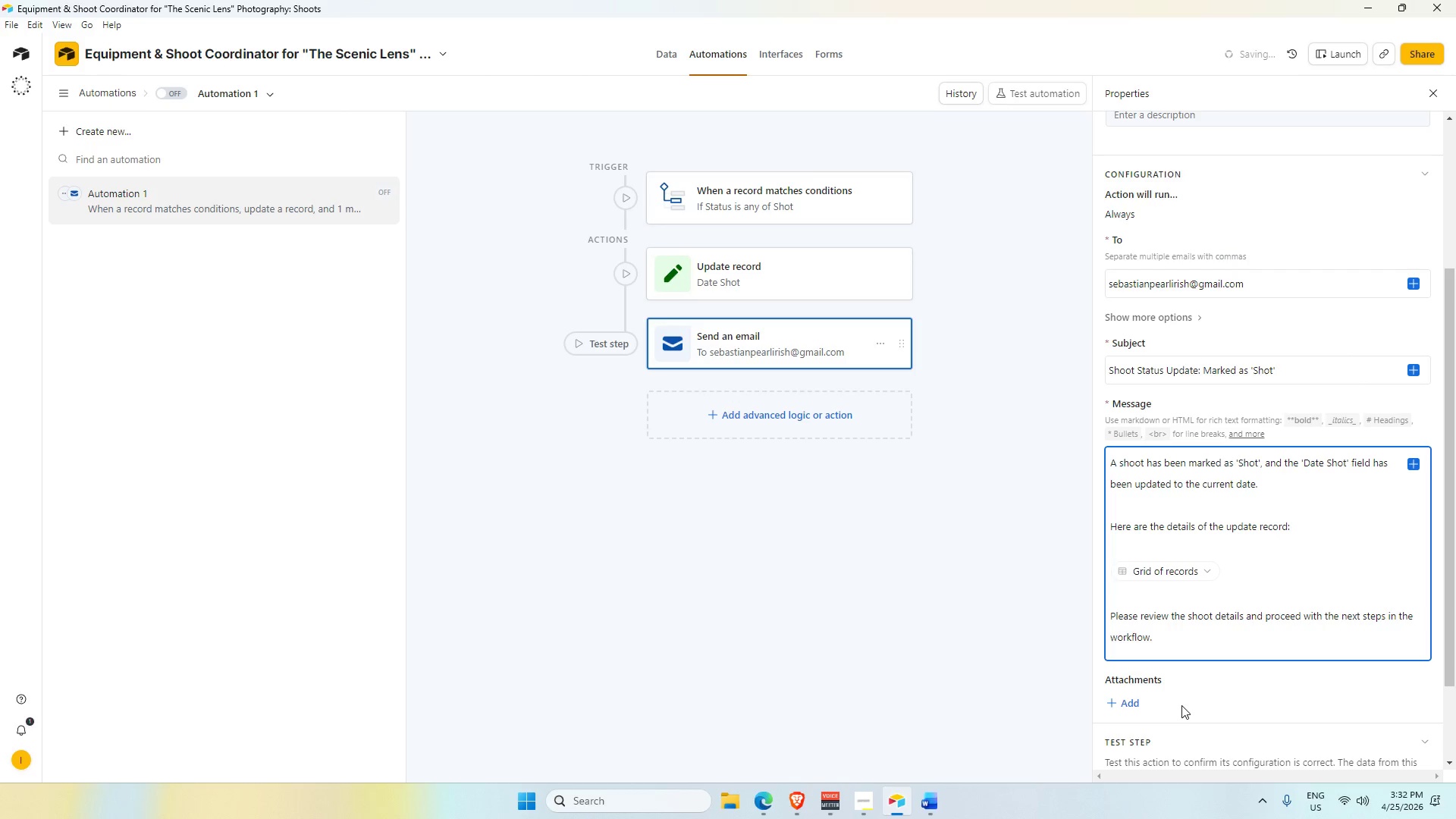 
scroll: coordinate [1221, 608], scroll_direction: down, amount: 4.0
 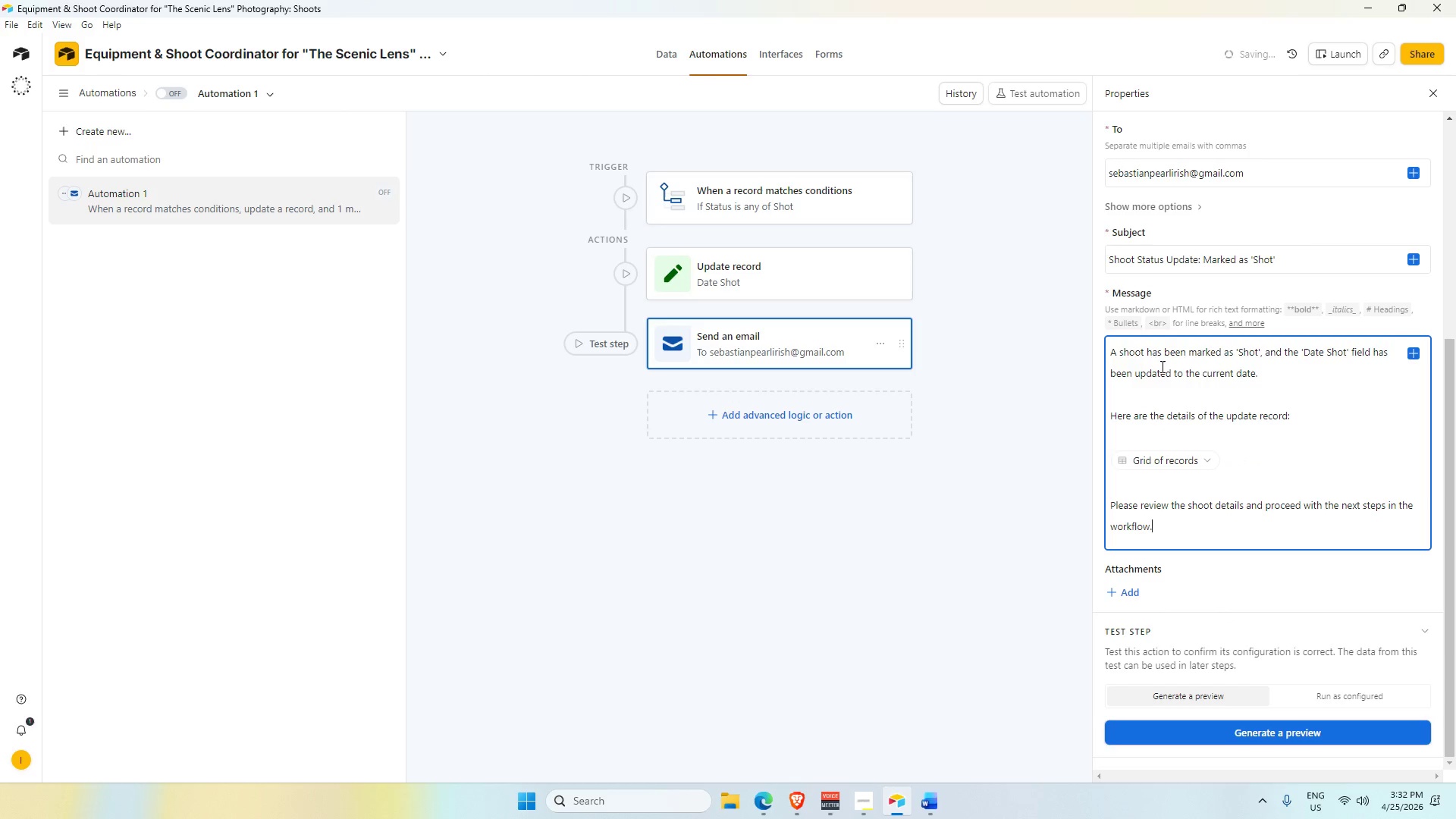 
left_click([1209, 575])
 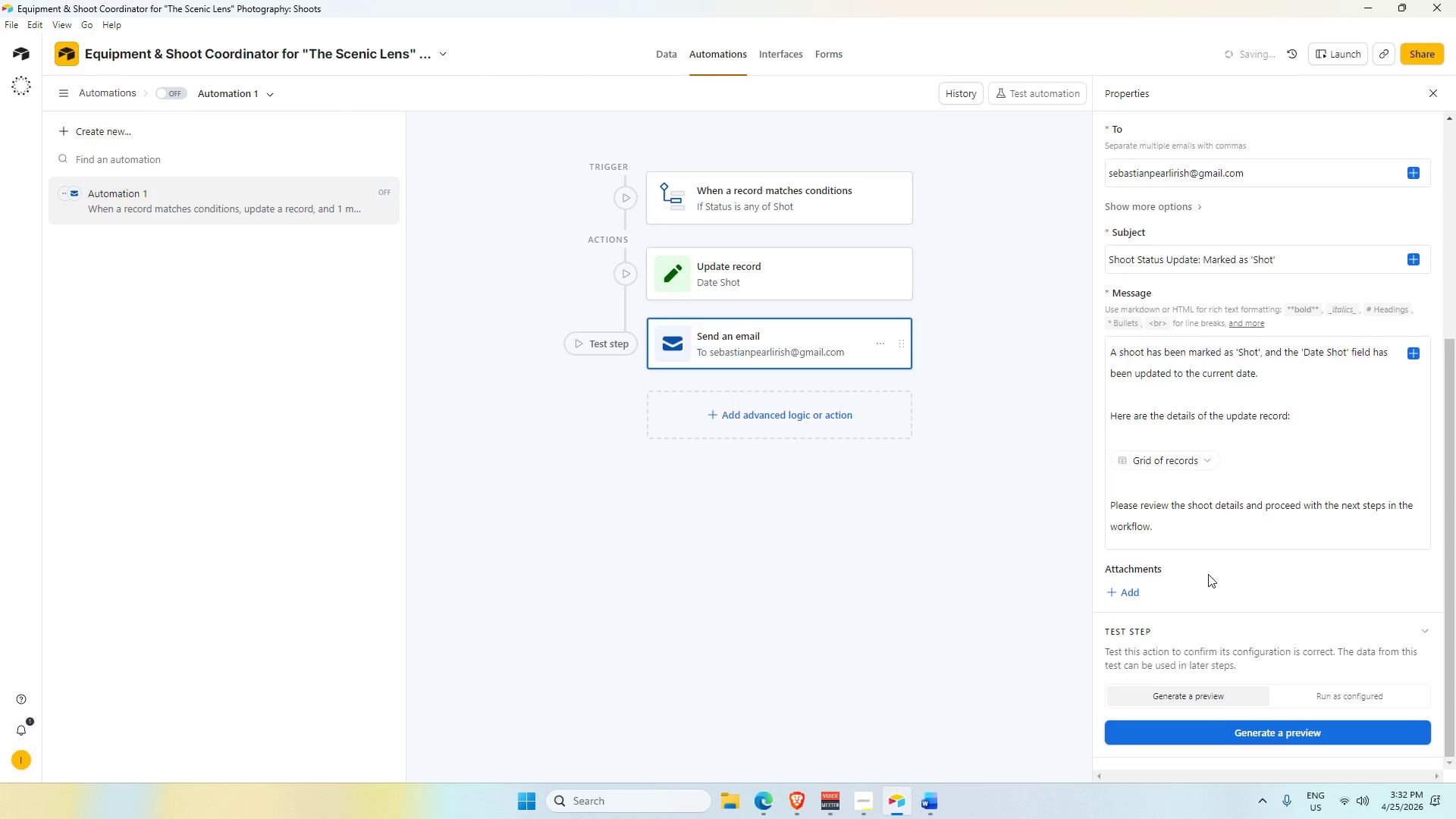 
scroll: coordinate [1166, 372], scroll_direction: up, amount: 7.0
 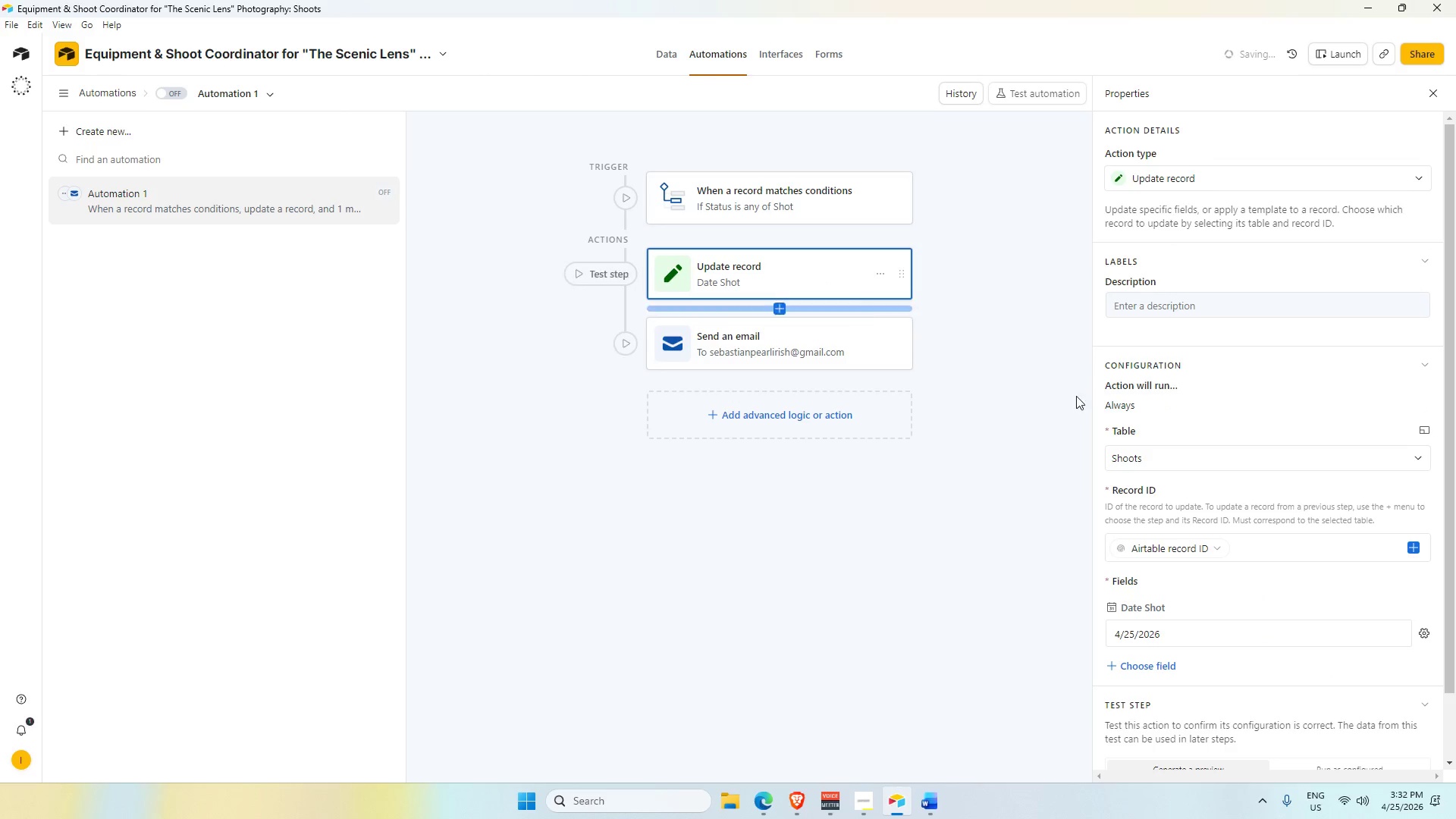 
scroll: coordinate [1296, 644], scroll_direction: down, amount: 6.0
 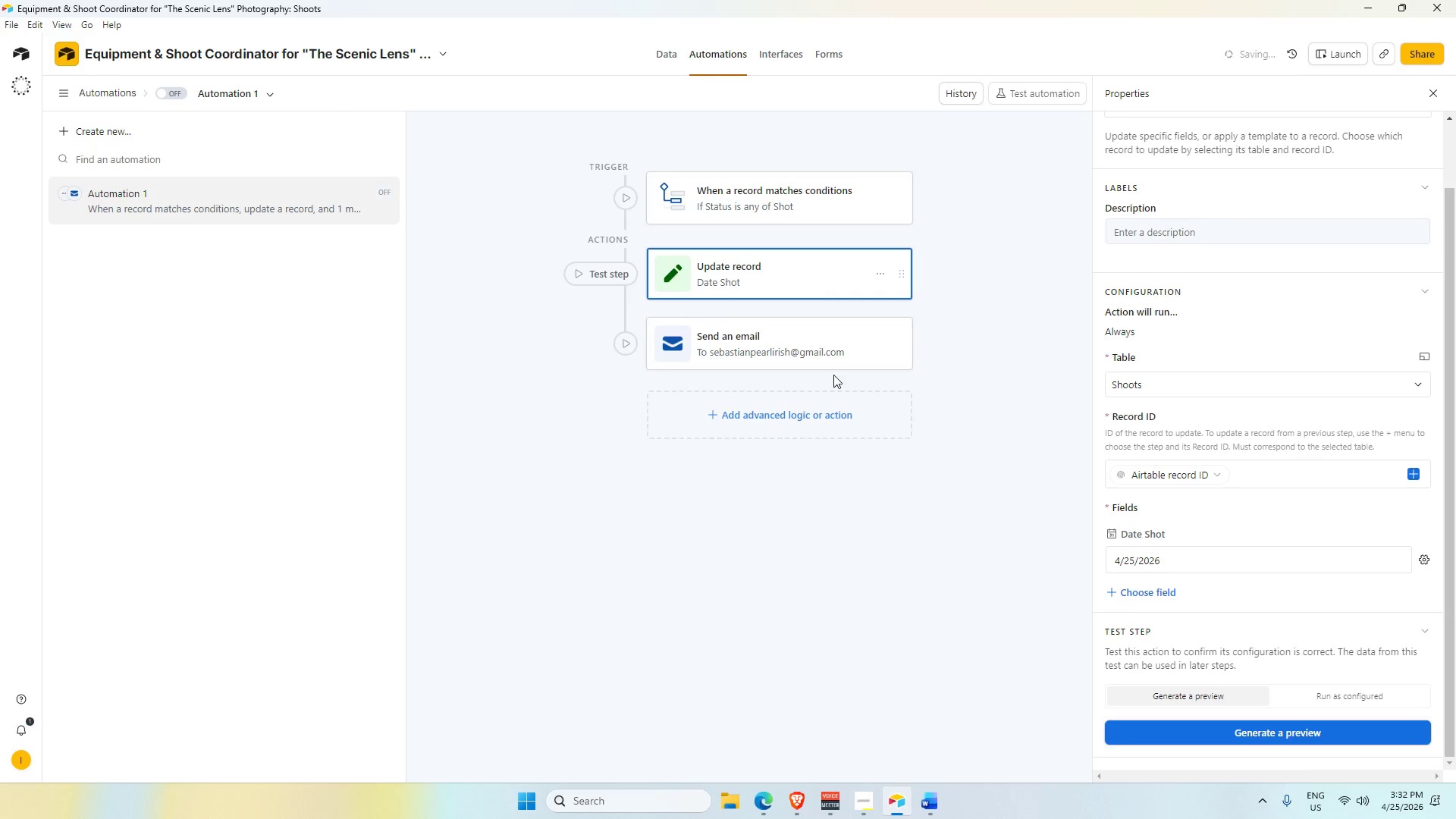 
left_click([806, 339])
 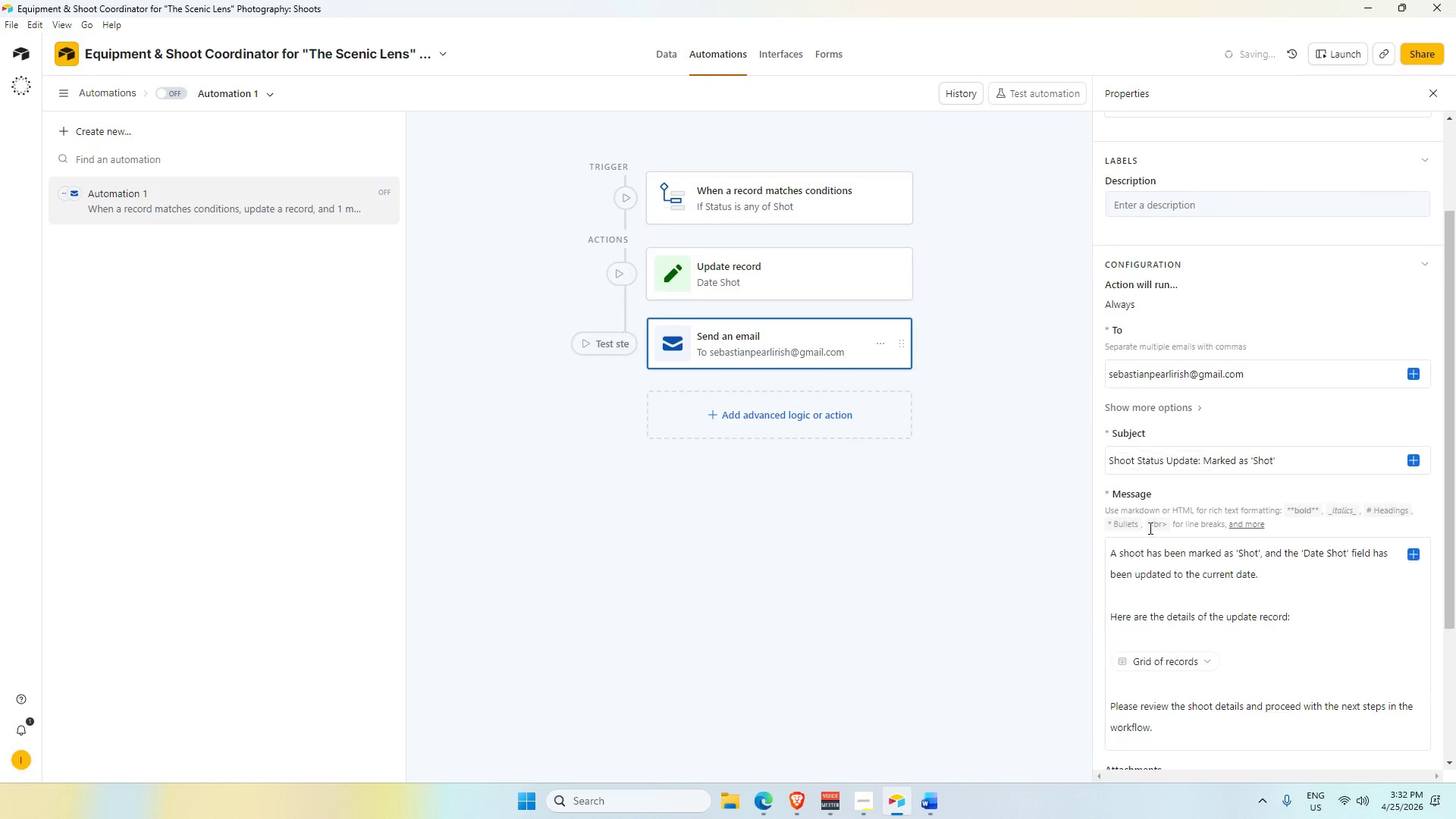 
scroll: coordinate [1317, 660], scroll_direction: down, amount: 6.0
 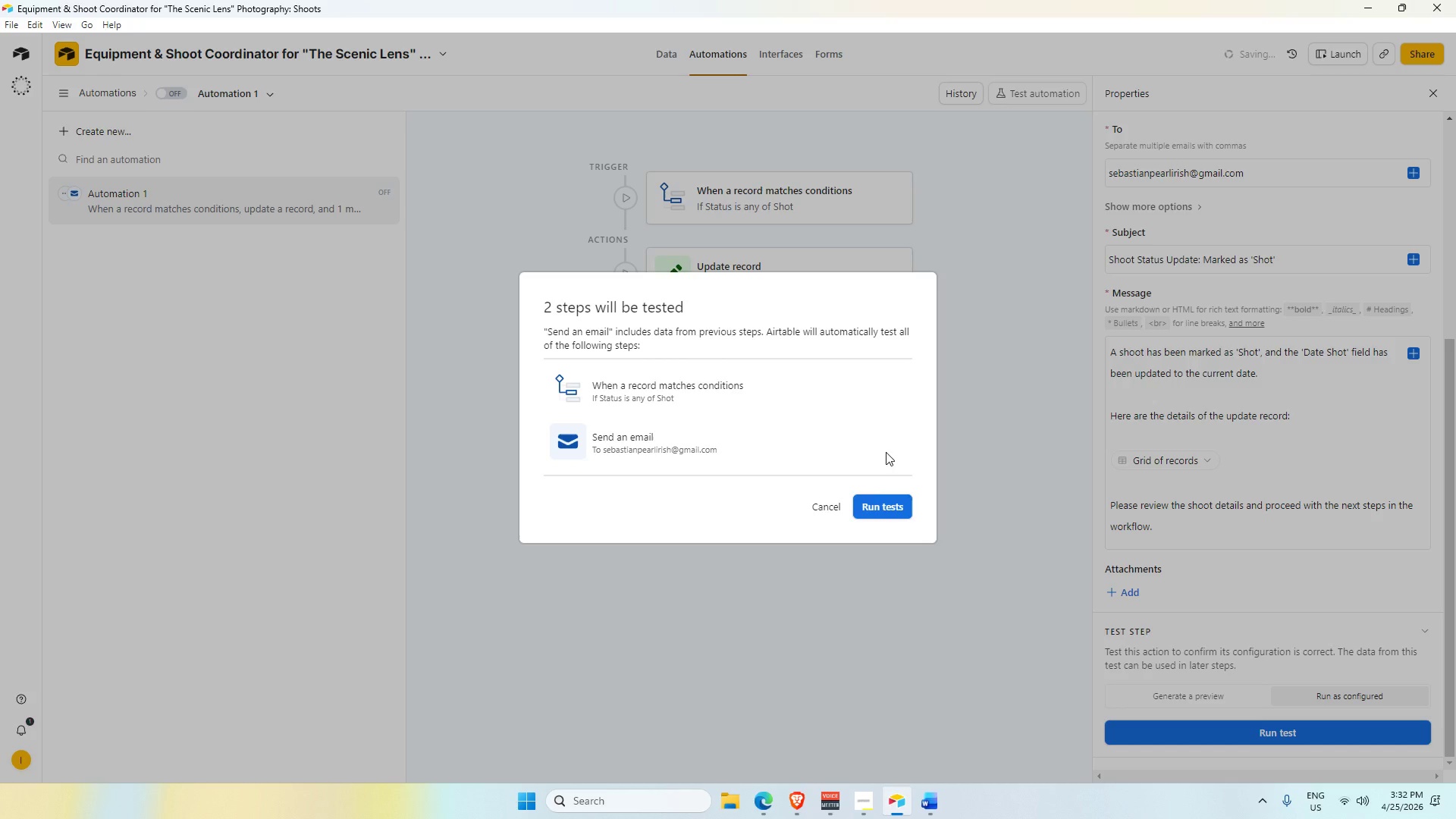 
left_click([889, 510])
 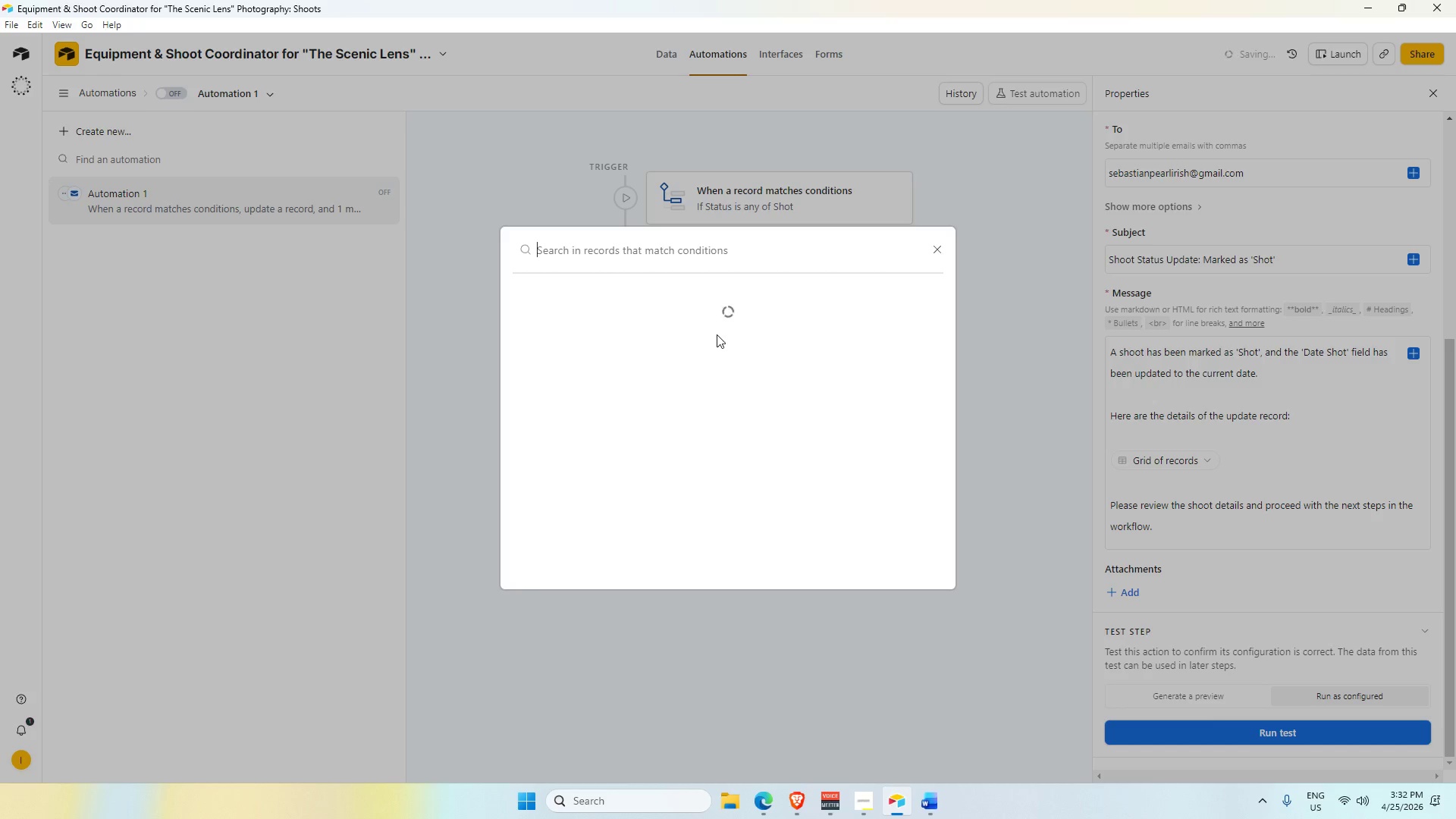 
left_click([664, 326])
 